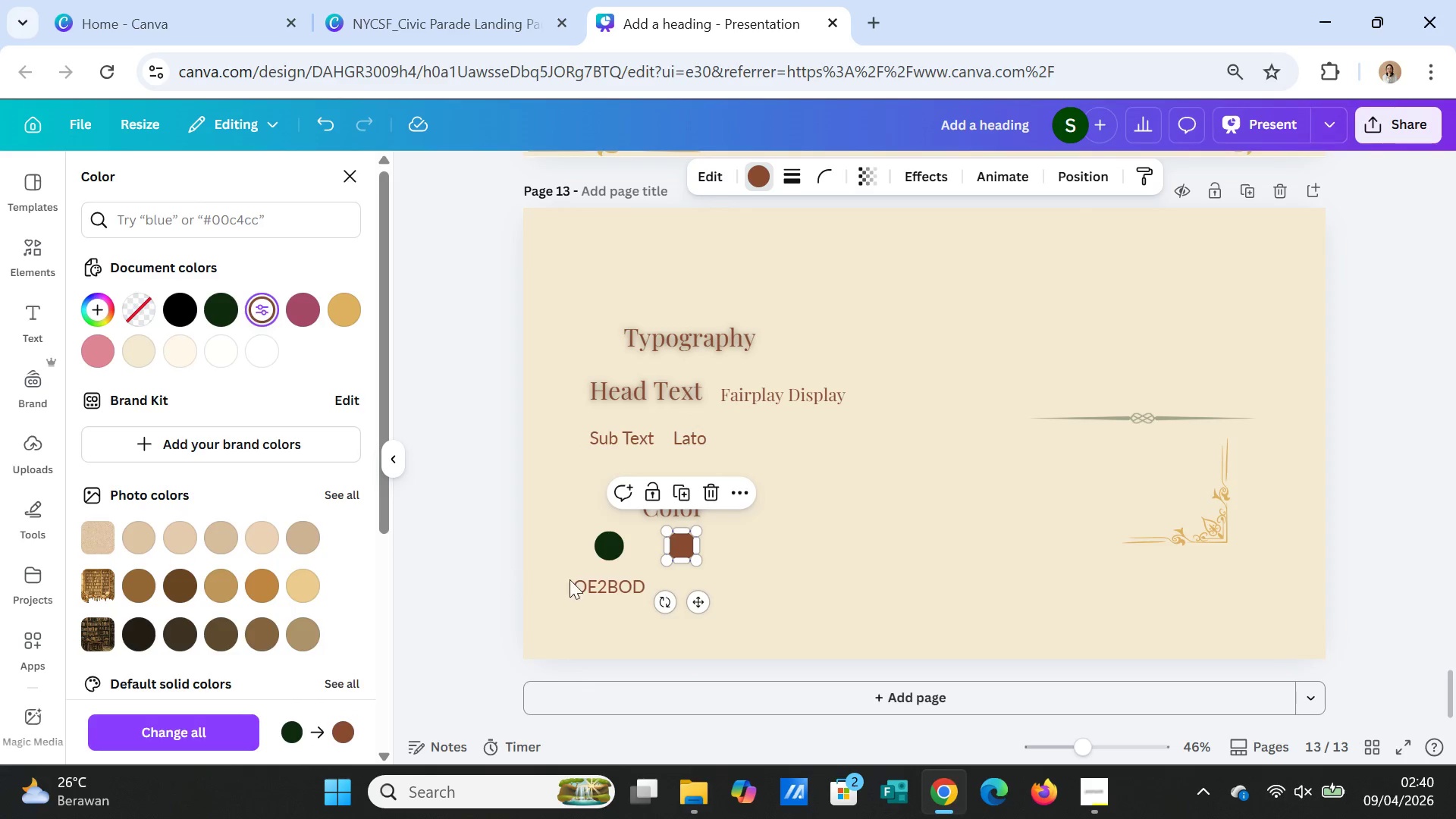 
left_click([588, 585])
 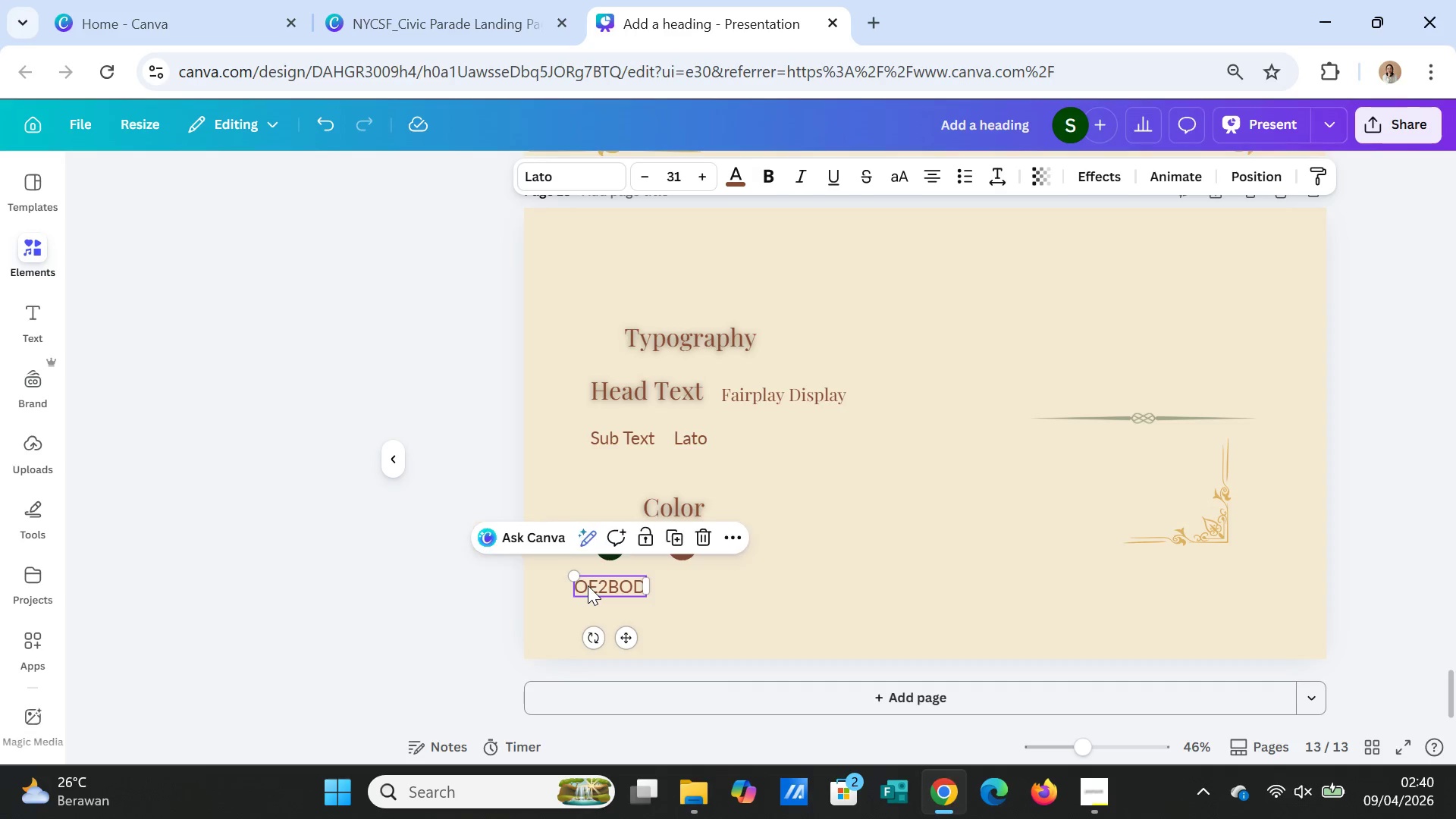 
key(Control+C)
 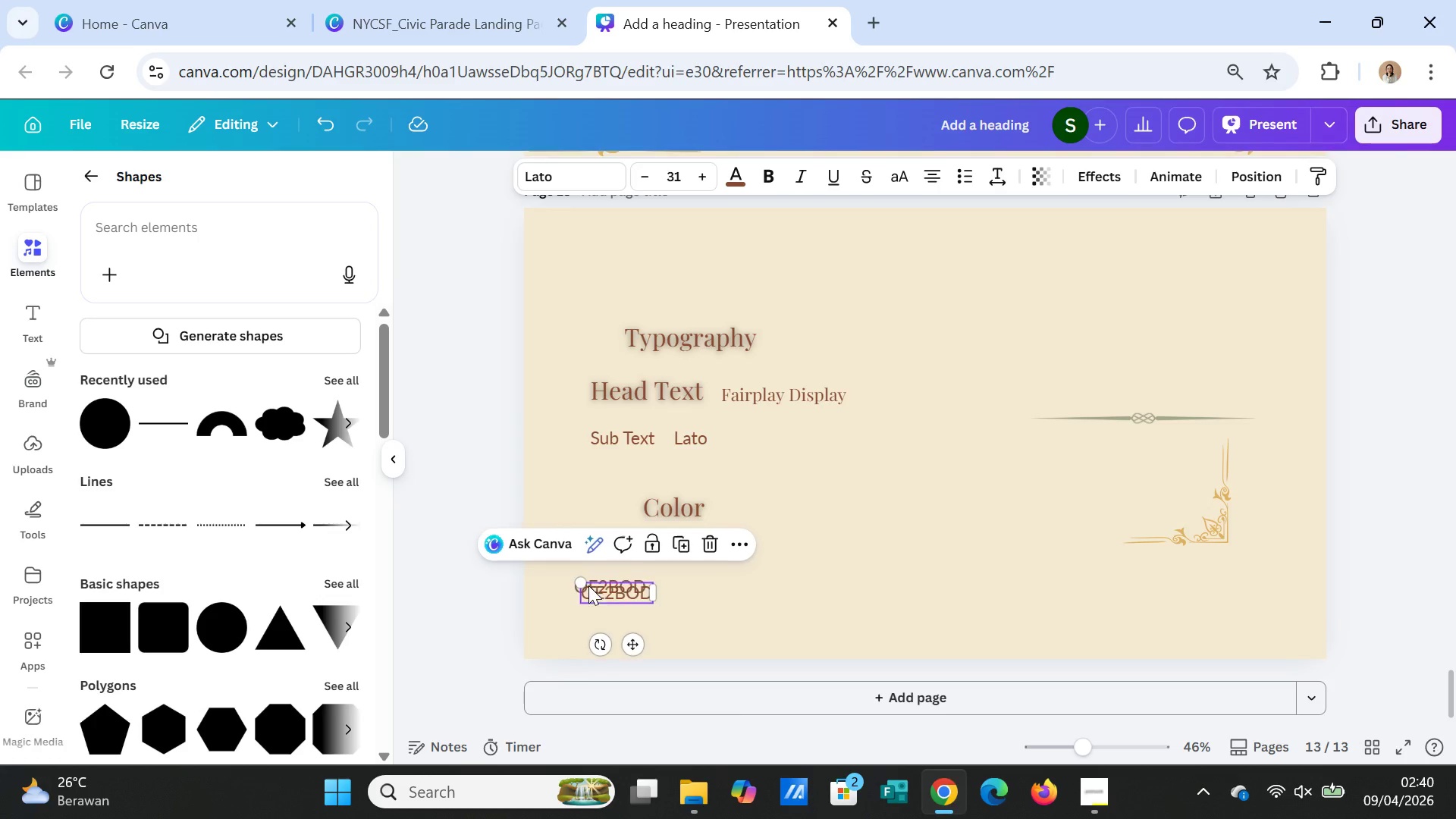 
key(Control+V)
 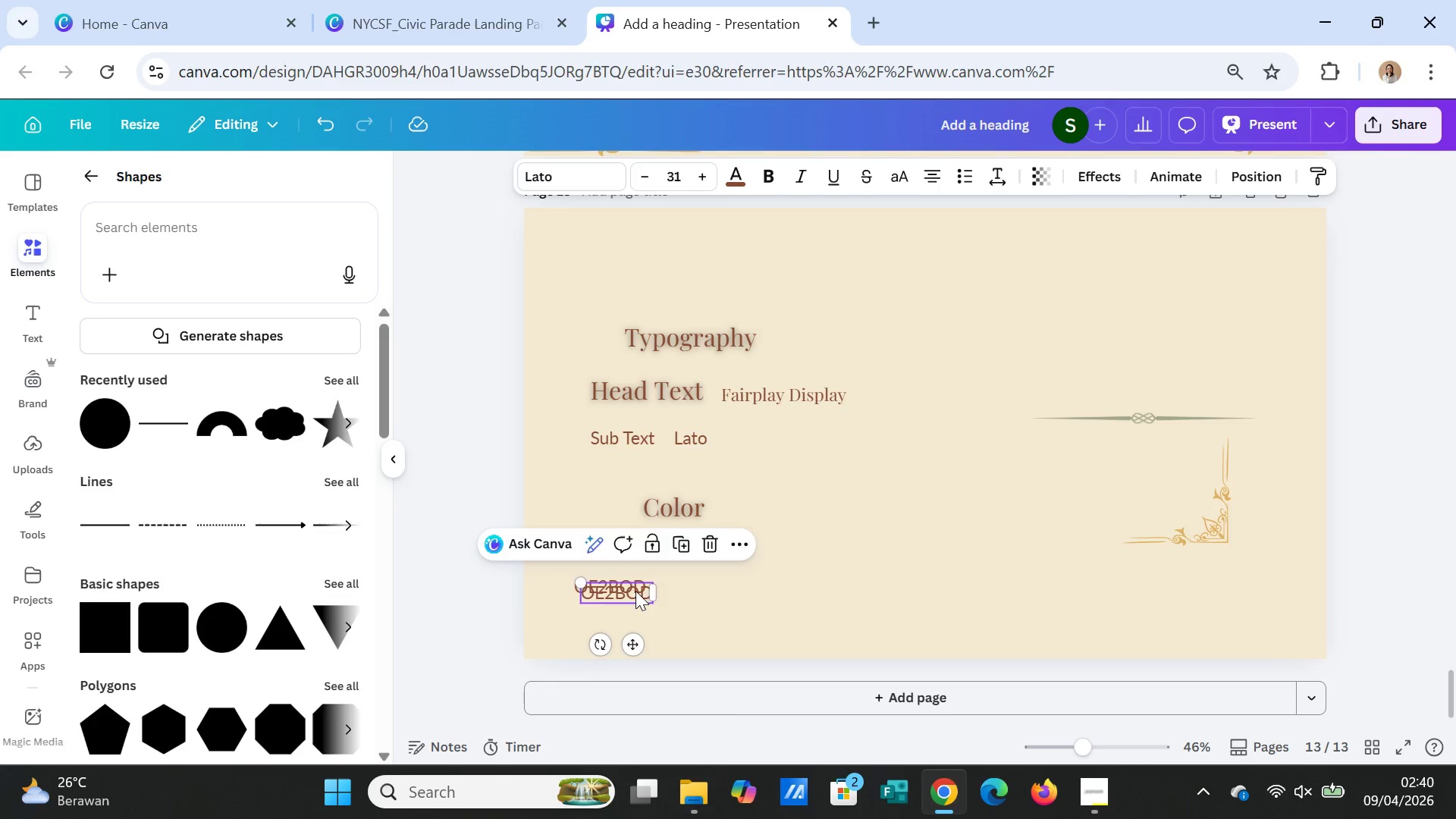 
left_click_drag(start_coordinate=[635, 591], to_coordinate=[708, 588])
 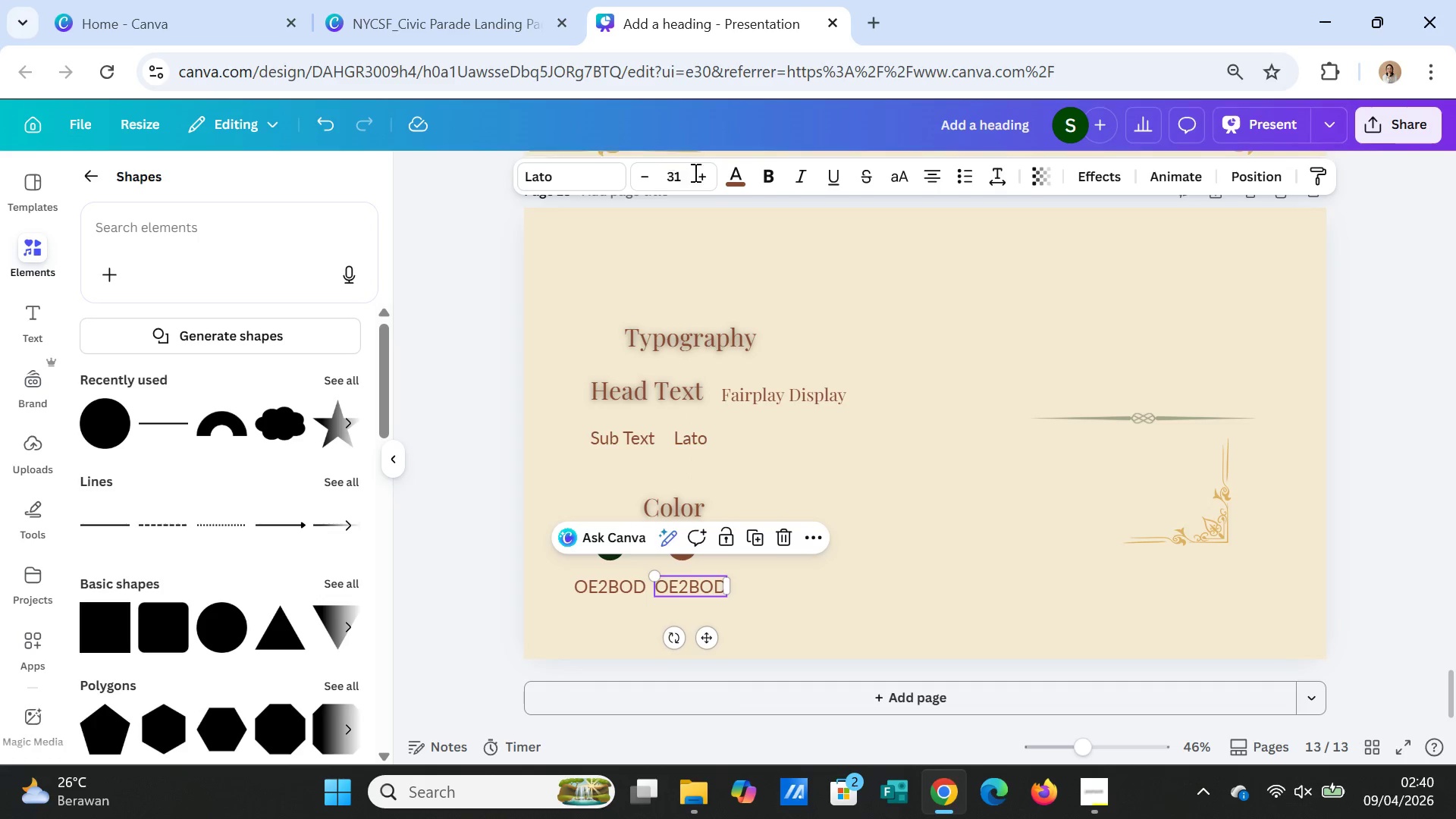 
left_click([733, 179])
 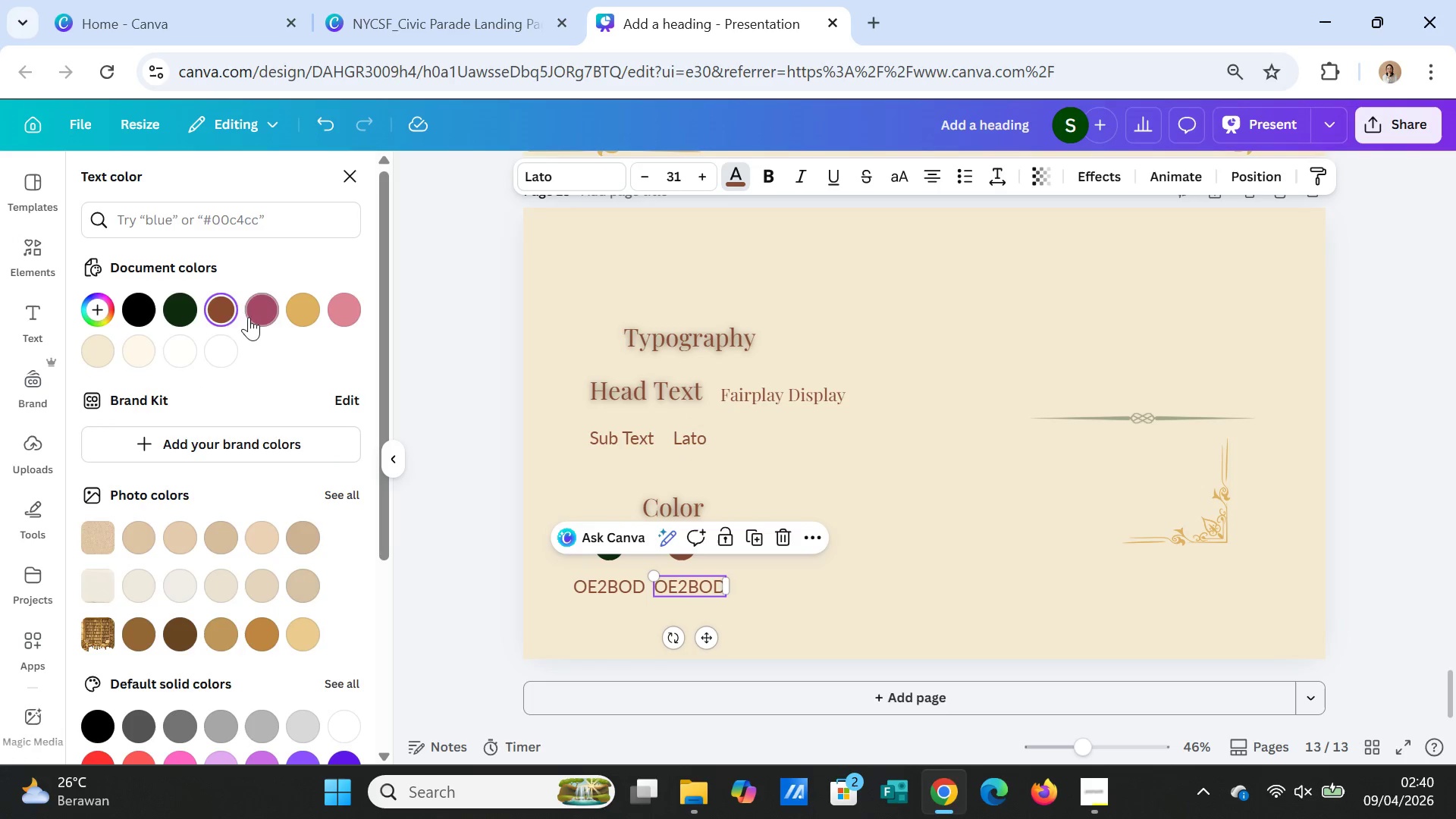 
mouse_move([246, 309])
 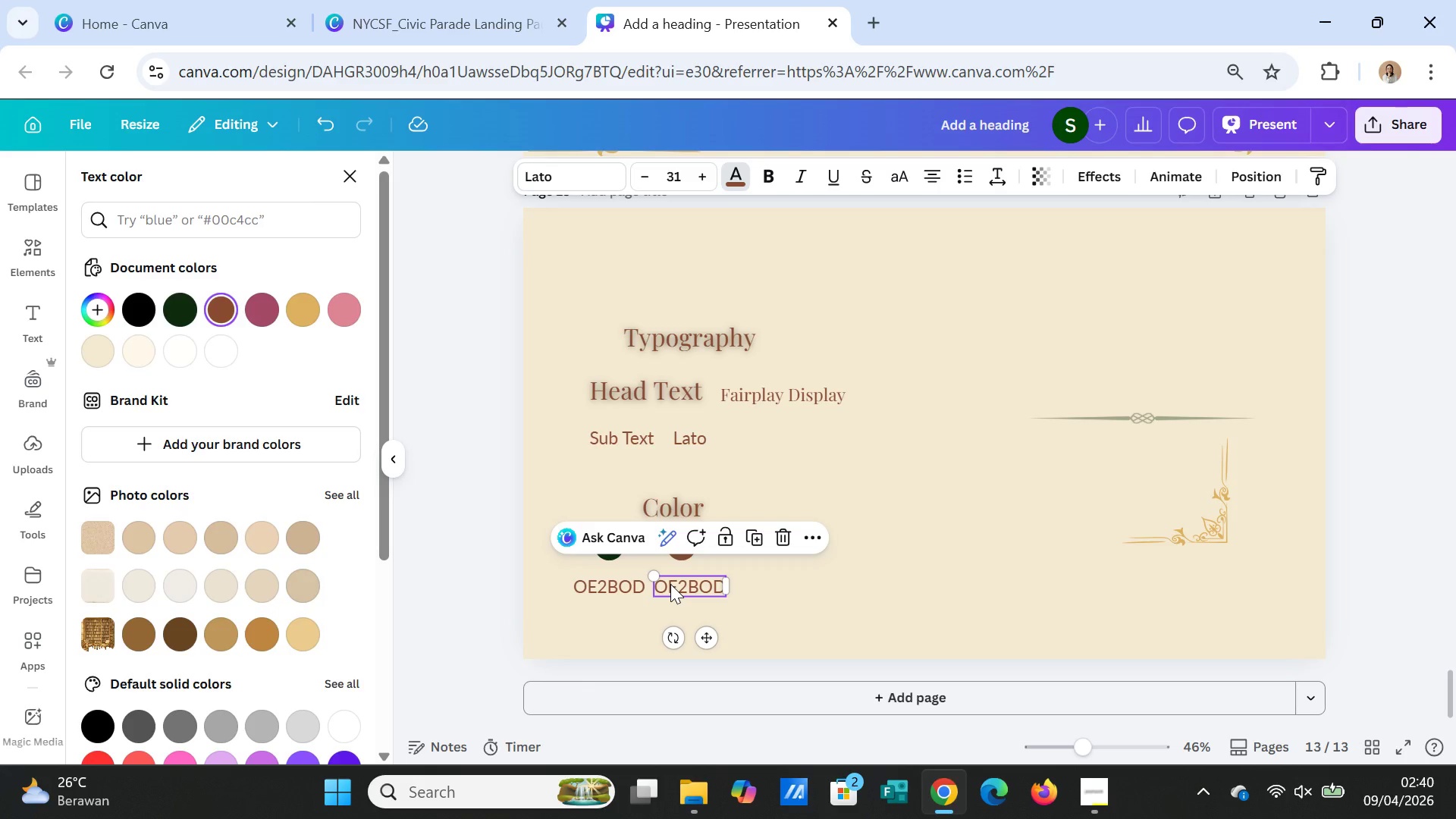 
double_click([670, 584])
 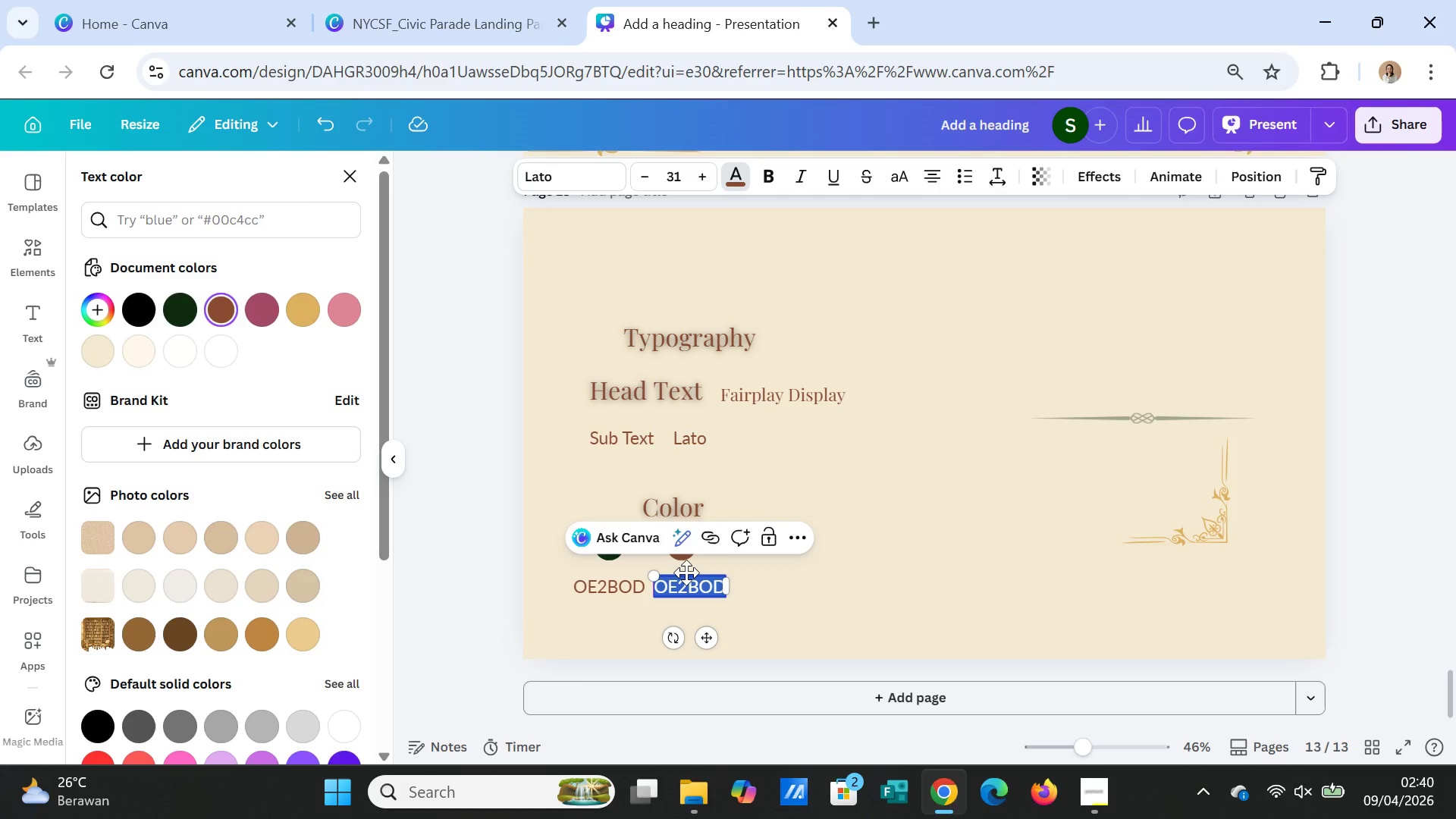 
type(8A4)
 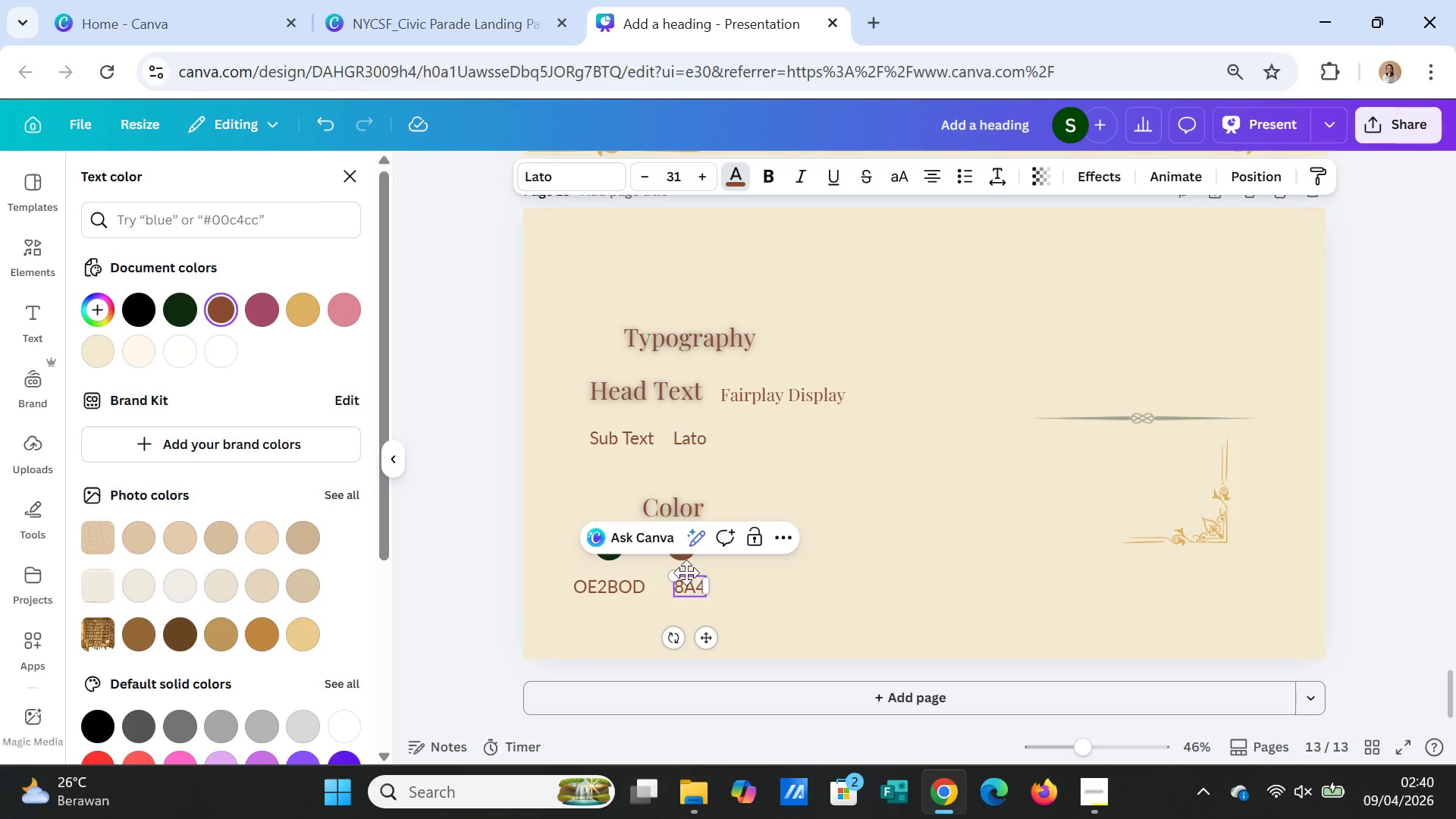 
type(832)
 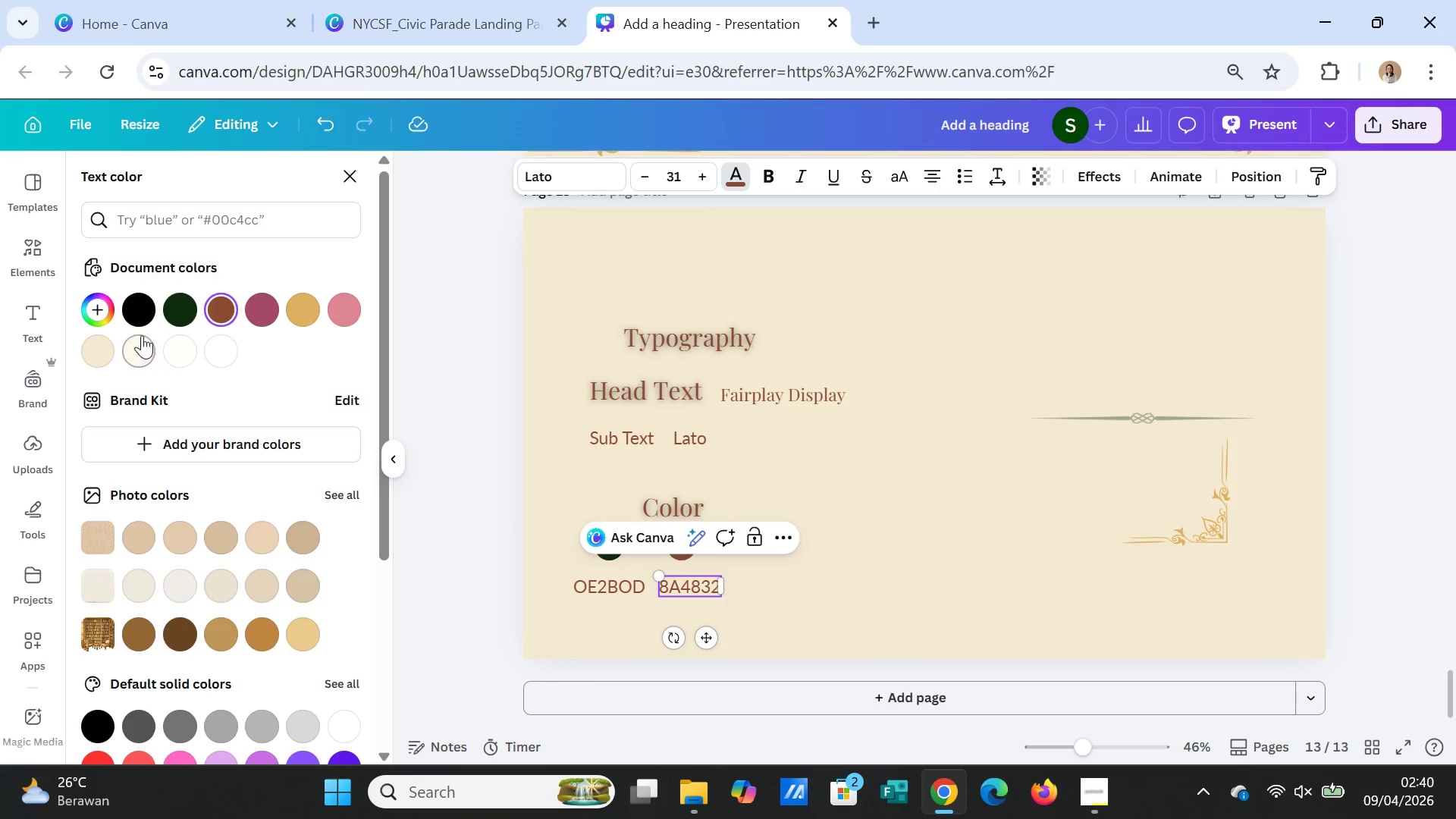 
mouse_move([238, 329])
 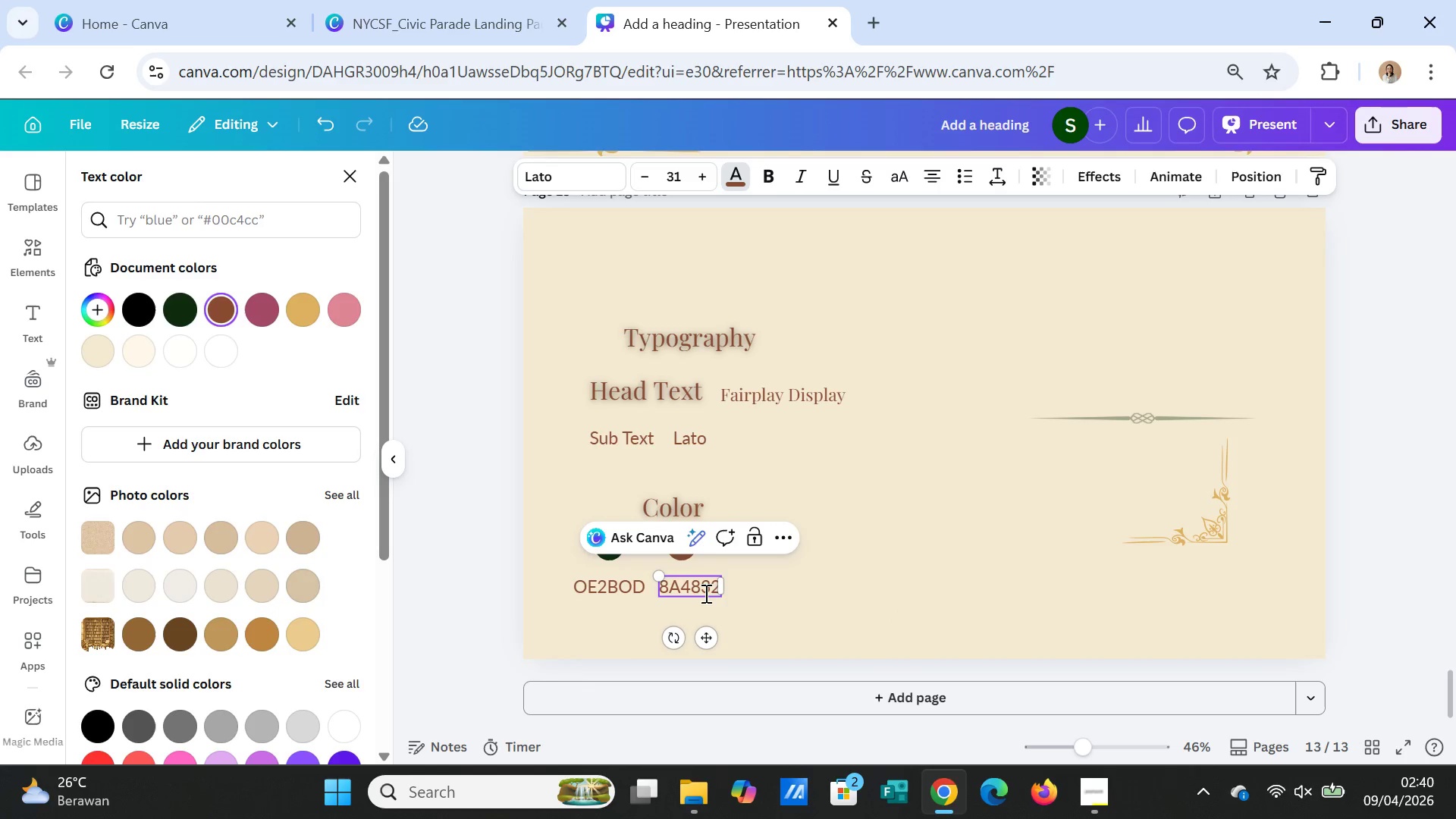 
left_click([703, 592])
 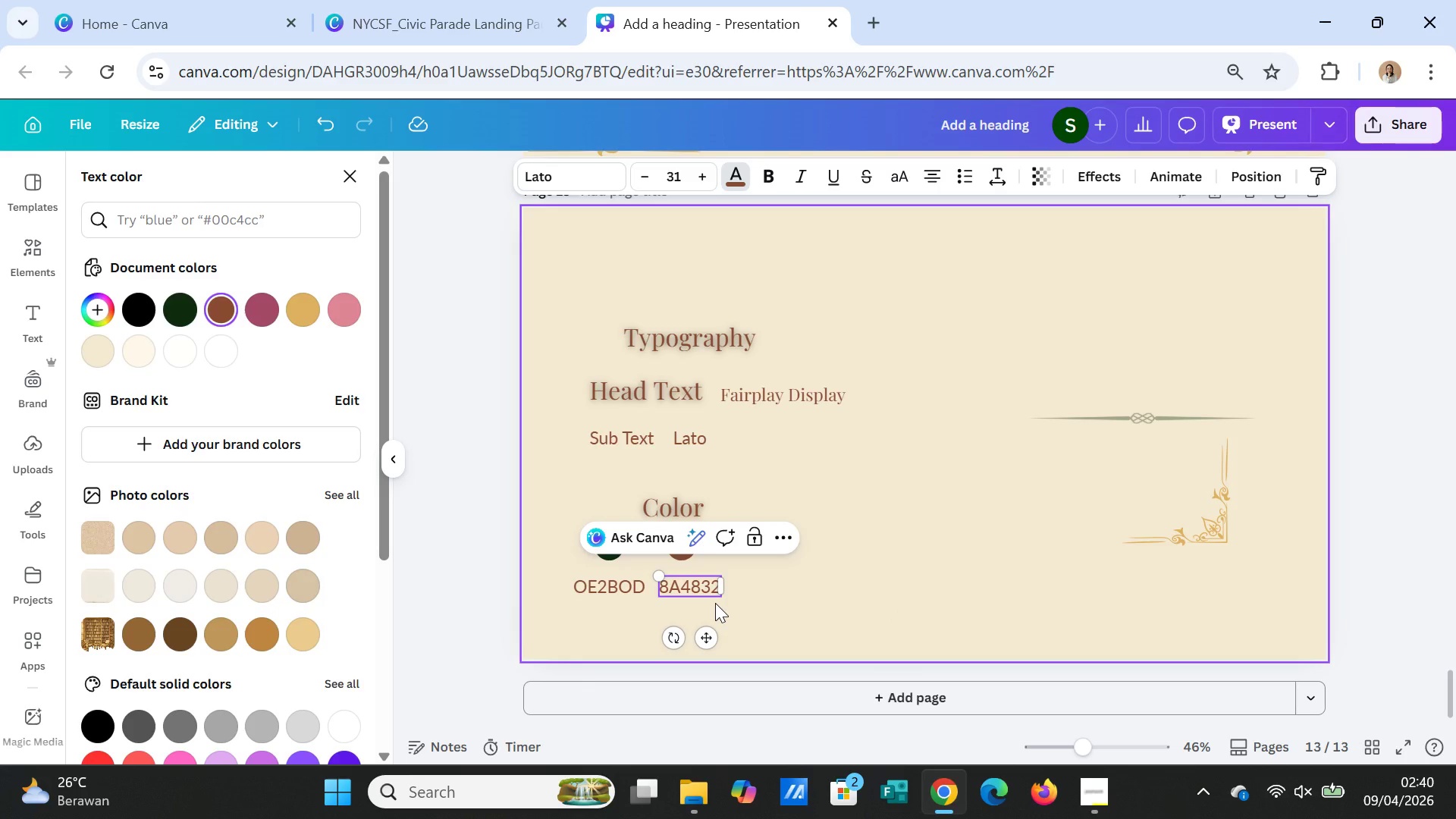 
key(Backspace)
 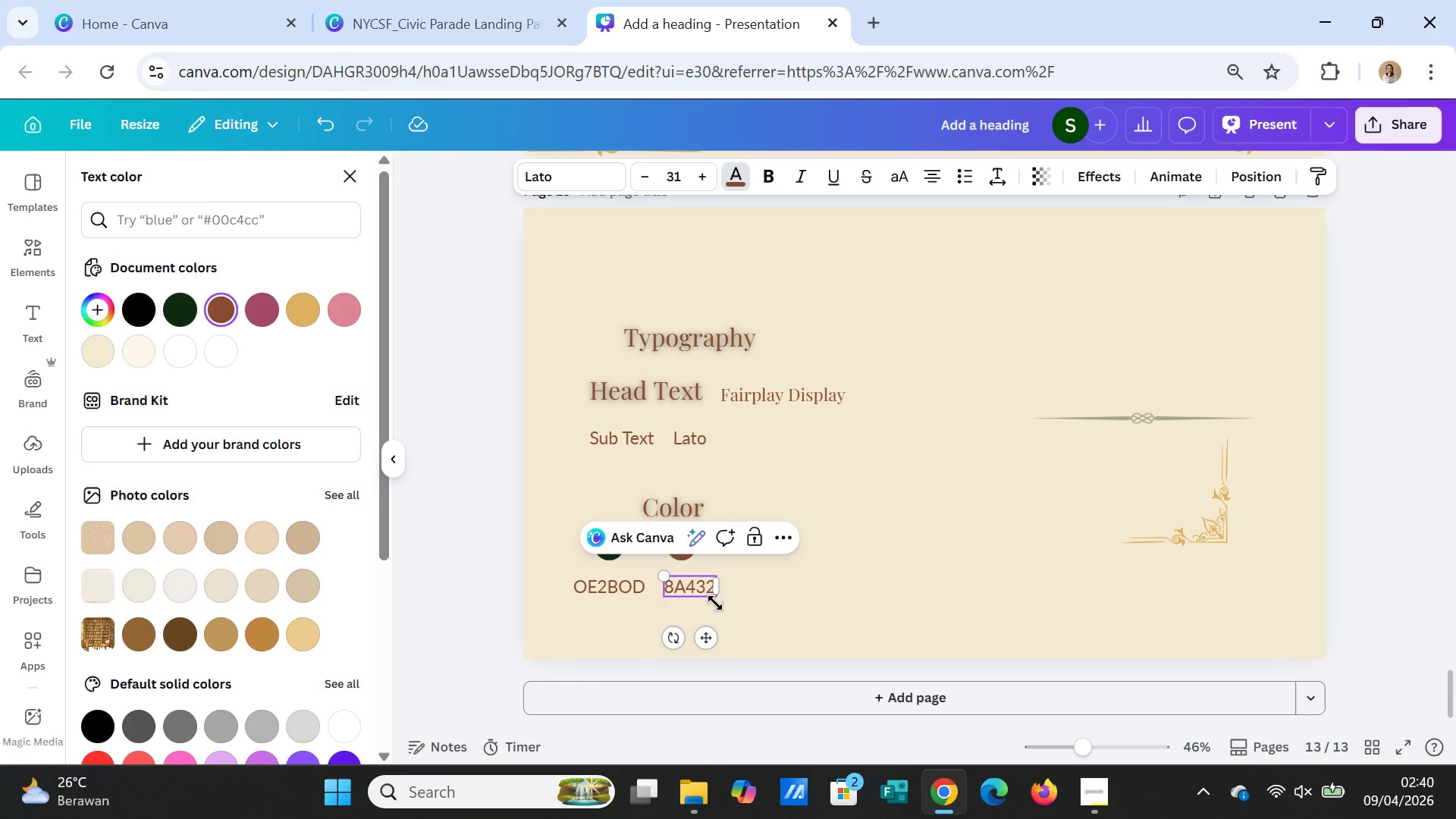 
key(B)
 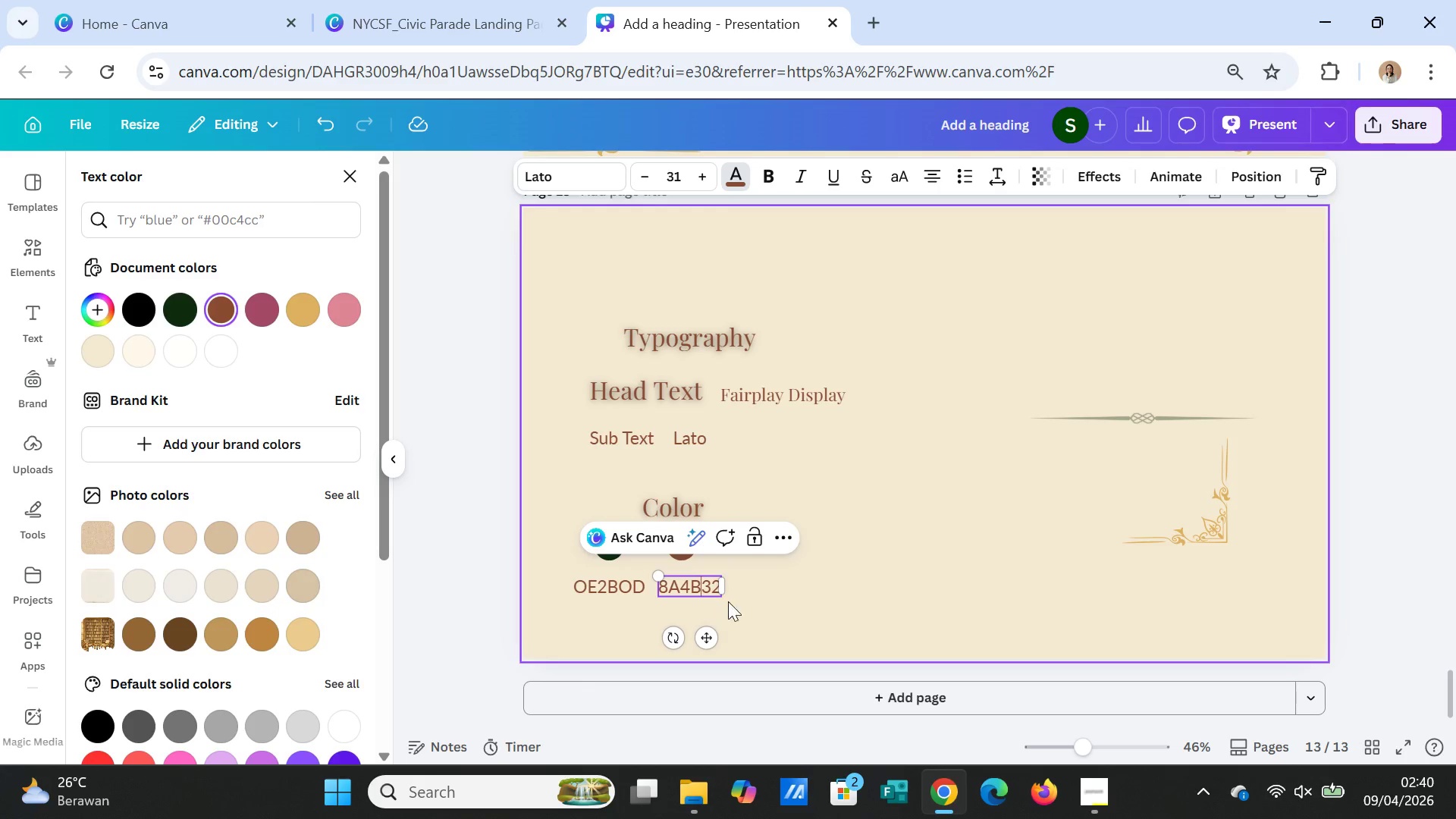 
left_click([788, 586])
 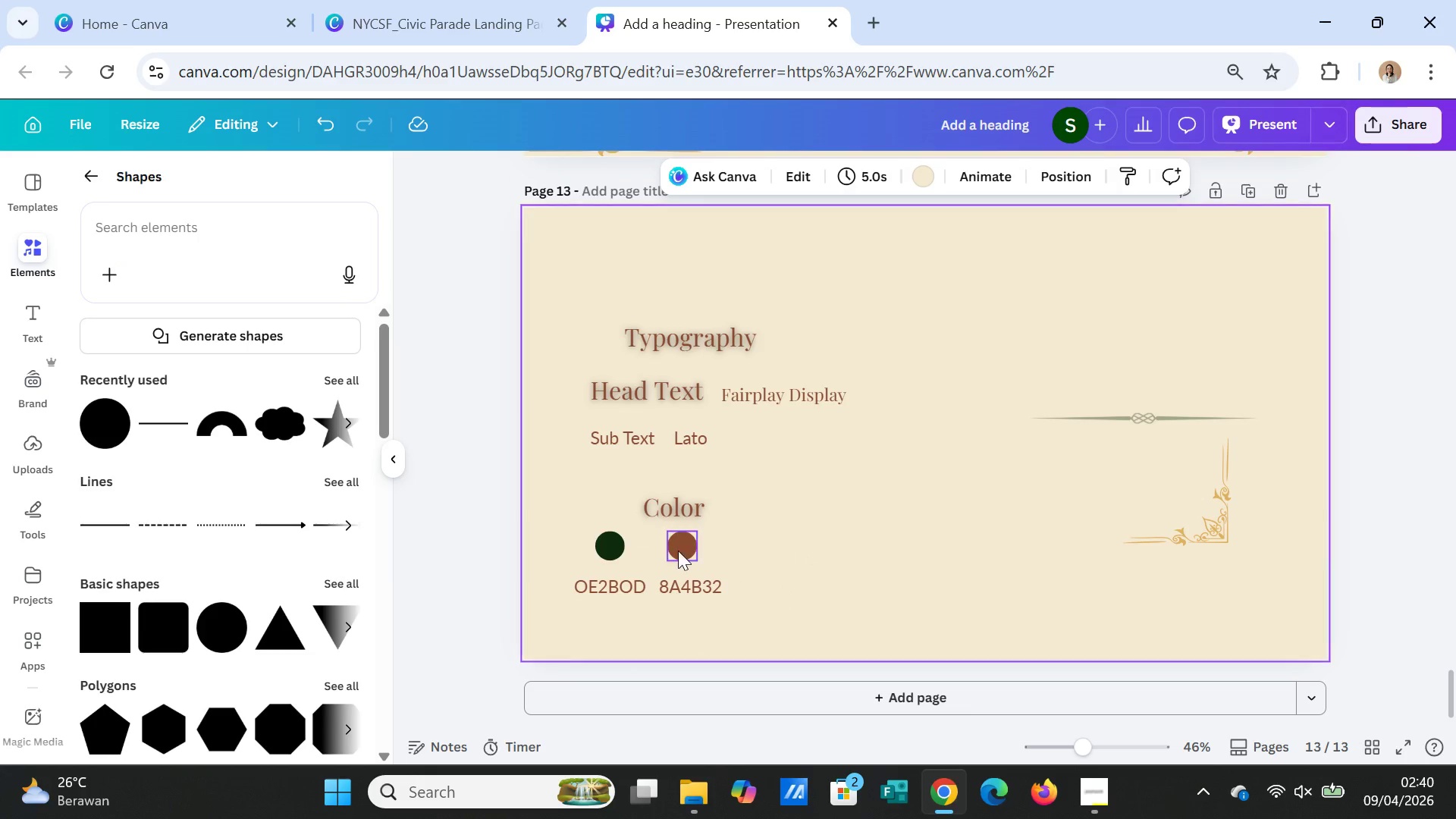 
left_click([678, 548])
 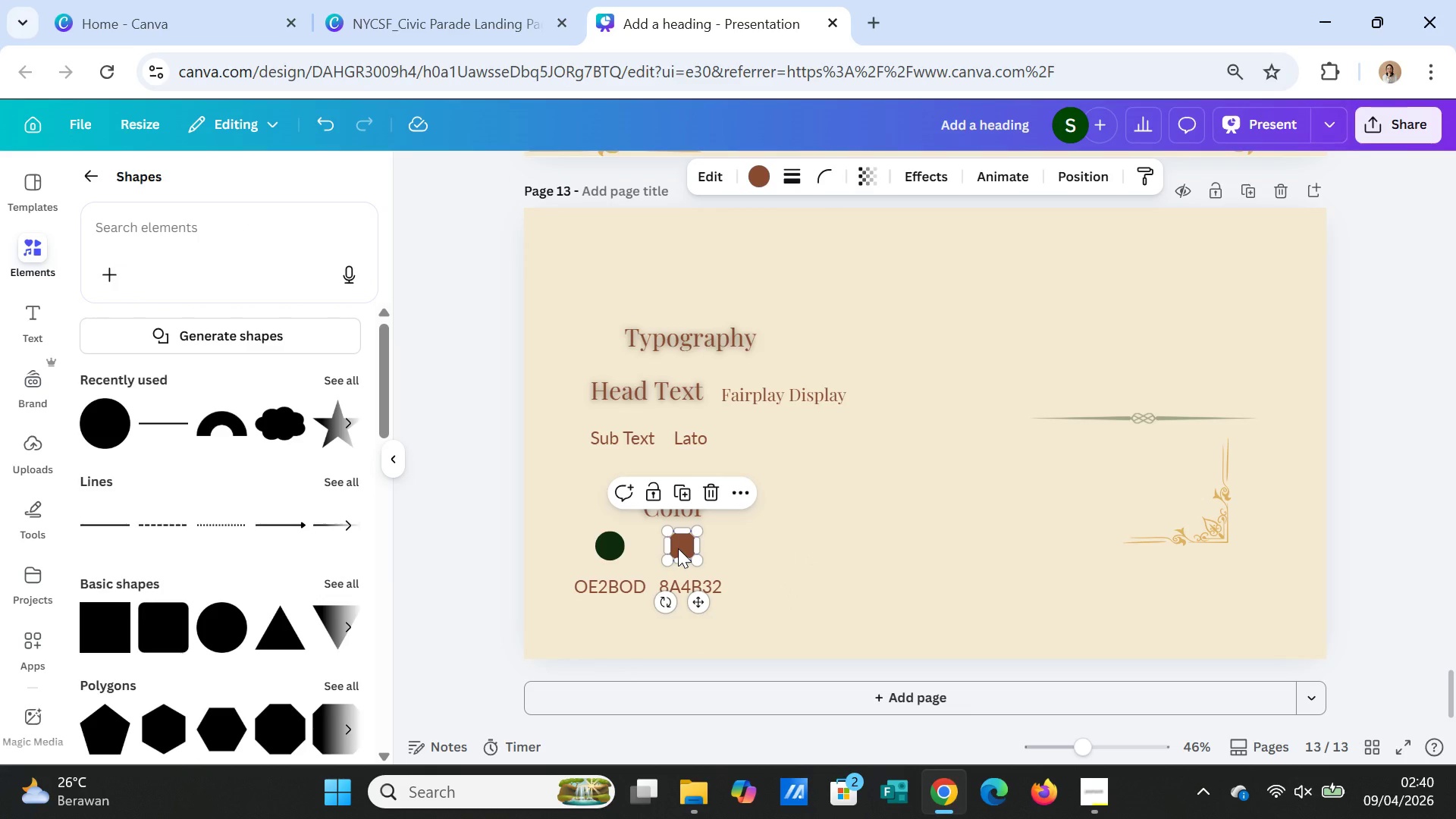 
key(Control+C)
 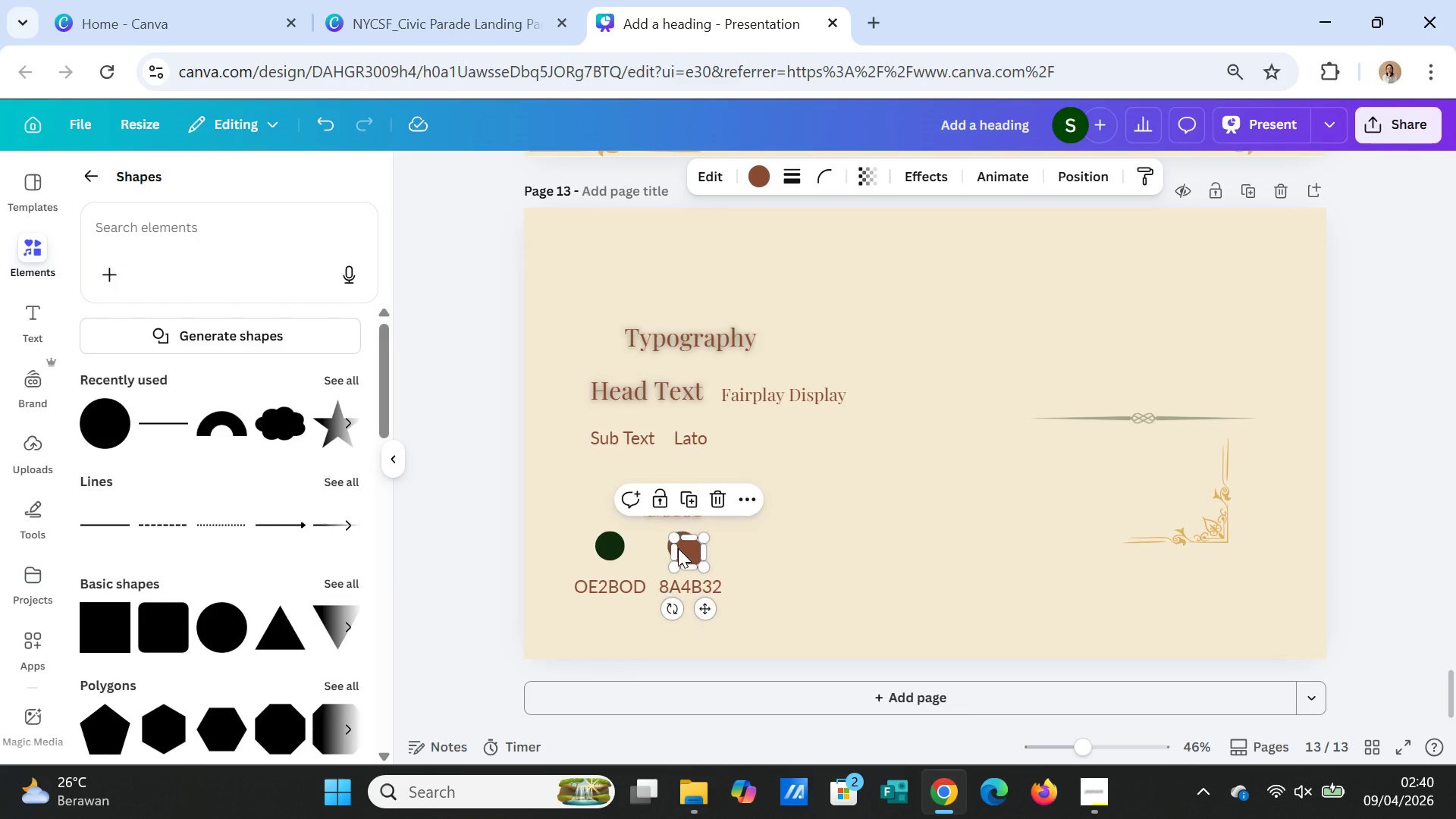 
key(Control+V)
 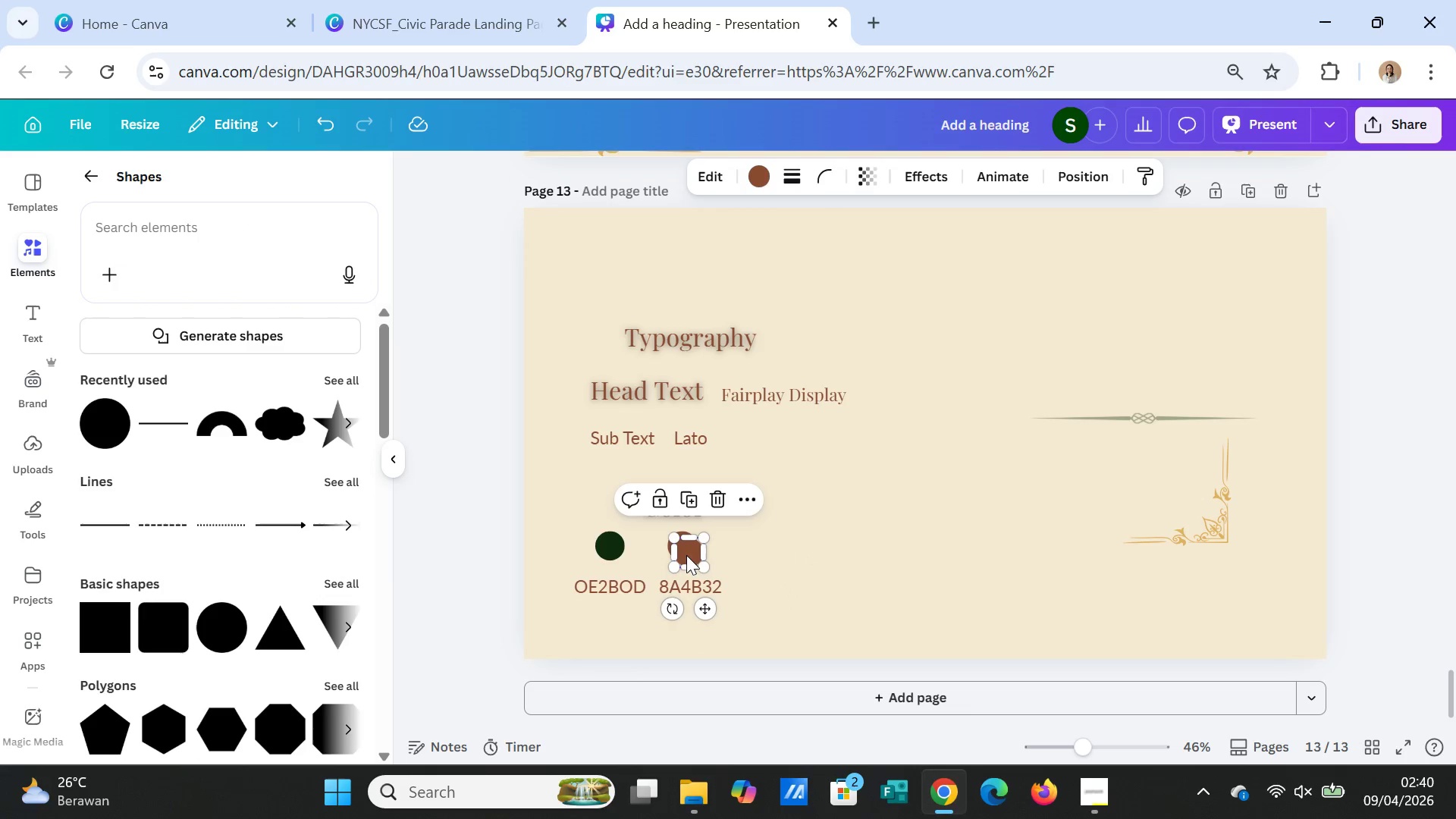 
left_click_drag(start_coordinate=[686, 555], to_coordinate=[760, 553])
 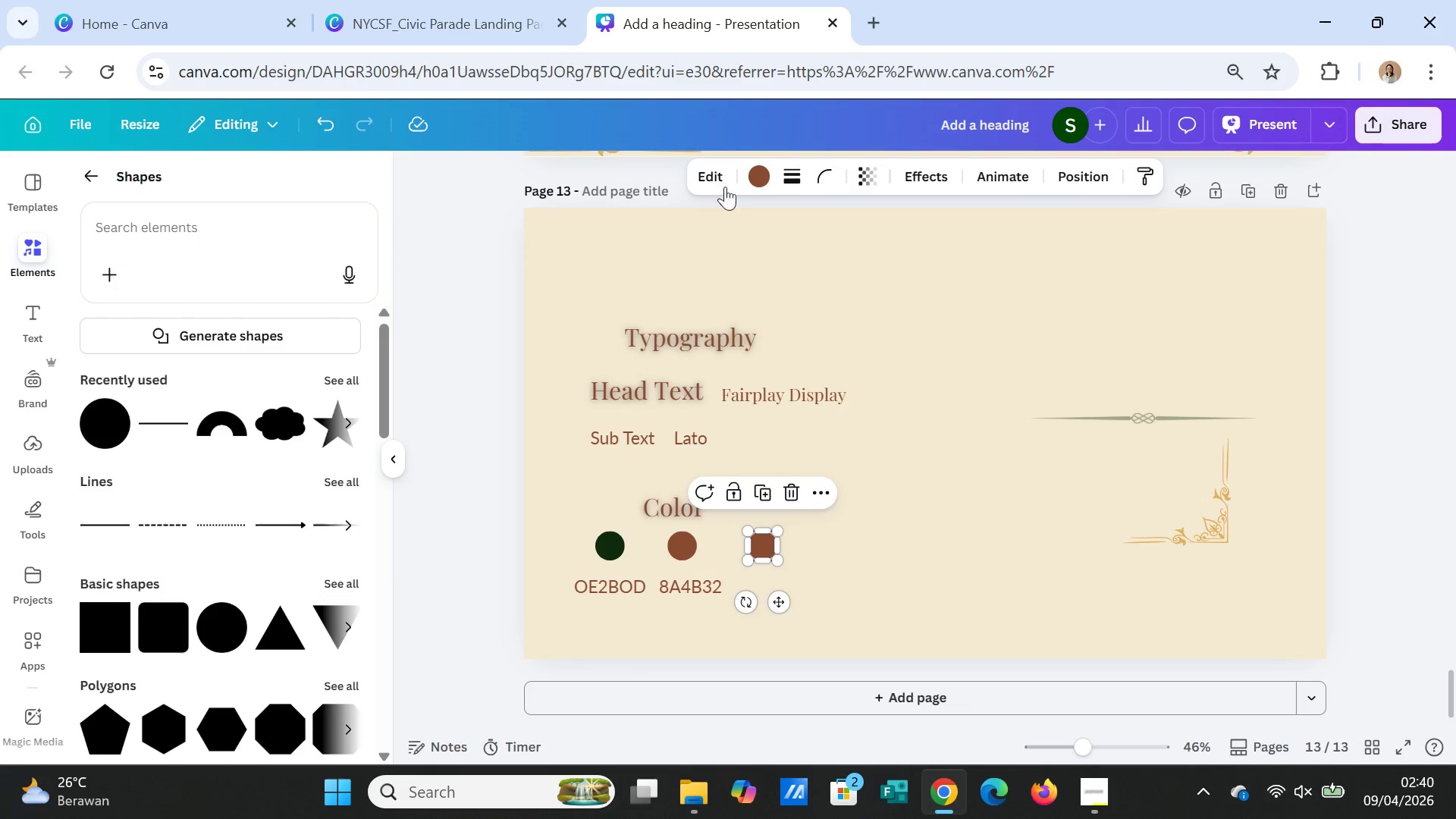 
left_click([753, 172])
 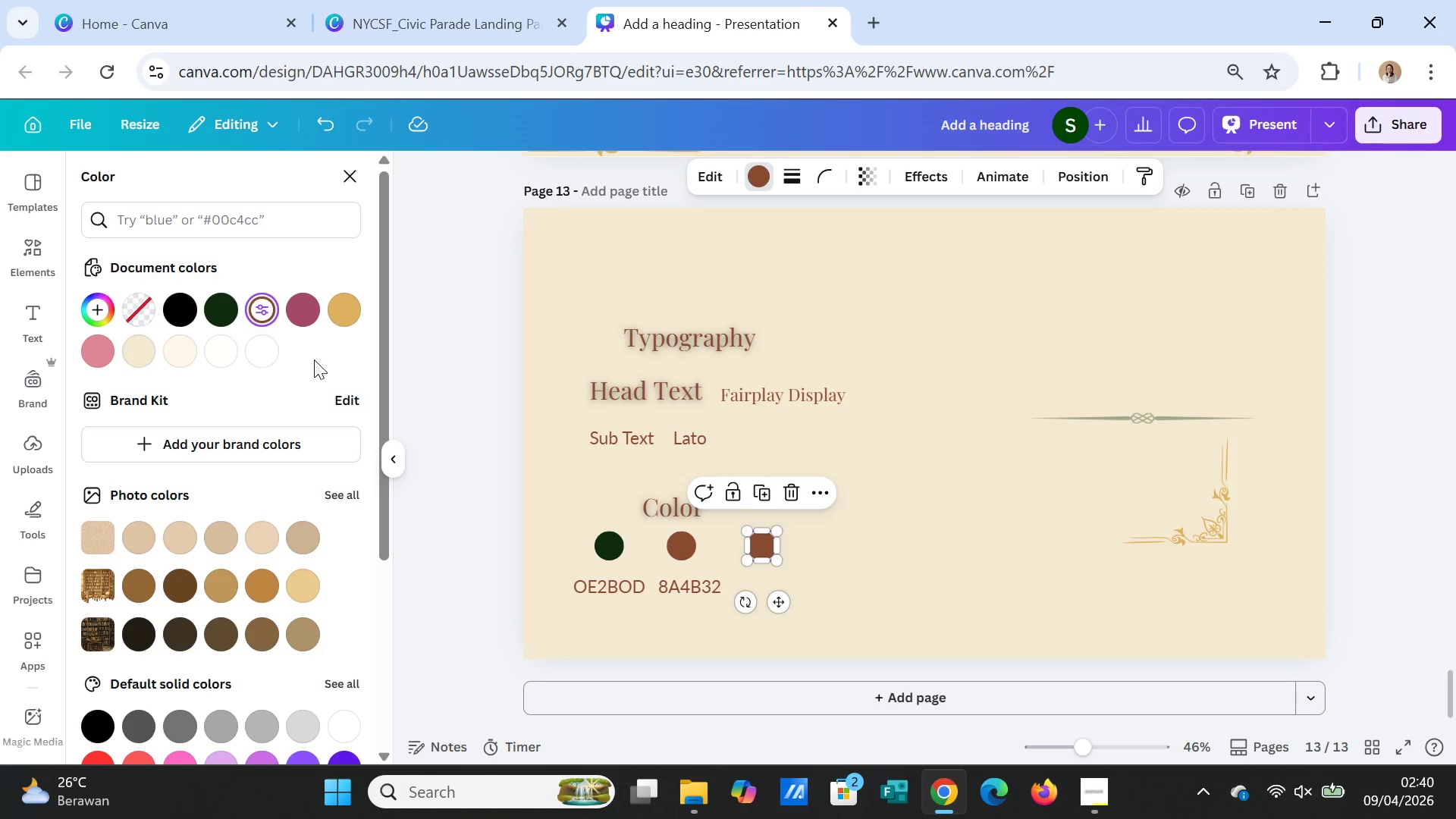 
mouse_move([171, 354])
 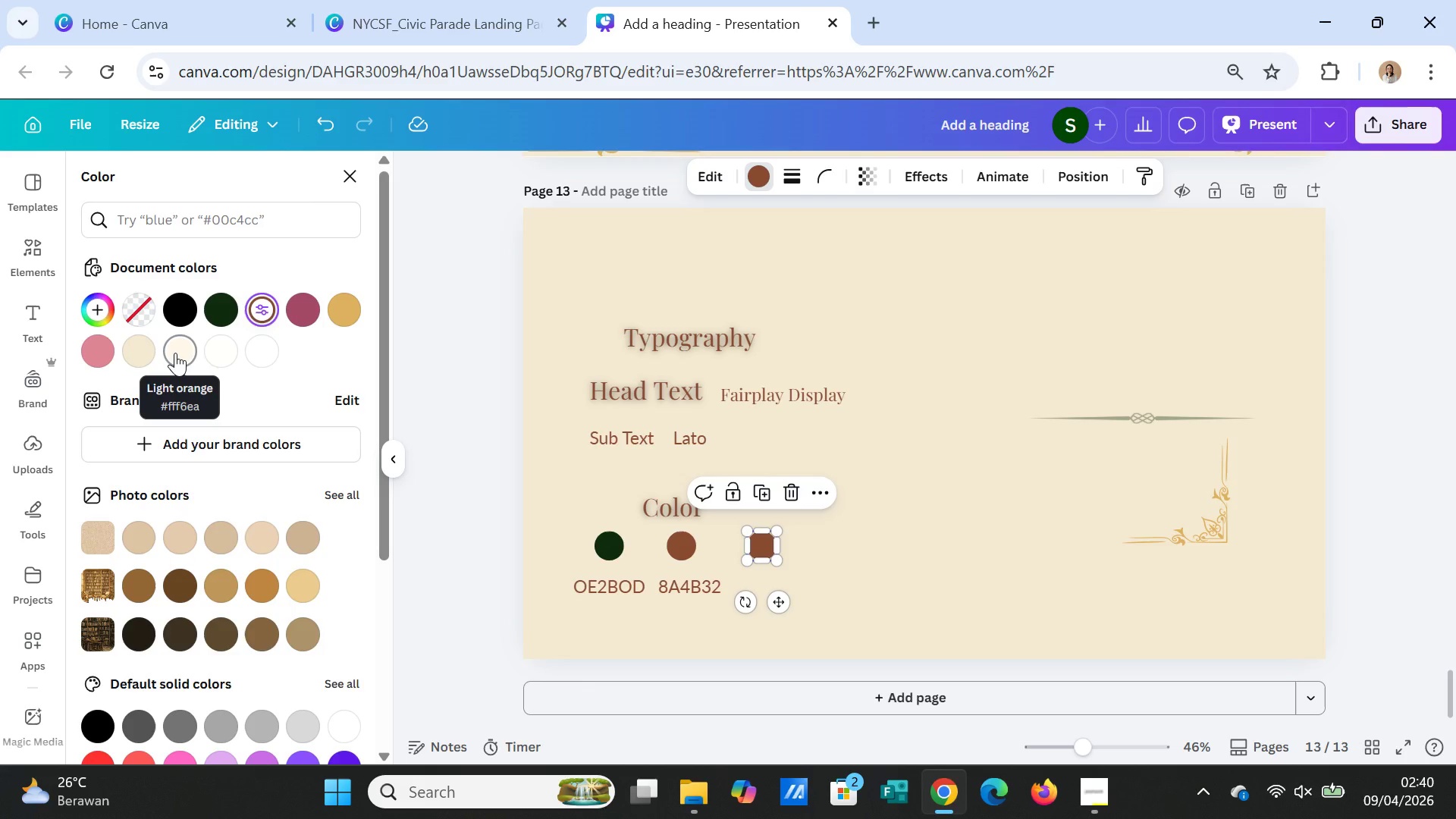 
mouse_move([155, 350])
 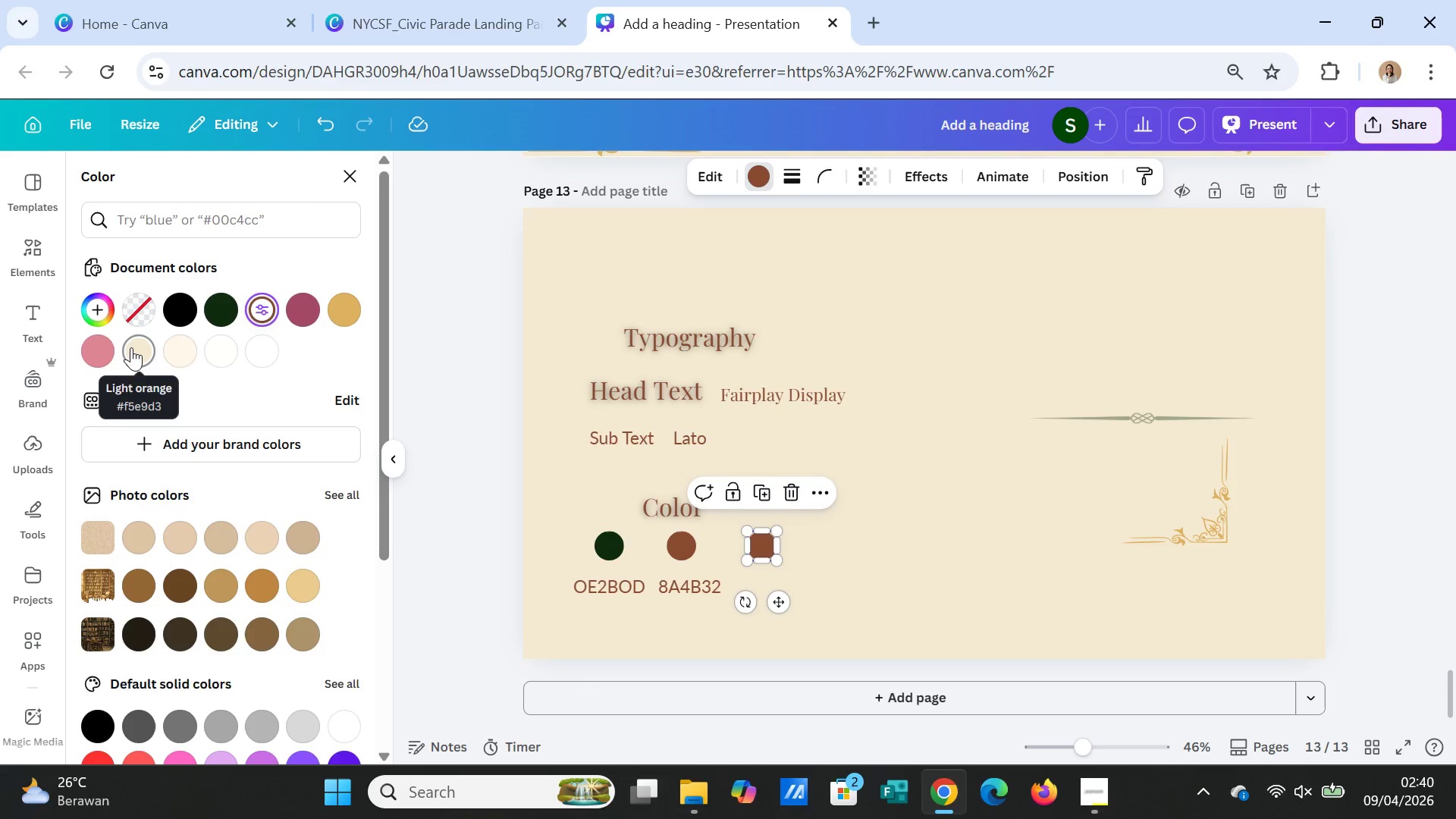 
left_click([131, 347])
 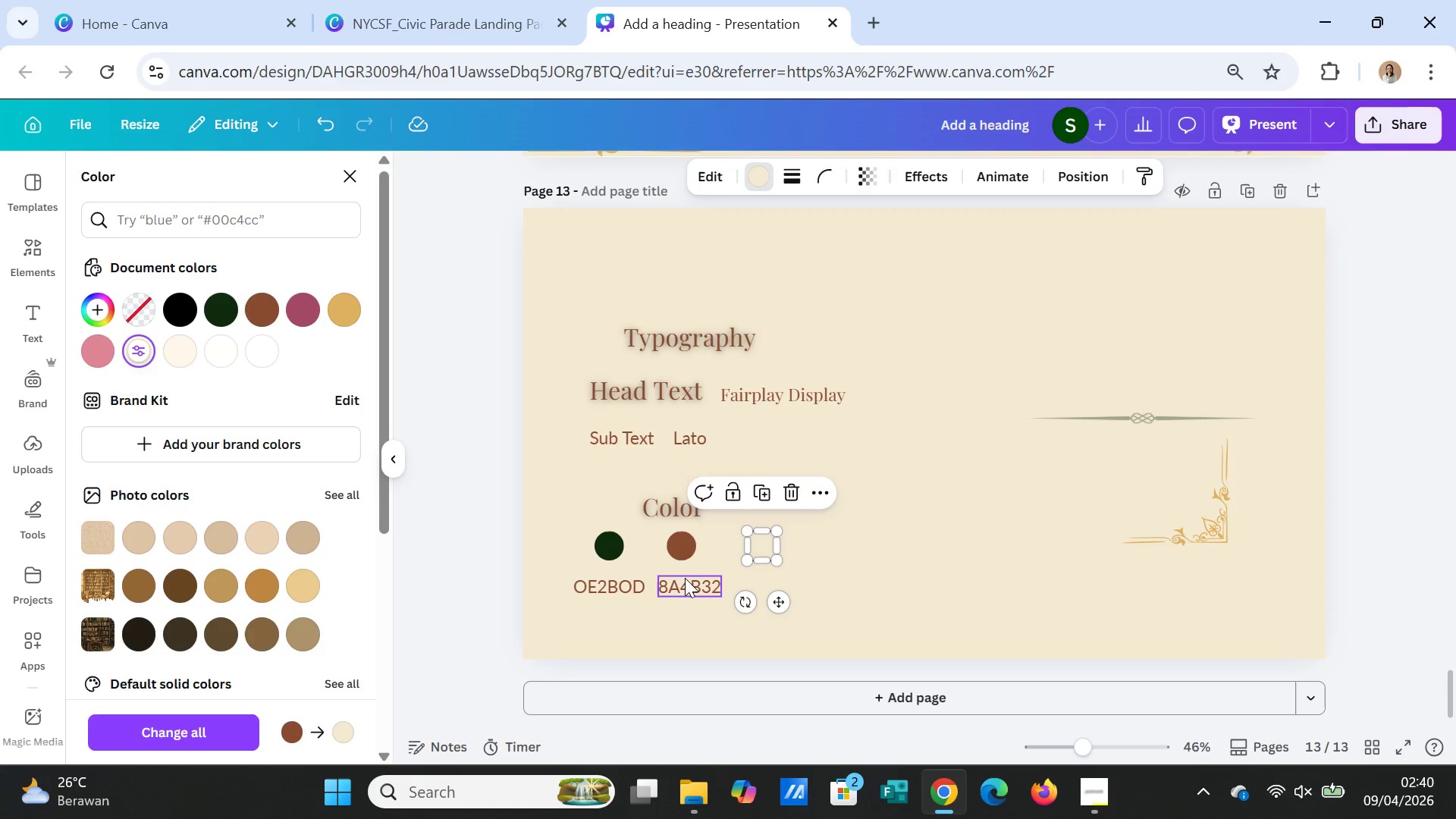 
left_click([870, 519])
 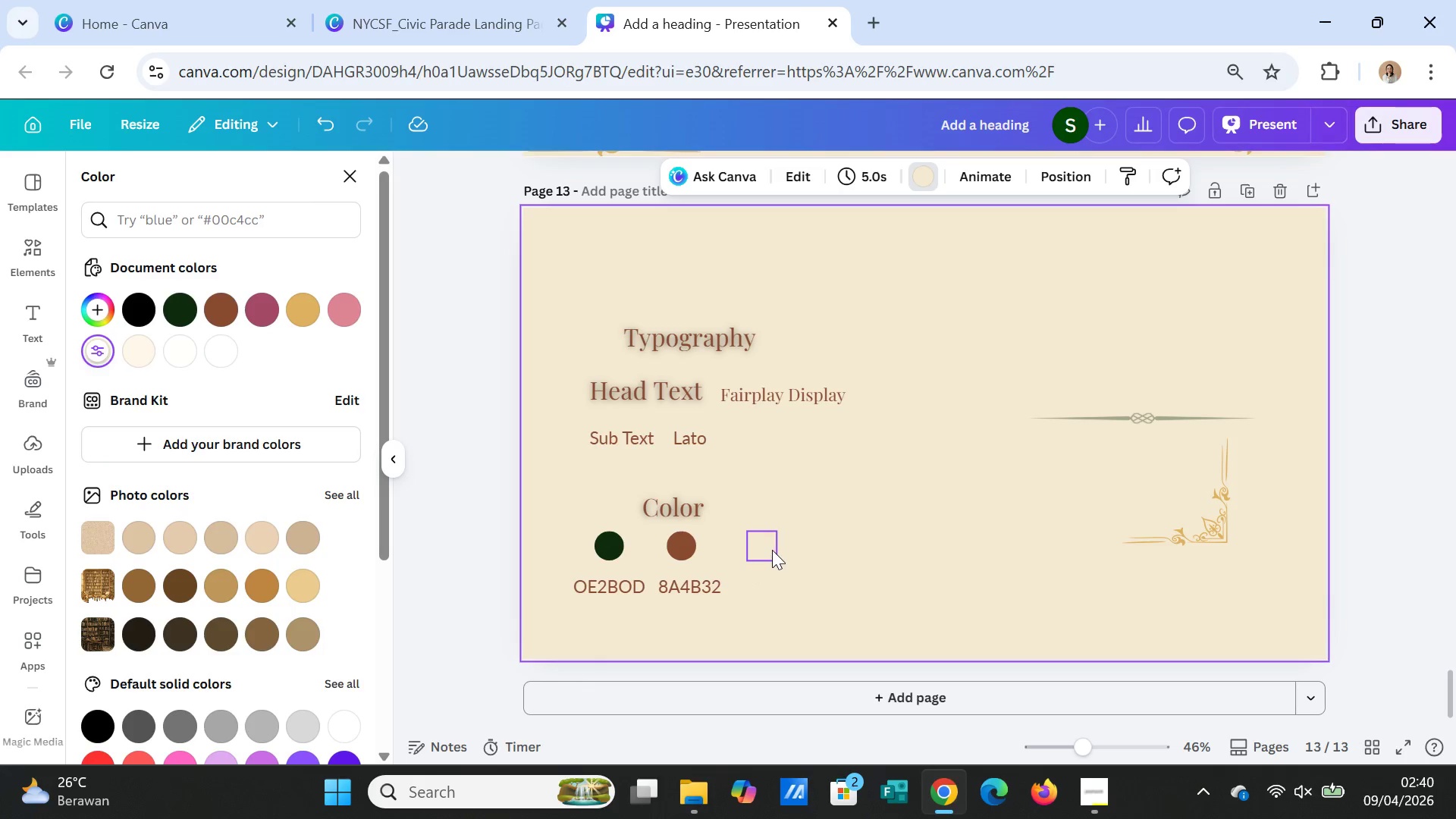 
left_click_drag(start_coordinate=[771, 549], to_coordinate=[795, 168])
 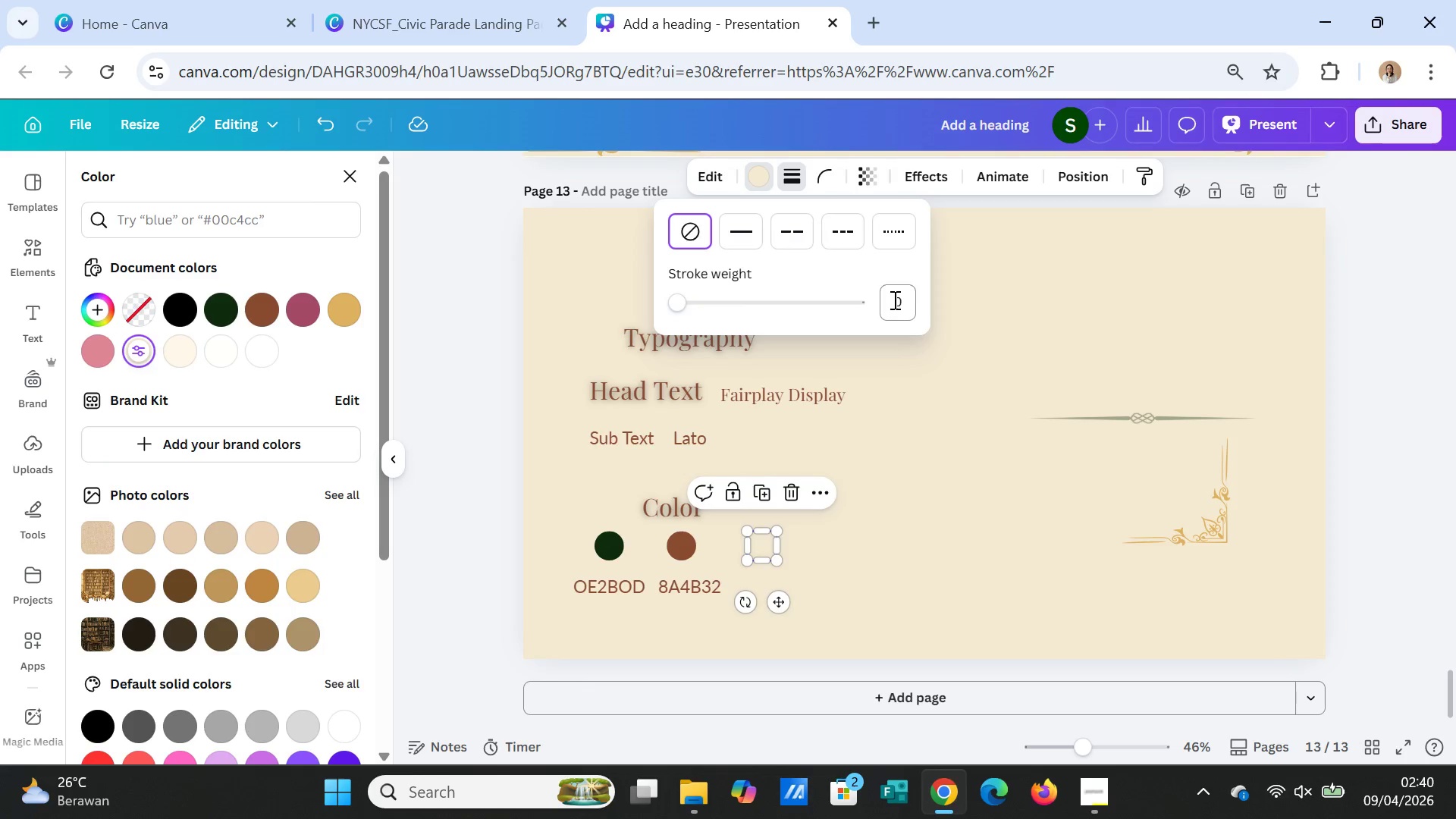 
left_click([795, 168])
 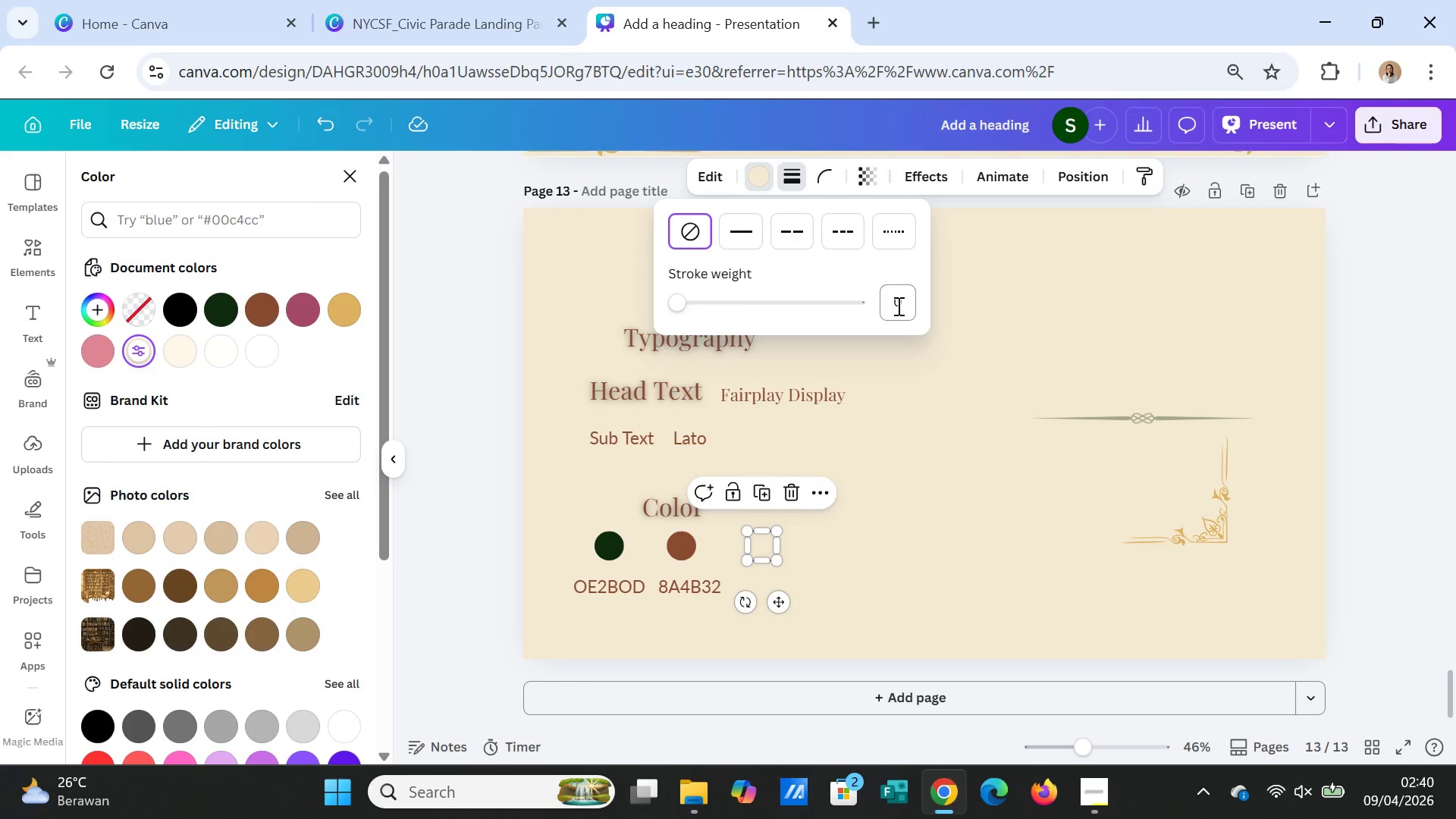 
left_click([898, 306])
 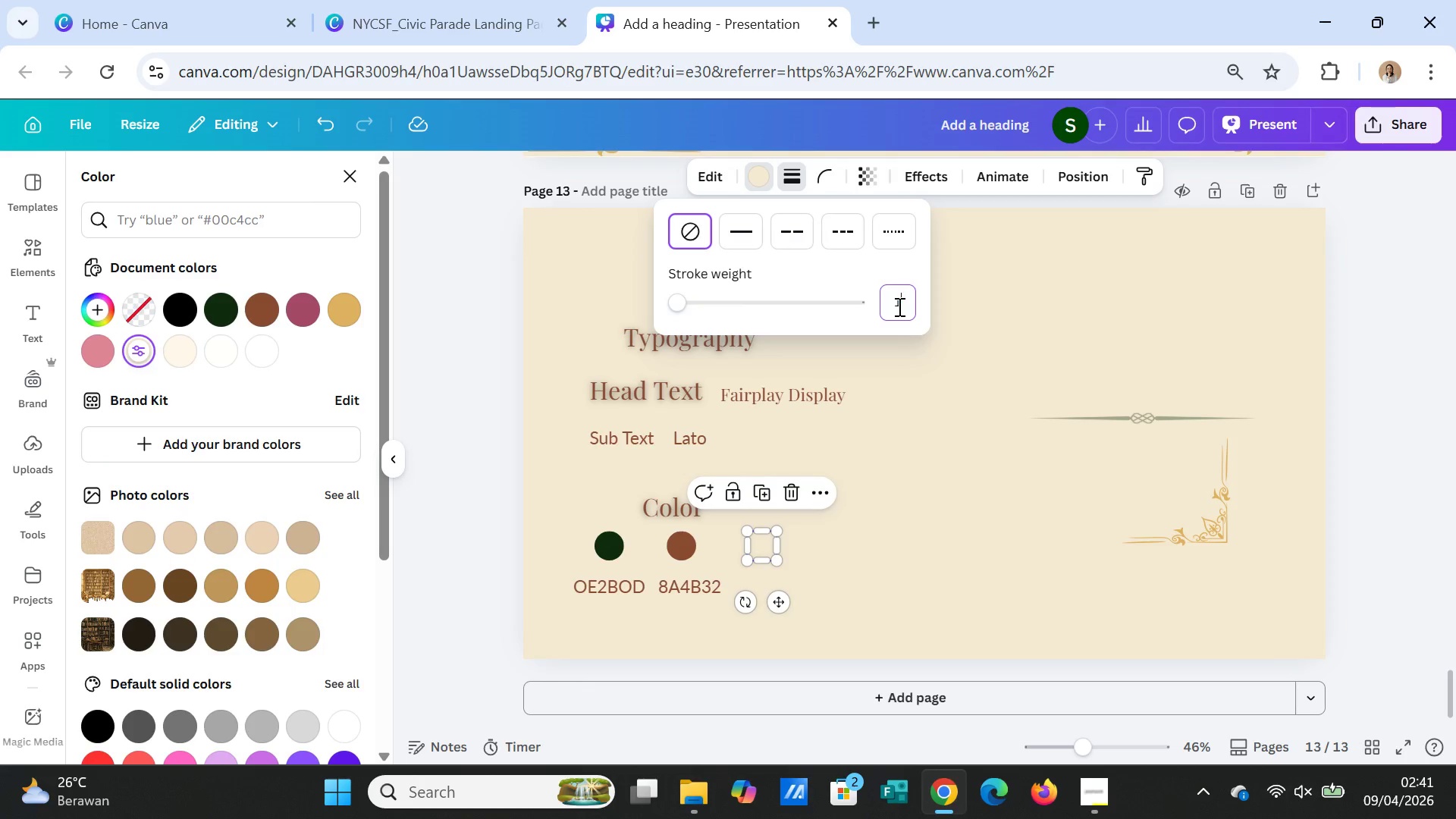 
key(1)
 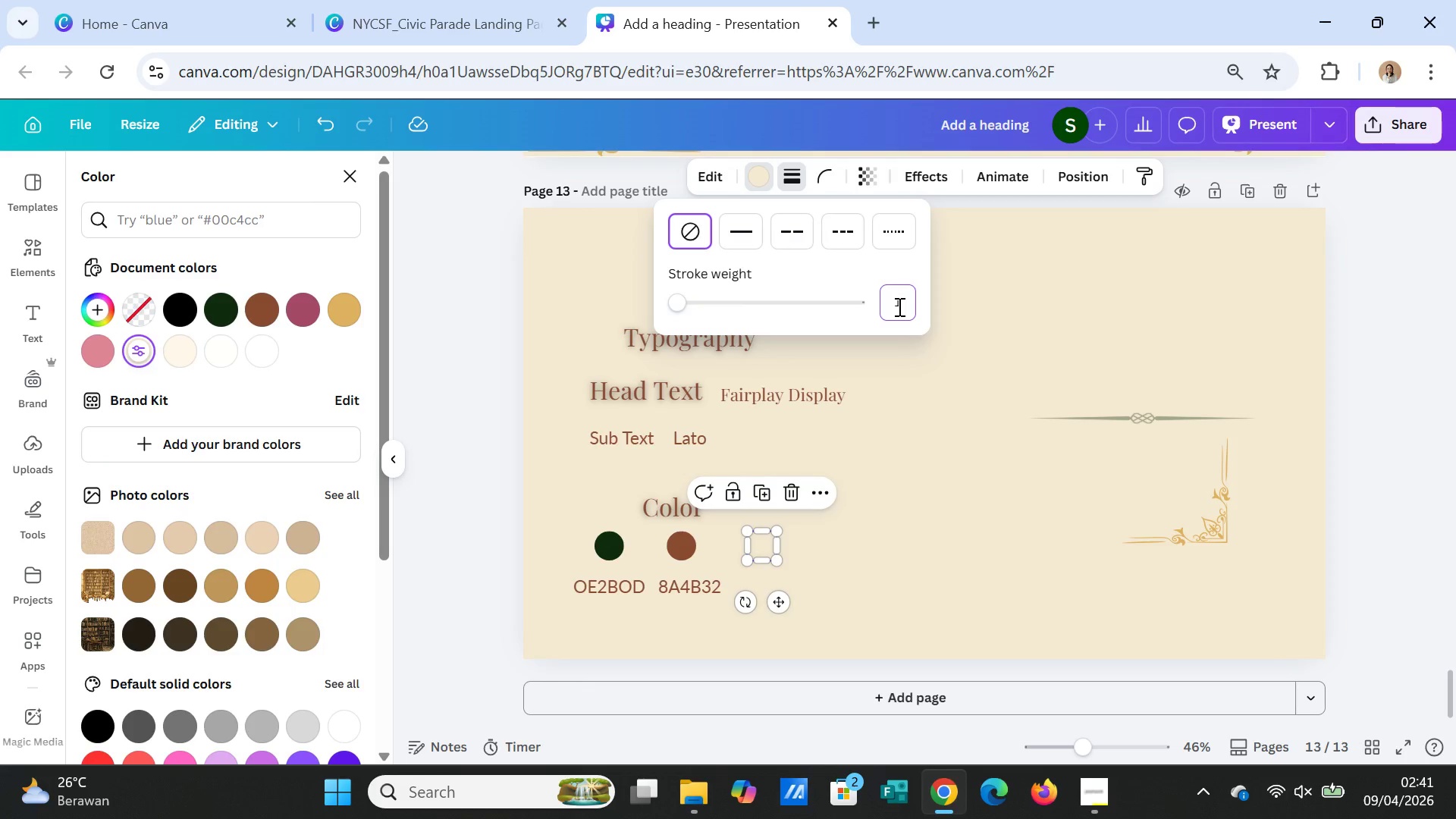 
key(Enter)
 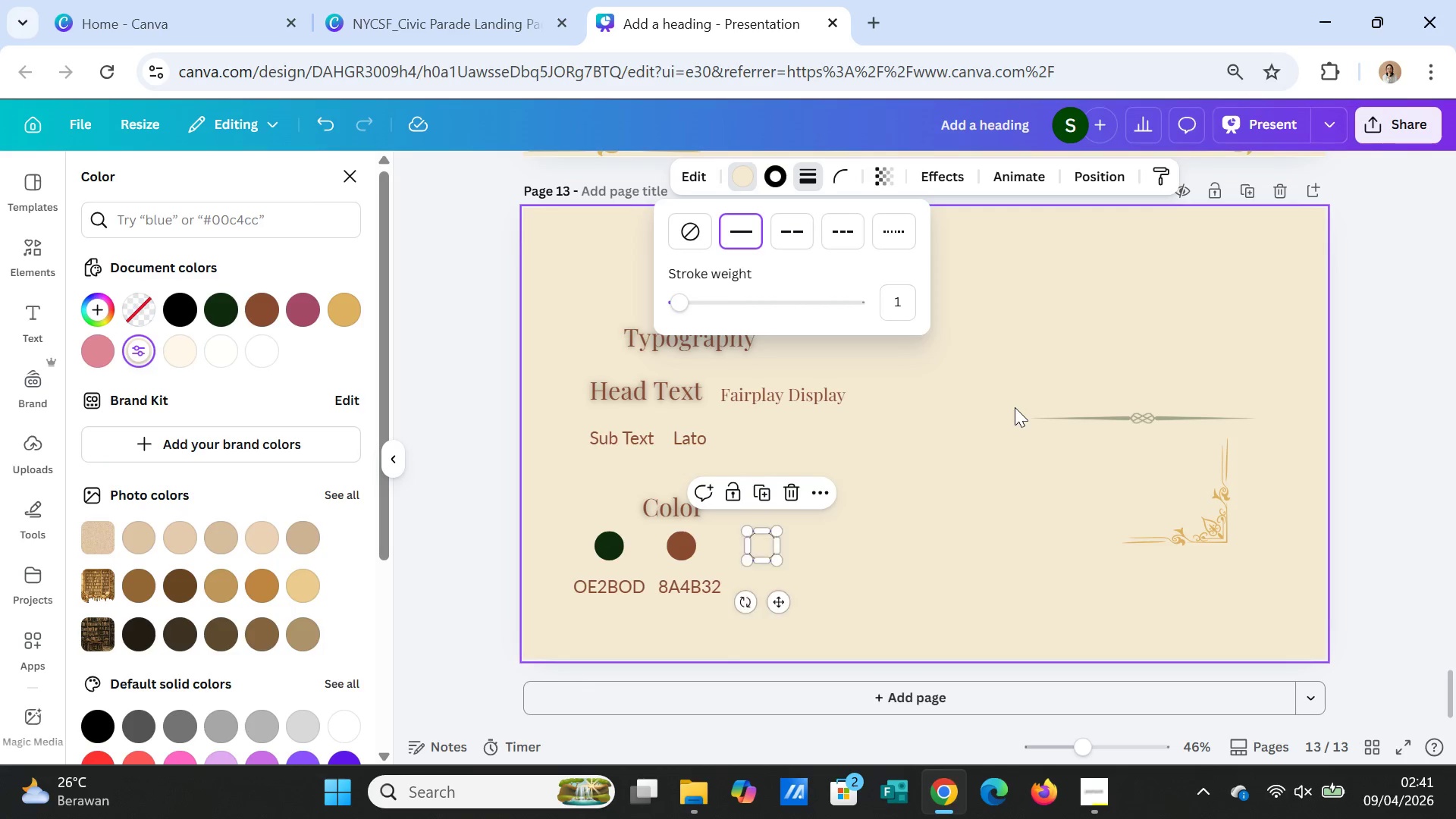 
left_click([1015, 407])
 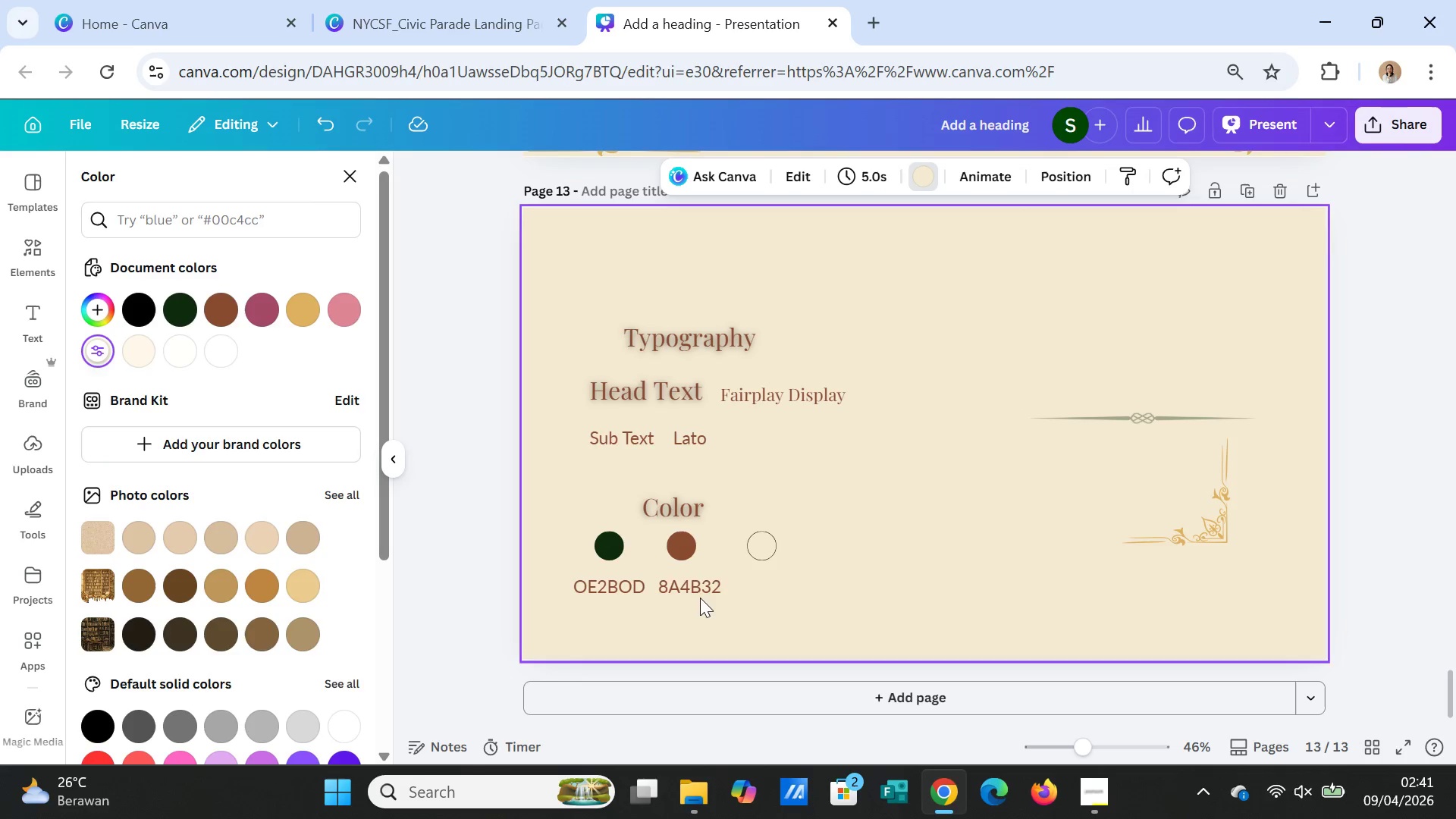 
left_click([690, 587])
 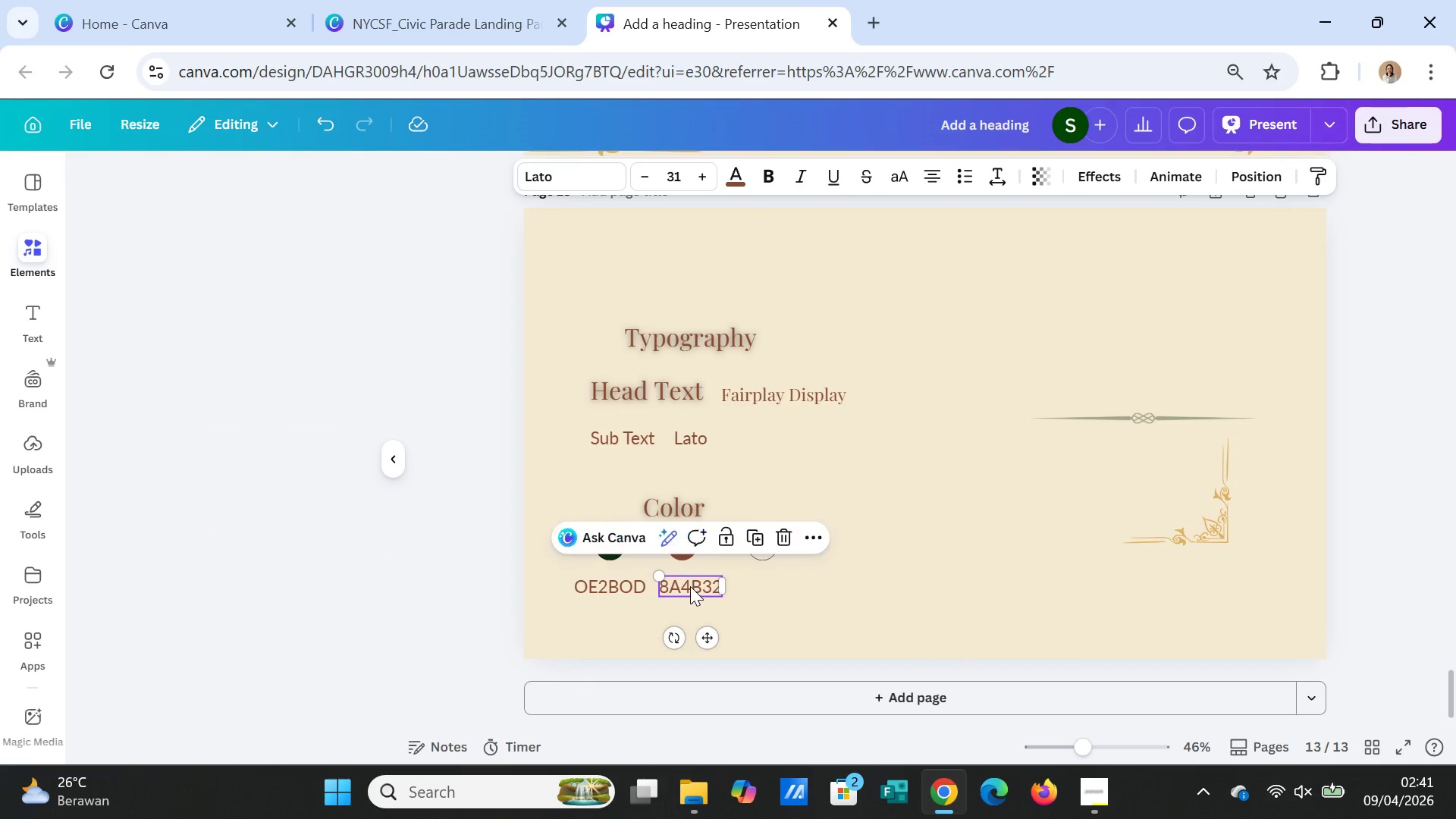 
key(Control+C)
 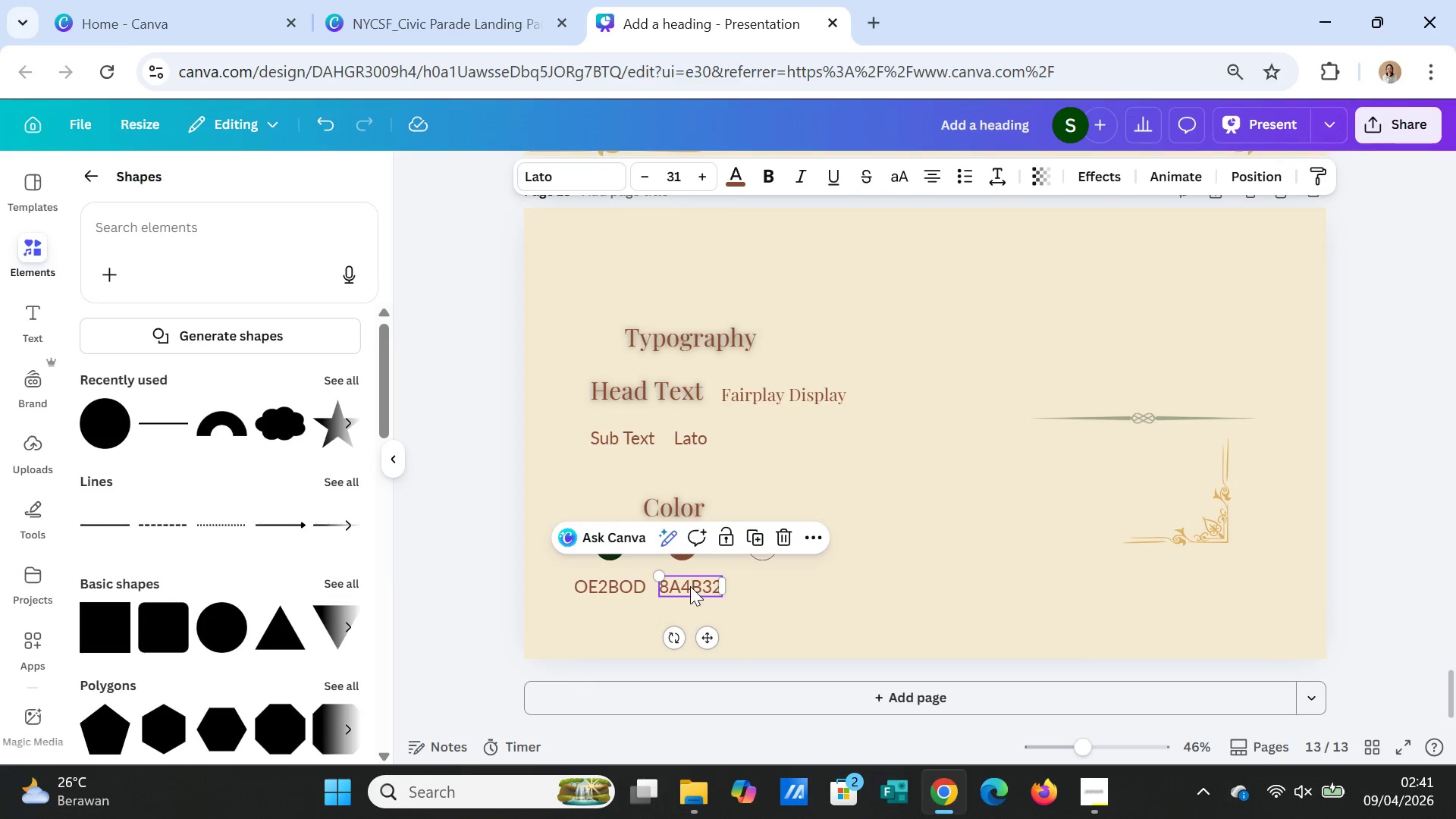 
key(Control+V)
 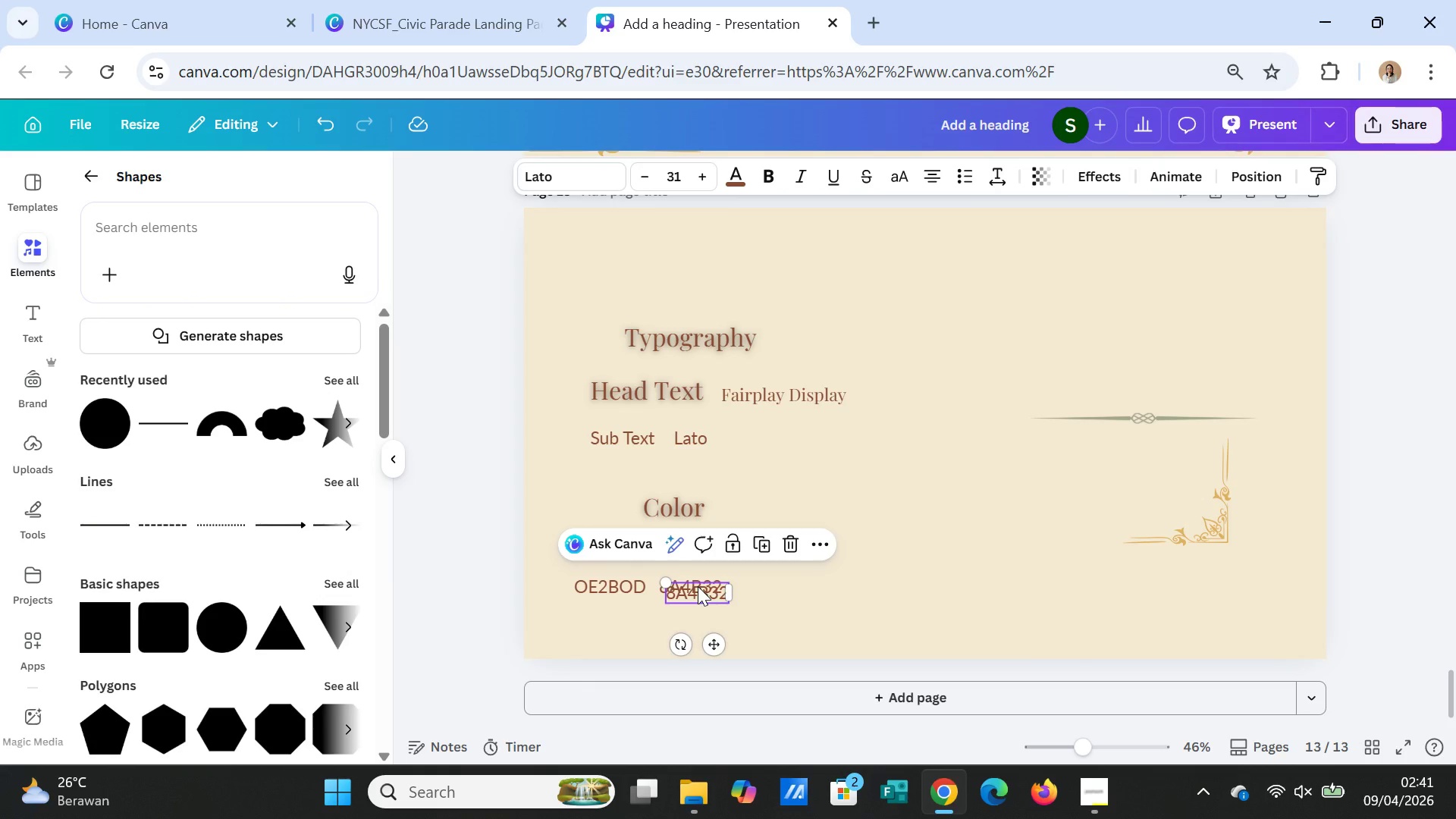 
left_click_drag(start_coordinate=[698, 586], to_coordinate=[767, 579])
 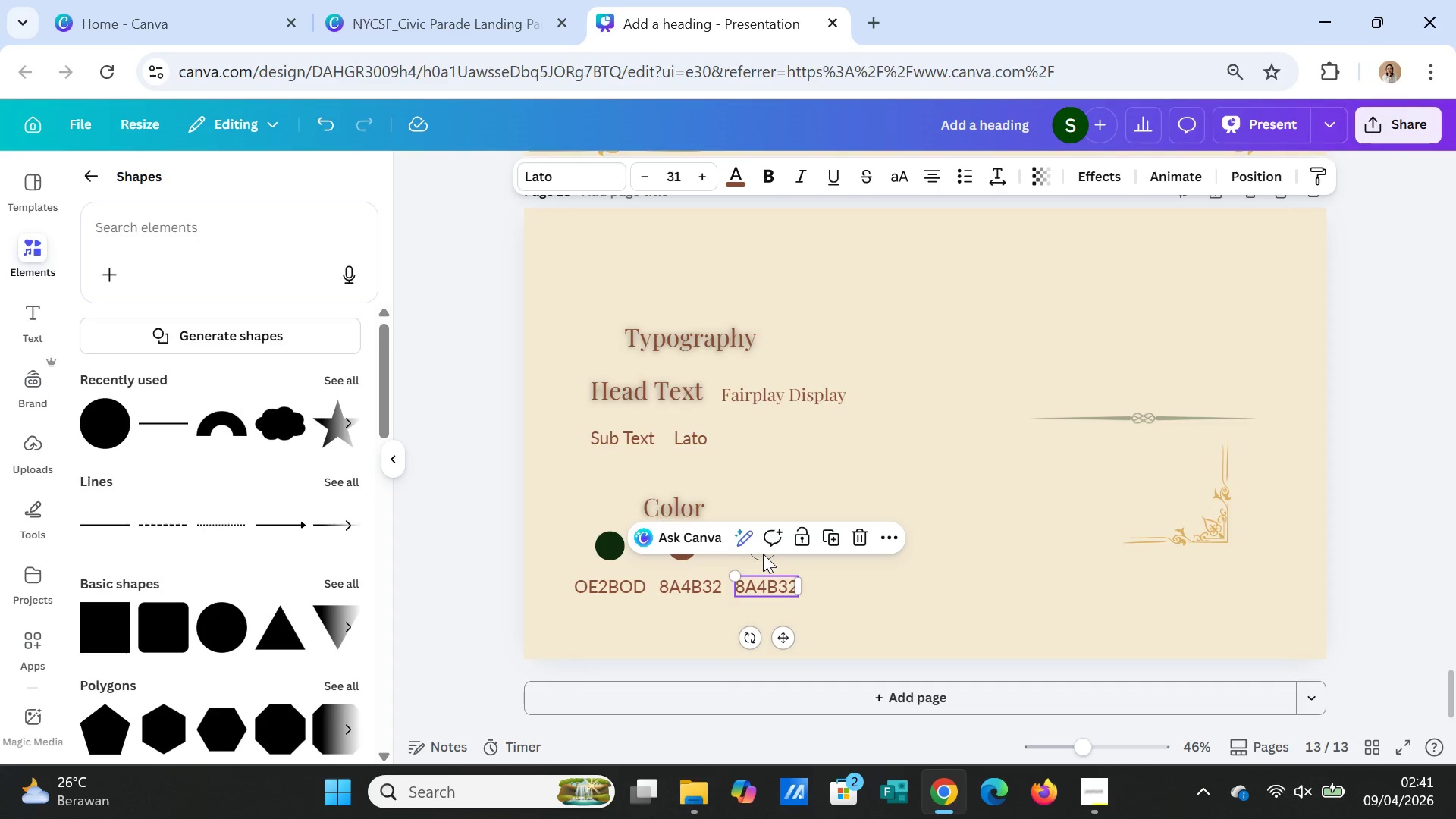 
left_click([763, 554])
 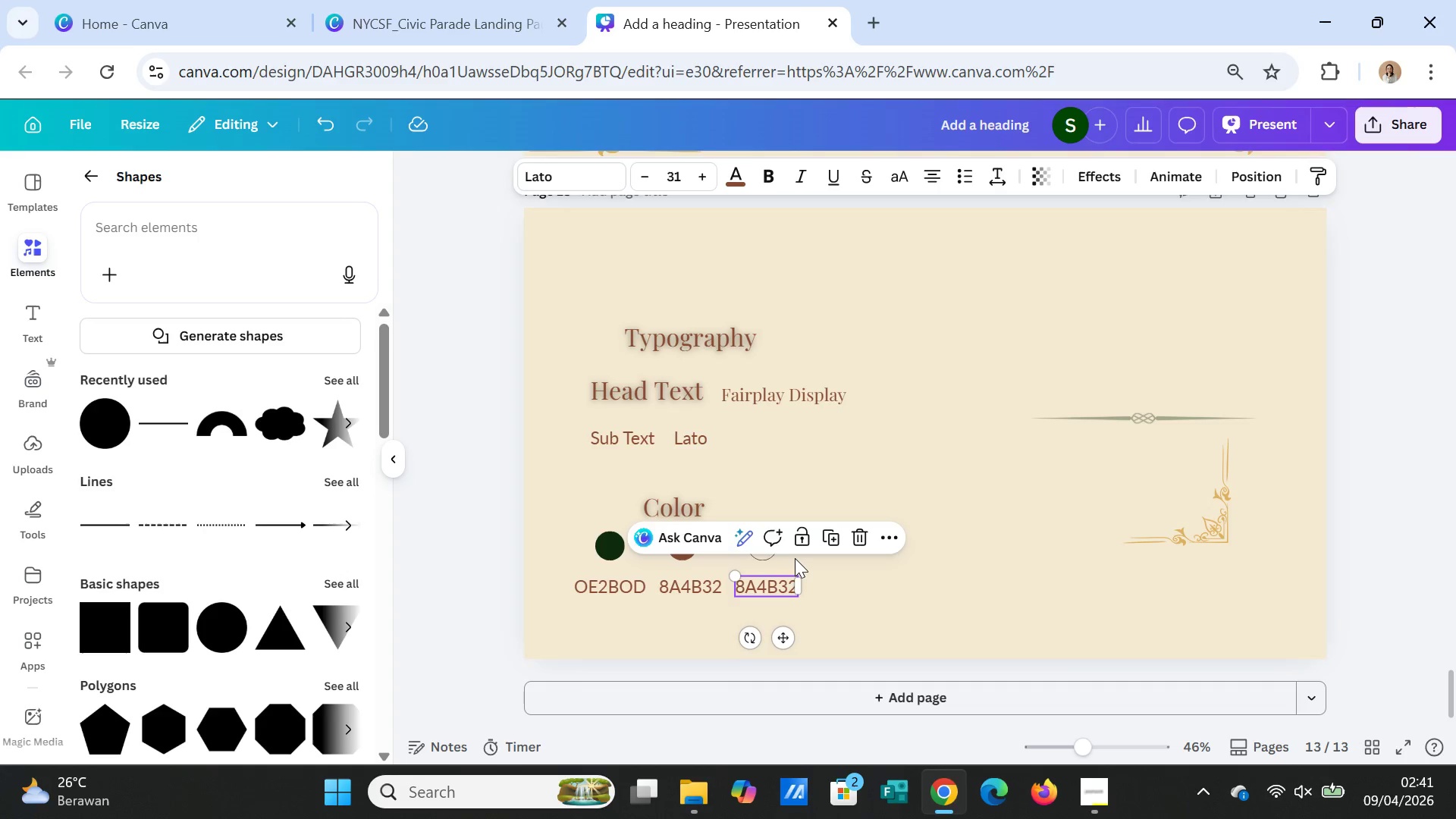 
left_click([798, 562])
 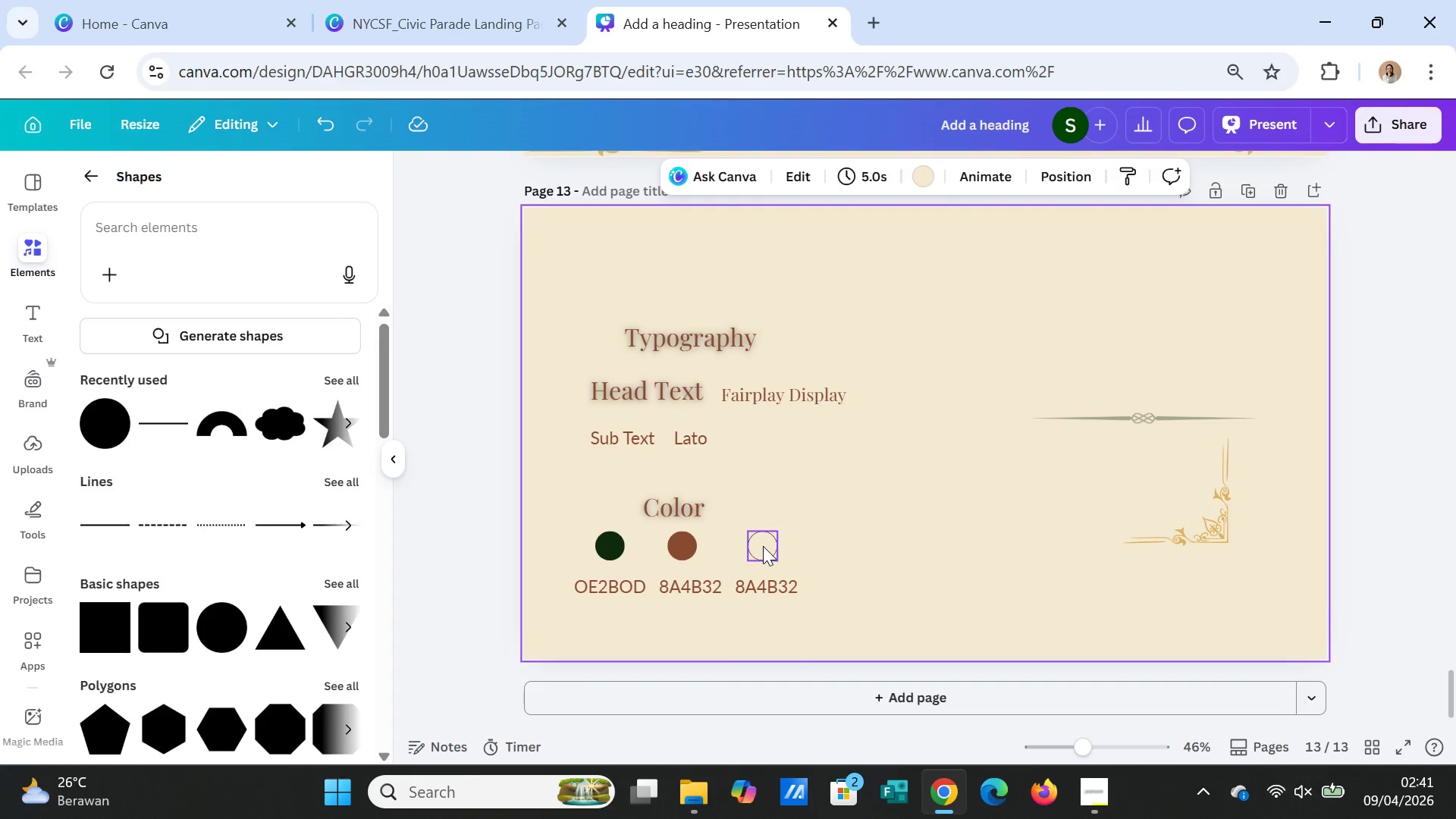 
left_click([763, 546])
 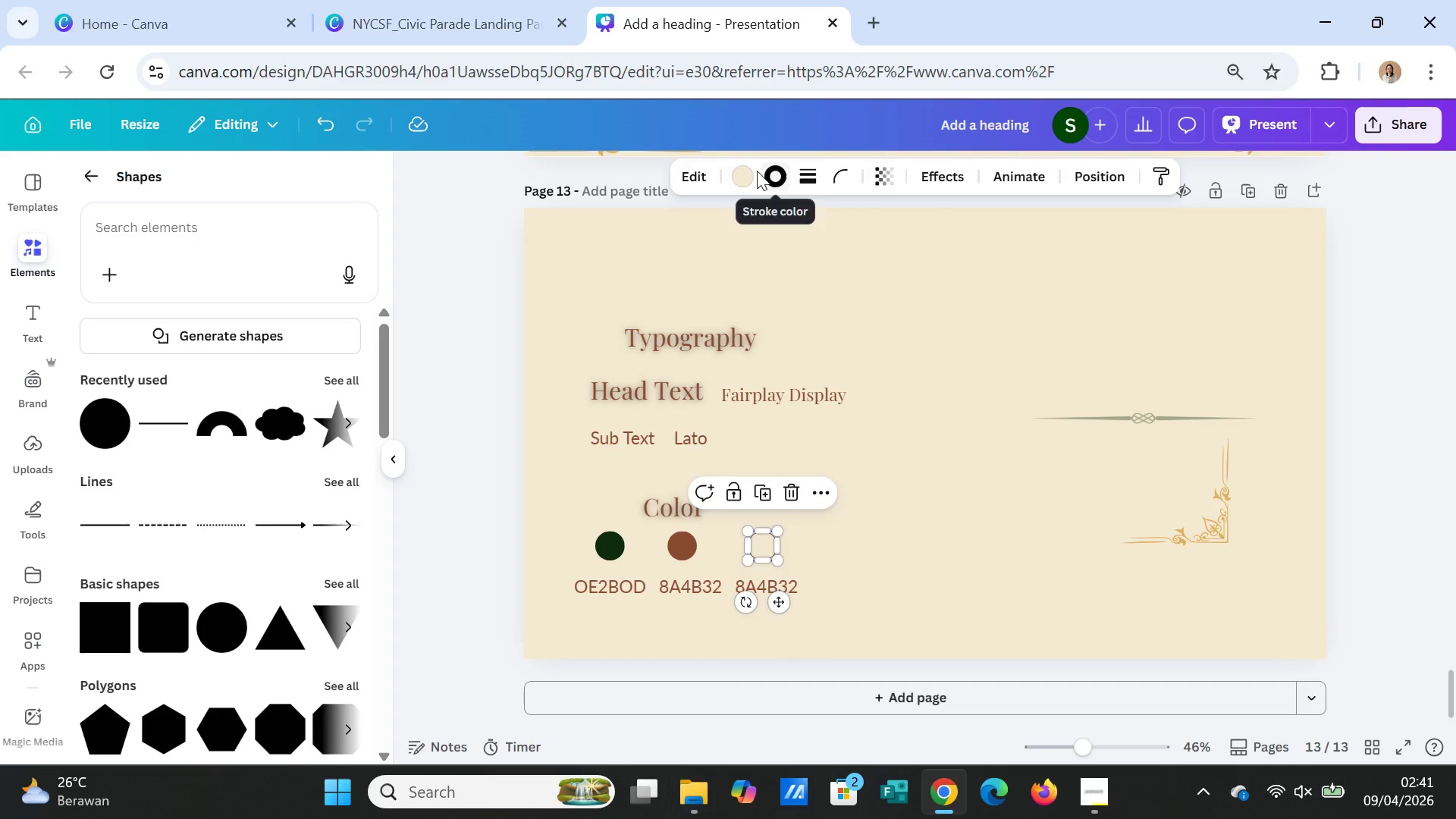 
left_click([745, 174])
 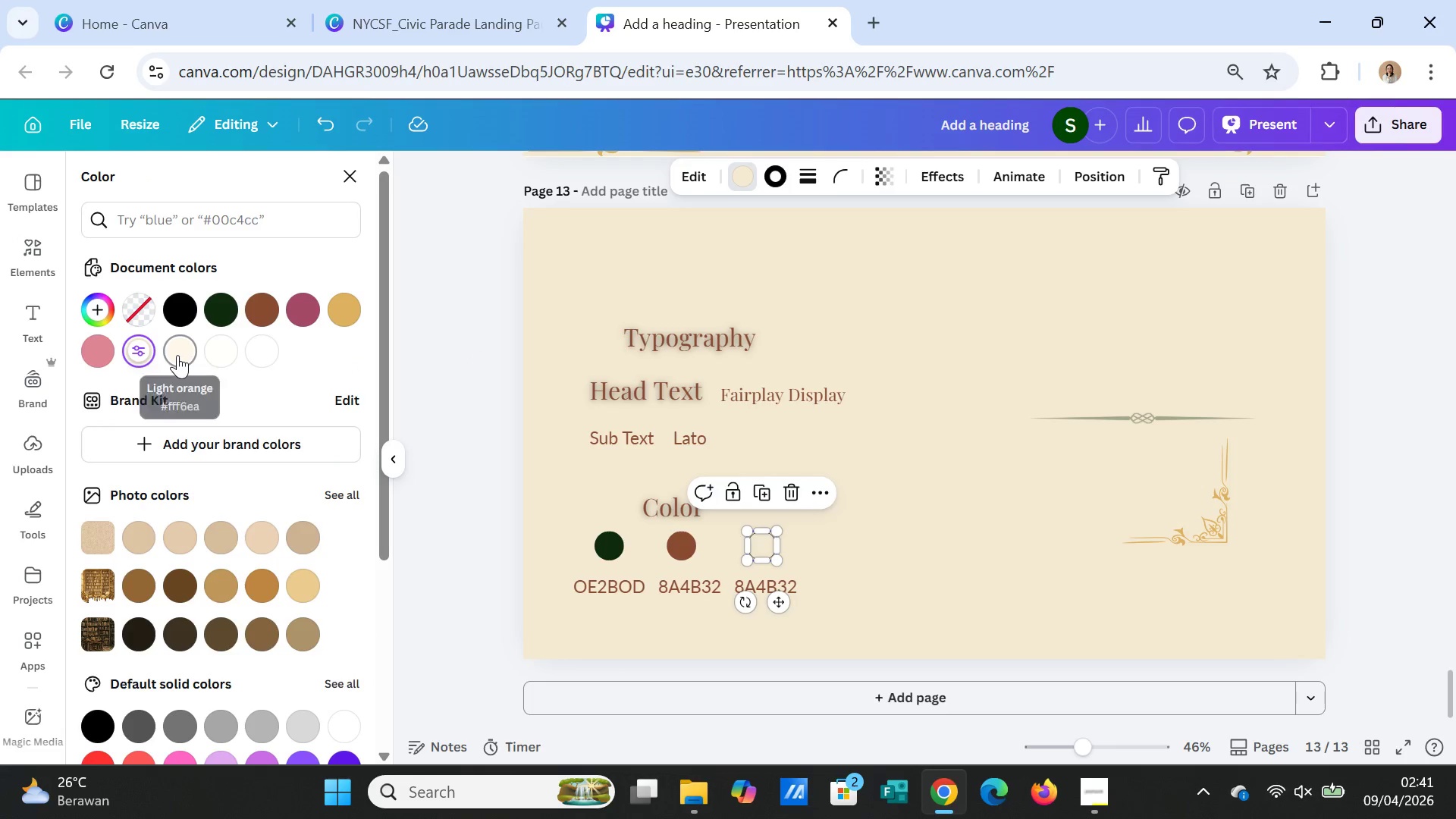 
mouse_move([157, 352])
 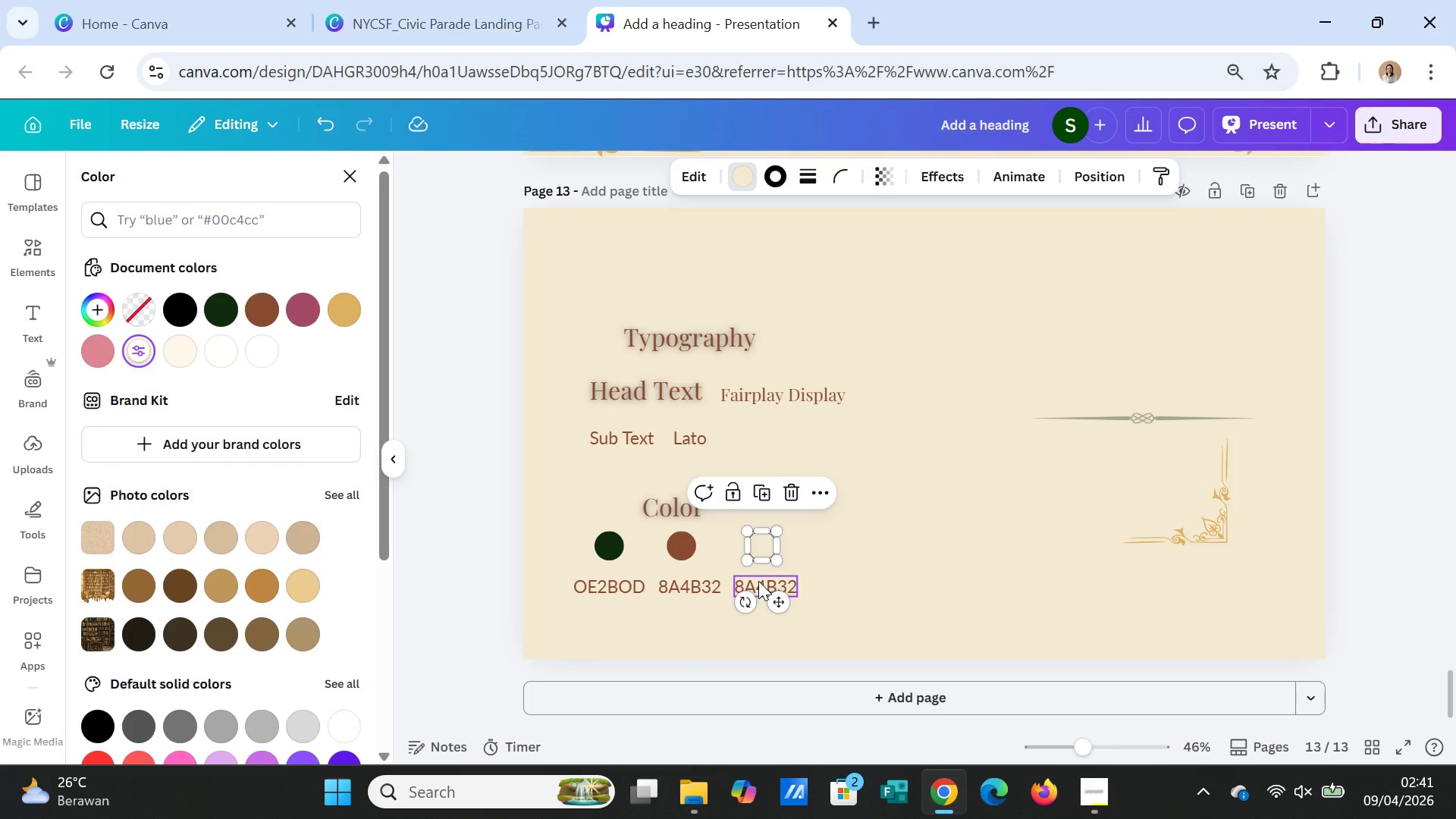 
double_click([758, 581])
 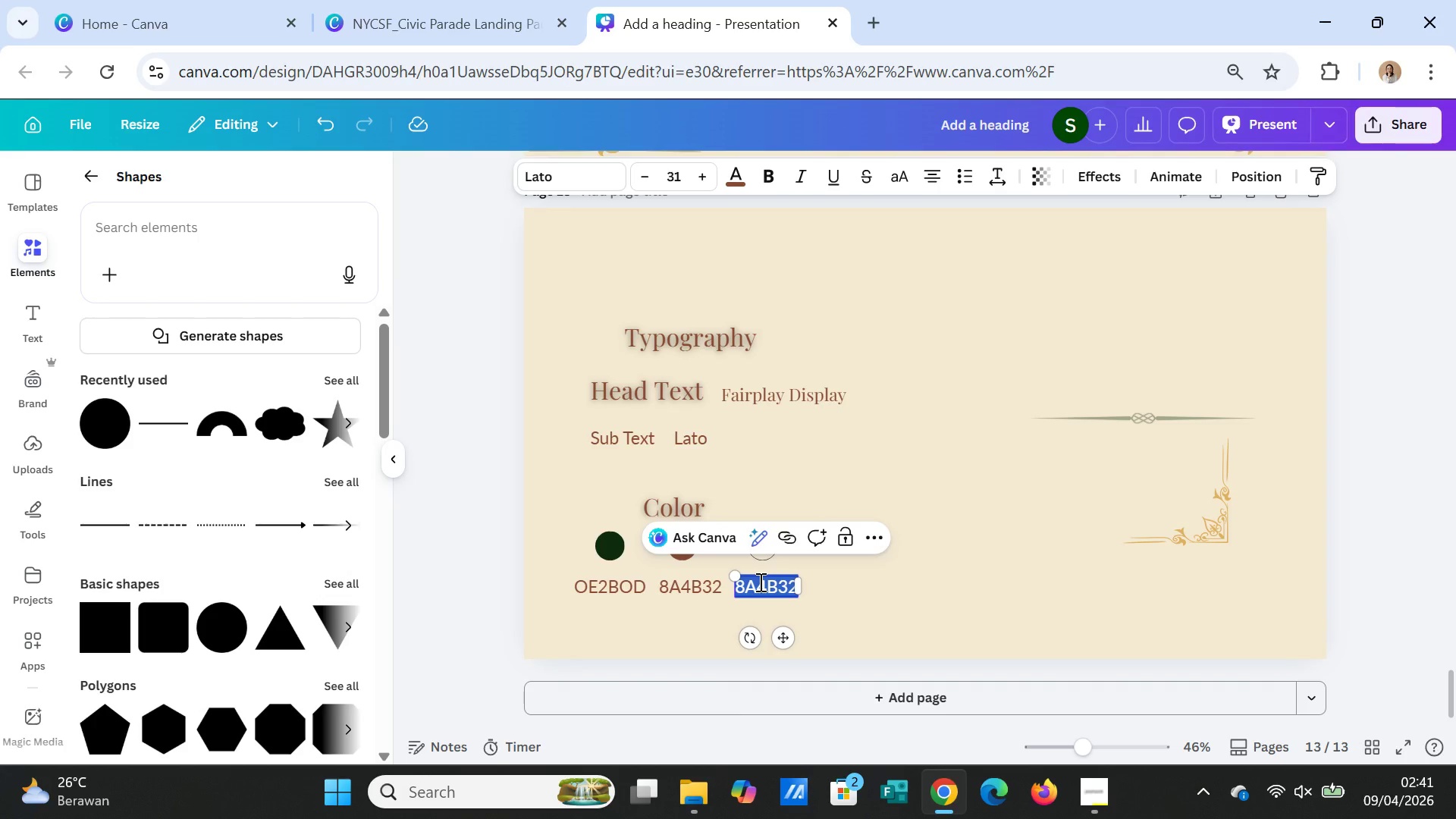 
type(F5e9d3)
 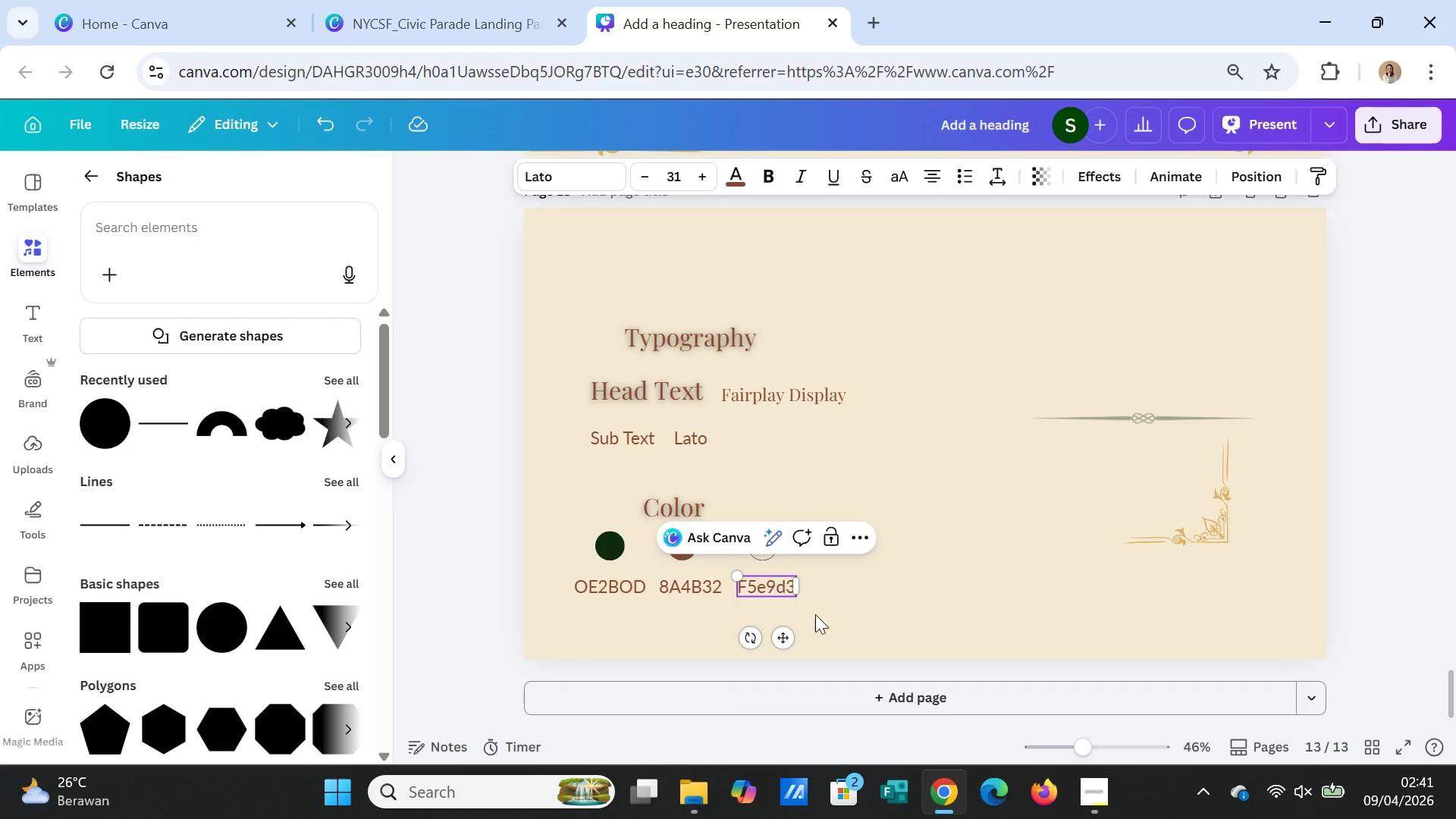 
left_click([847, 619])
 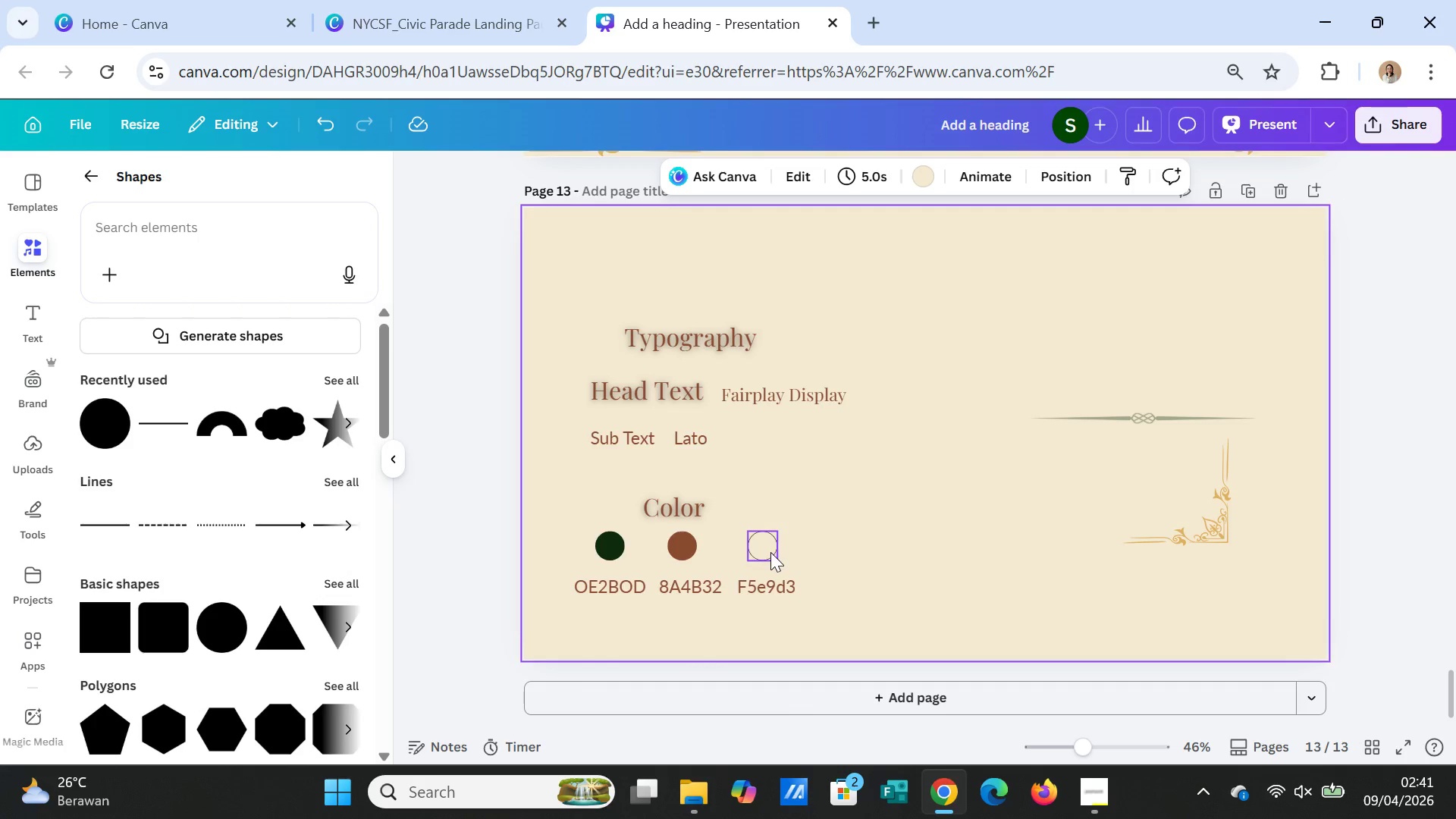 
left_click_drag(start_coordinate=[766, 548], to_coordinate=[743, 177])
 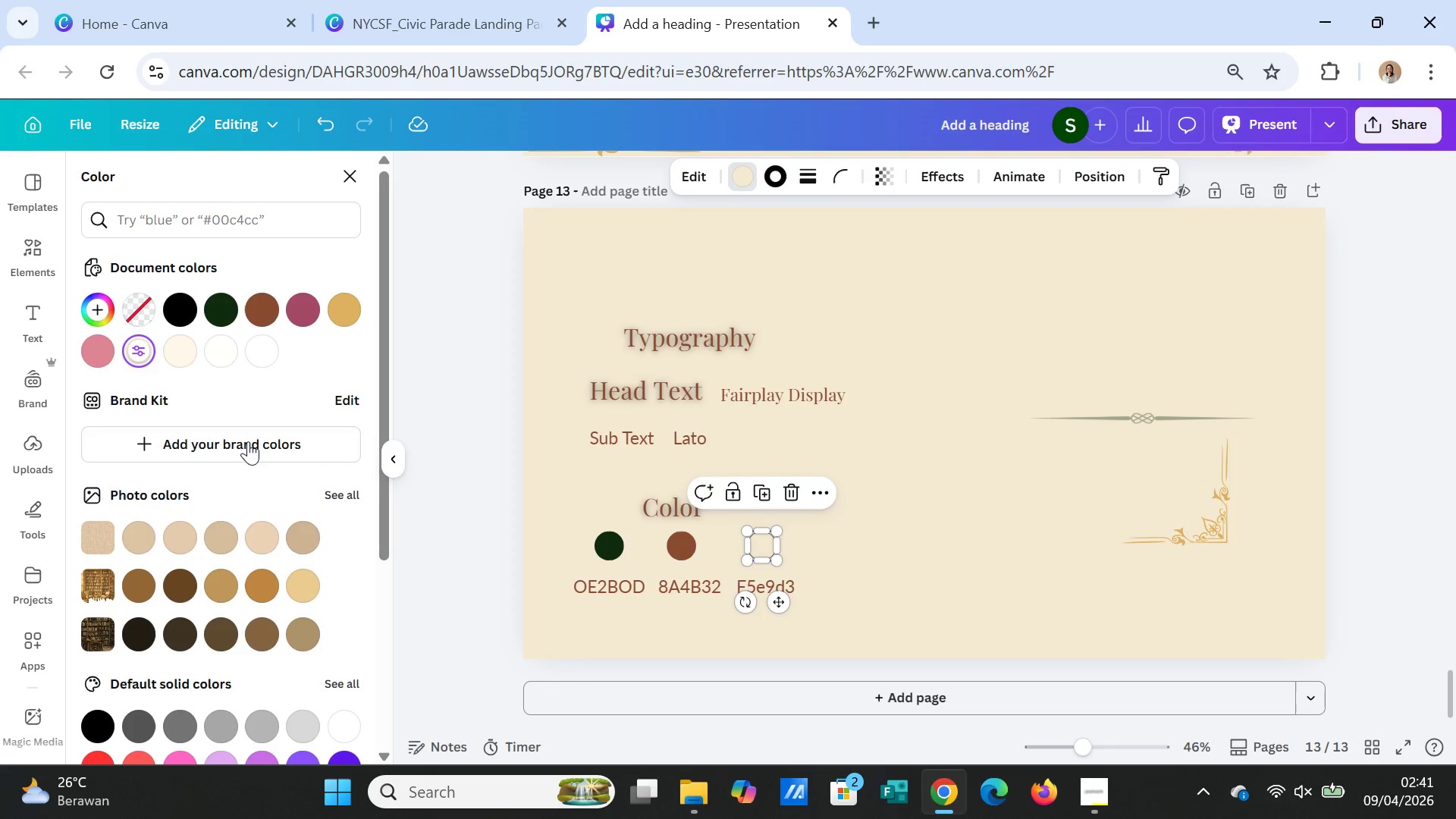 
left_click([743, 177])
 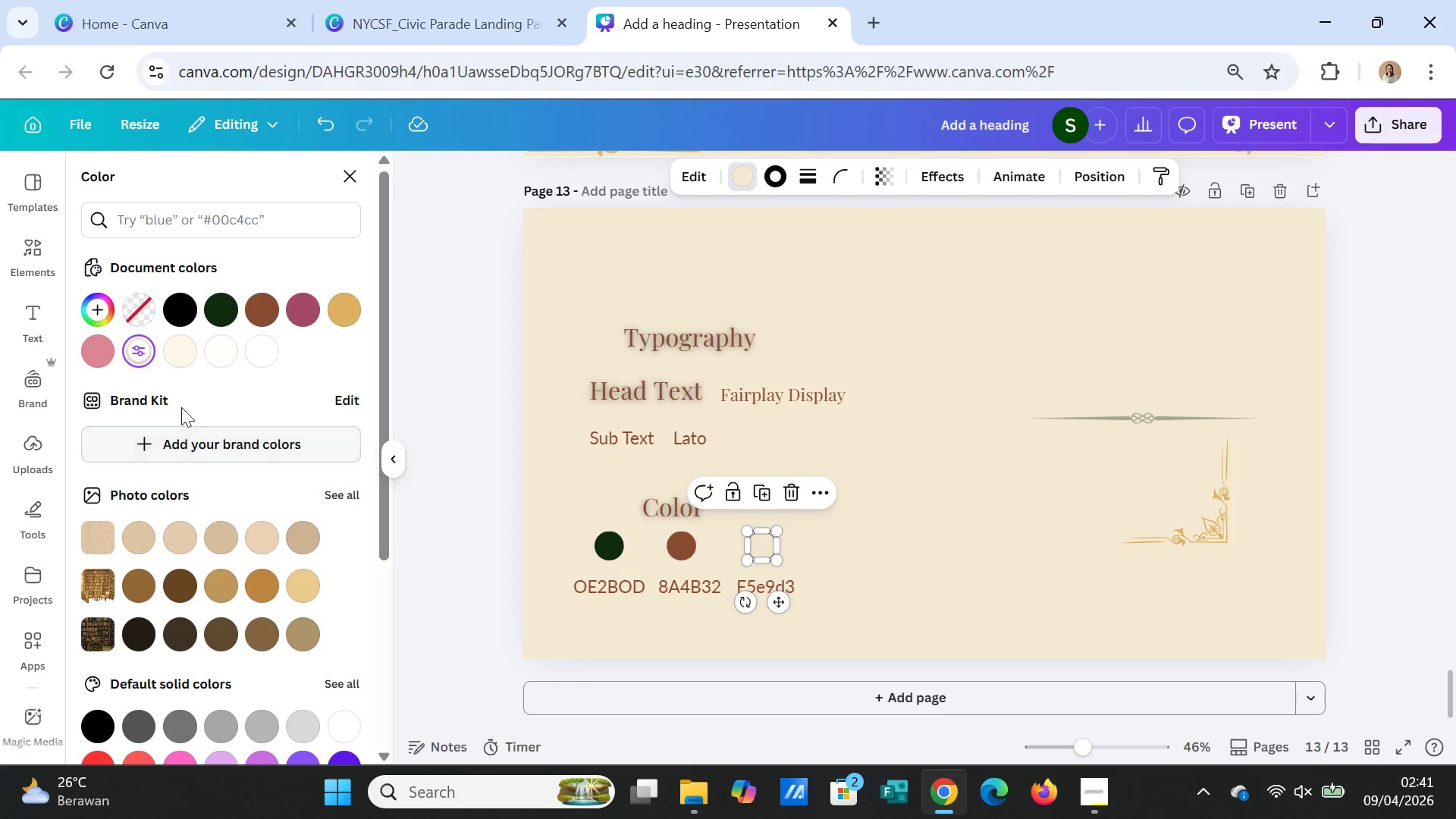 
mouse_move([165, 361])
 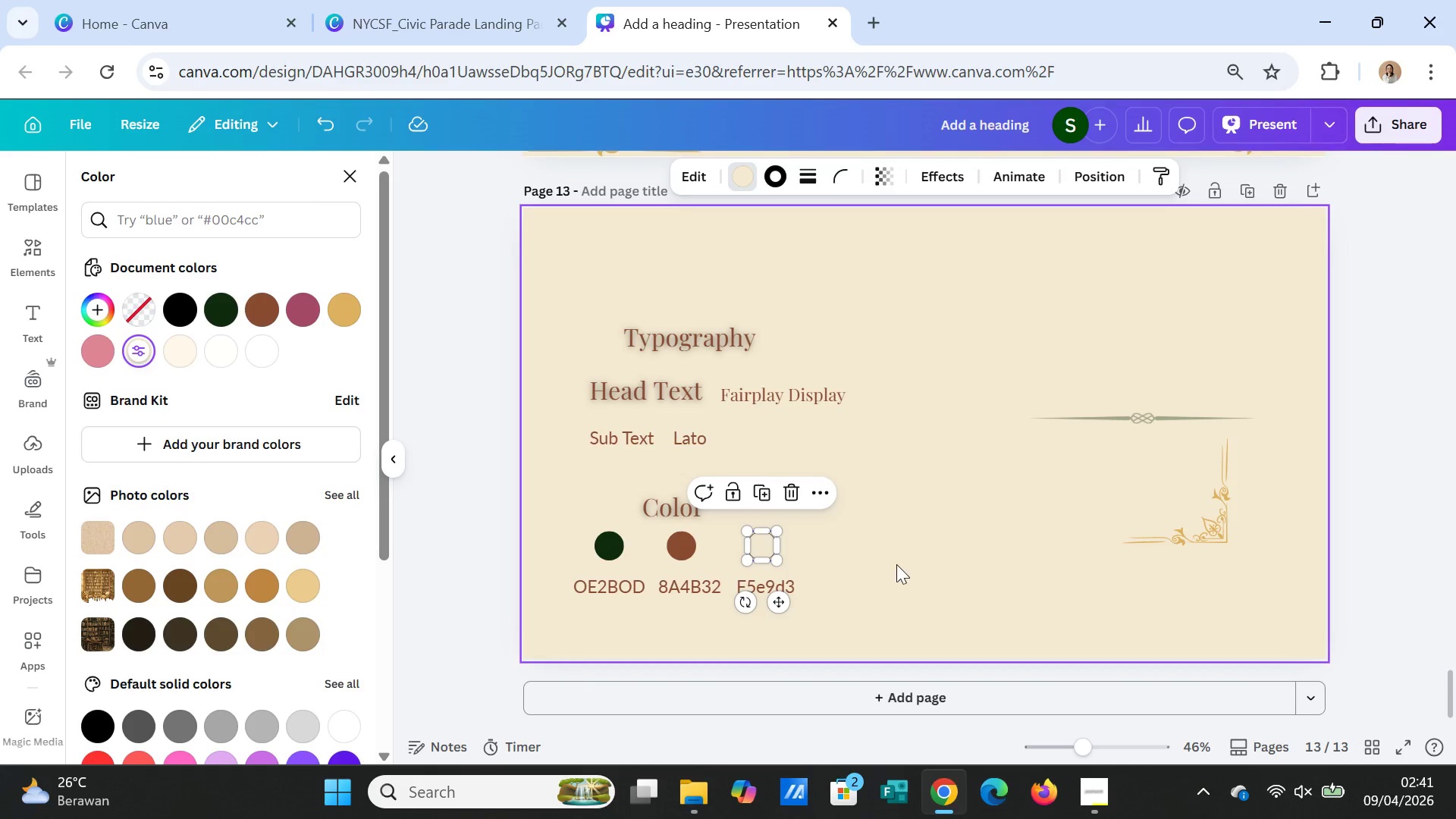 
left_click([896, 564])
 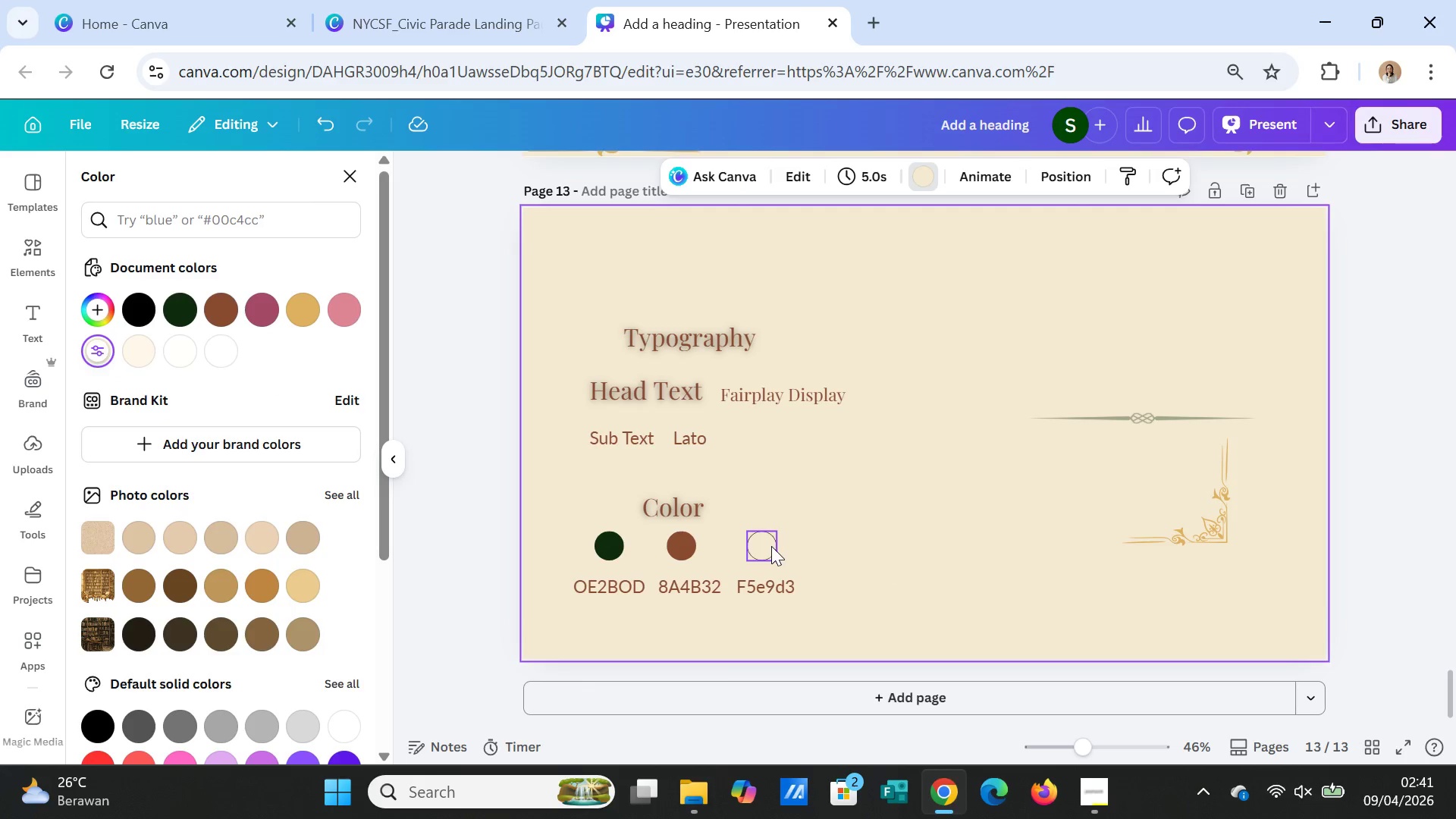 
left_click([771, 546])
 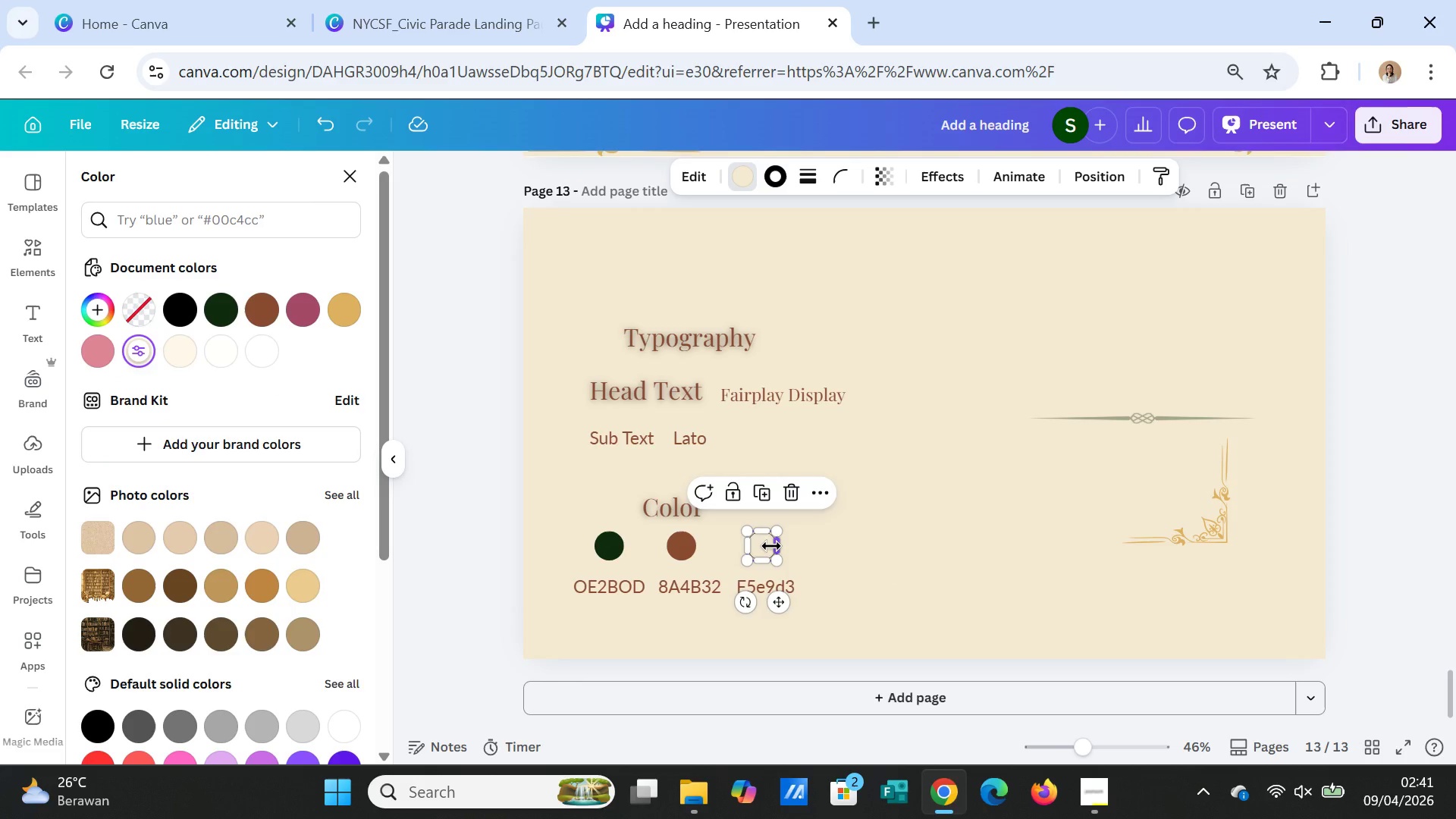 
key(Control+C)
 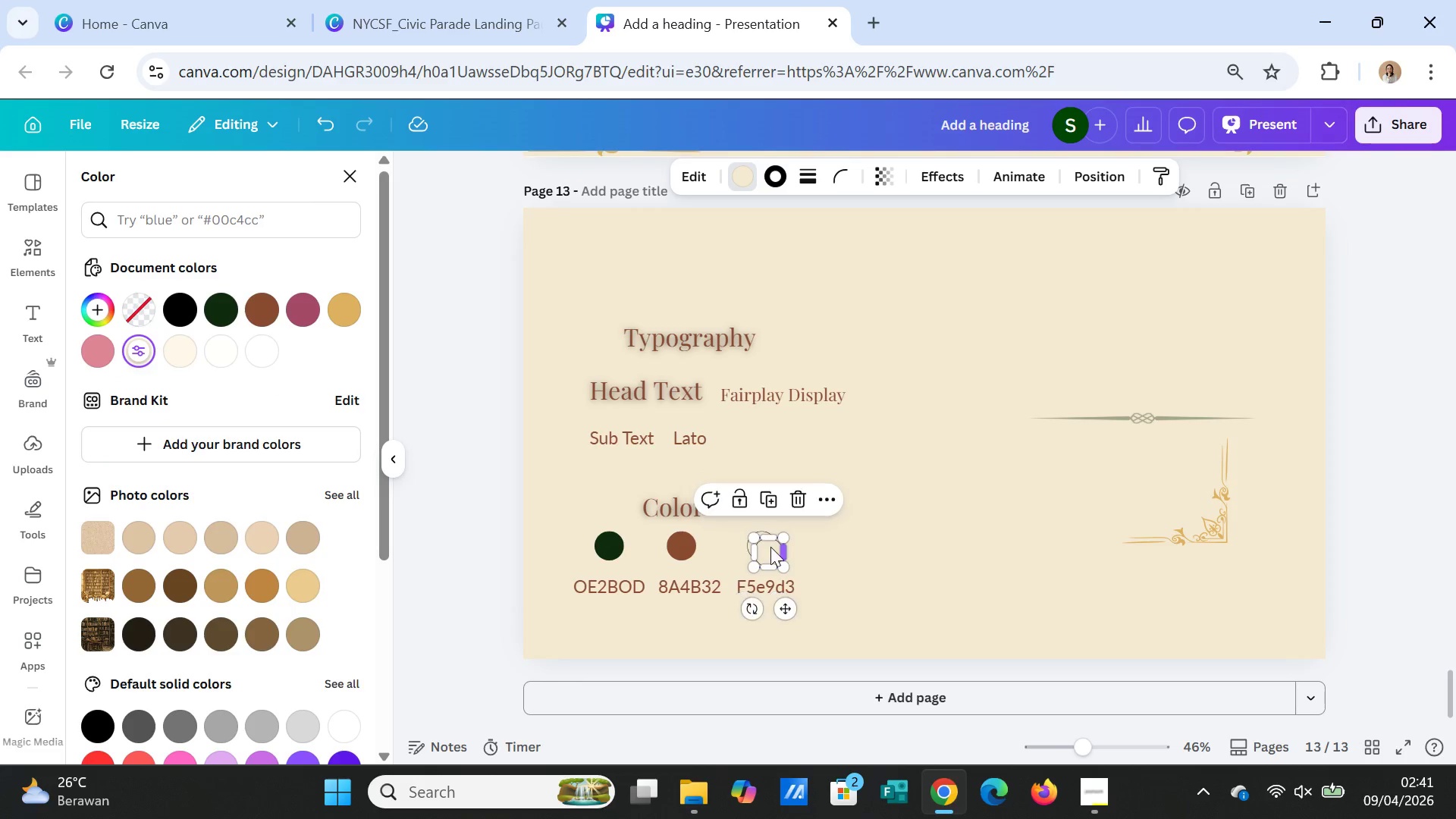 
key(Control+V)
 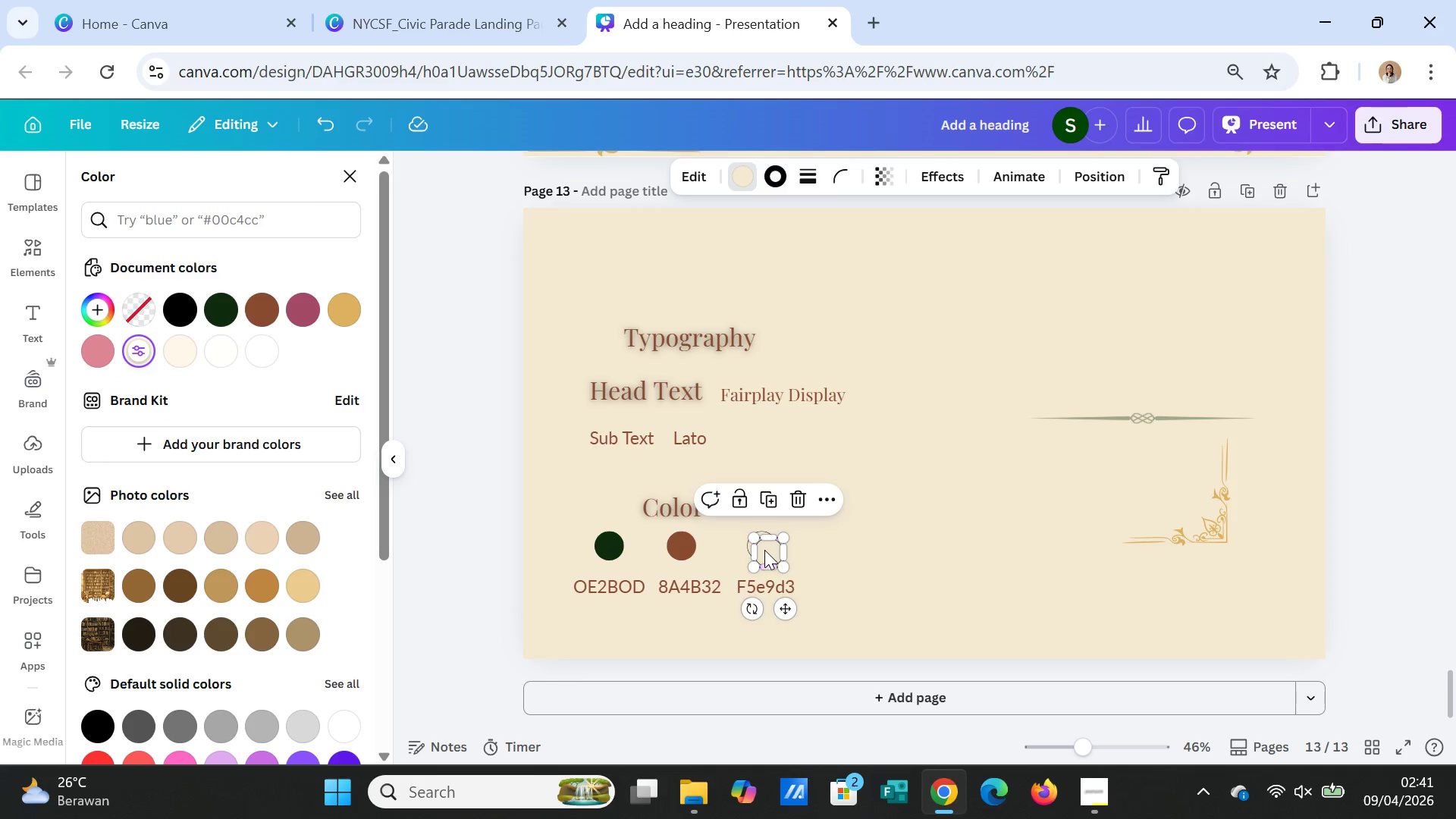 
left_click_drag(start_coordinate=[764, 550], to_coordinate=[836, 541])
 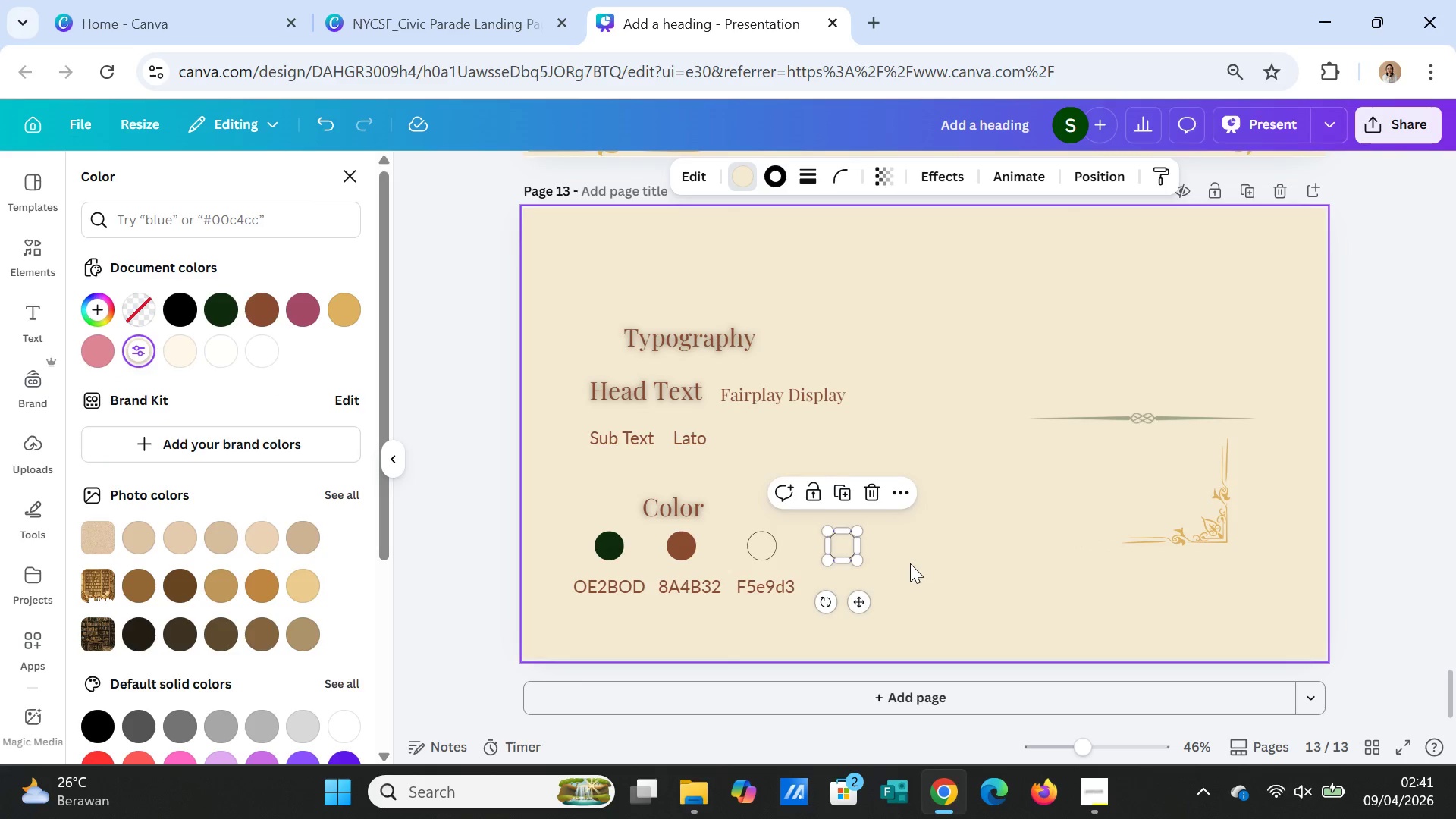 
left_click([910, 563])
 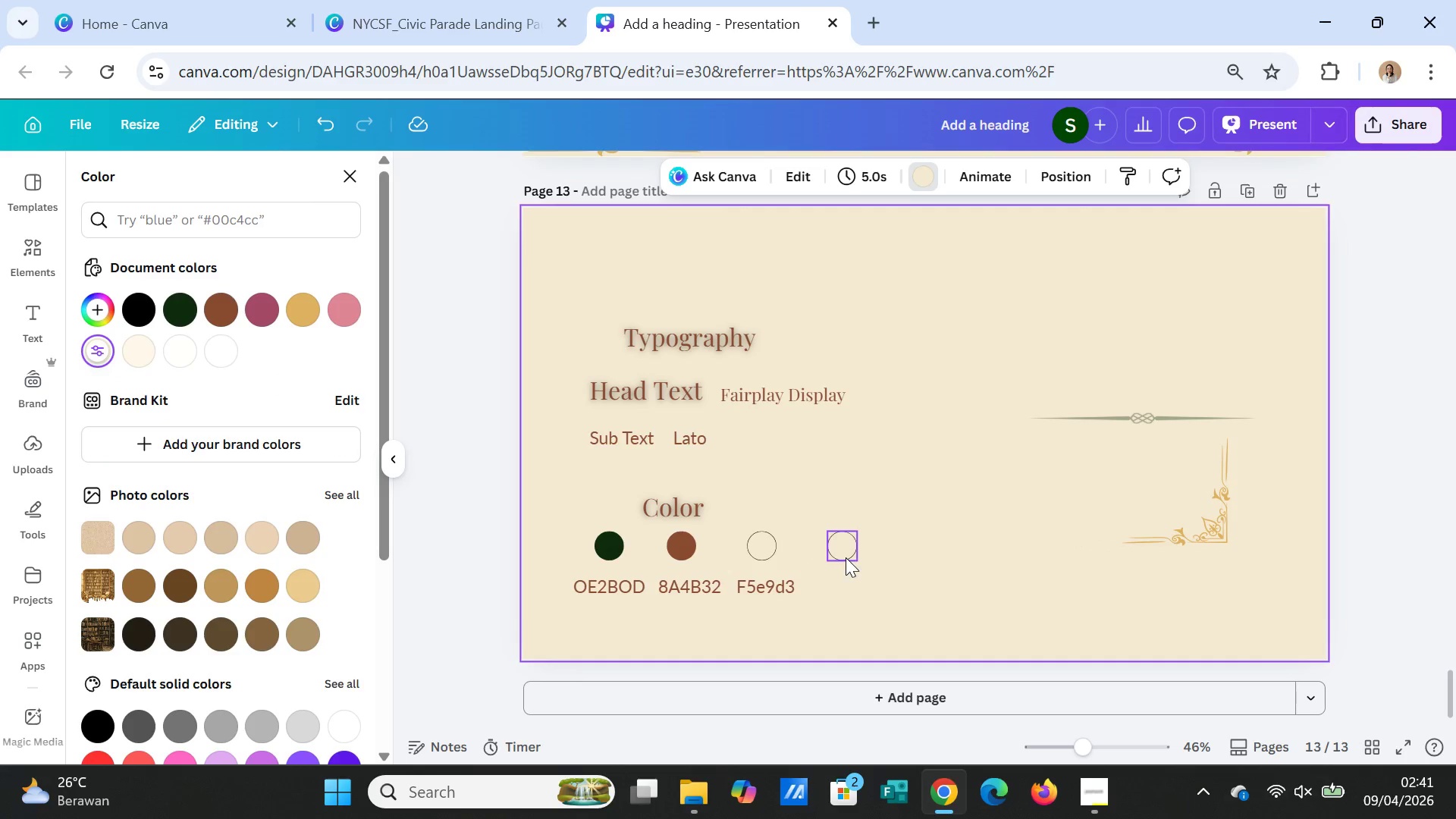 
left_click([840, 552])
 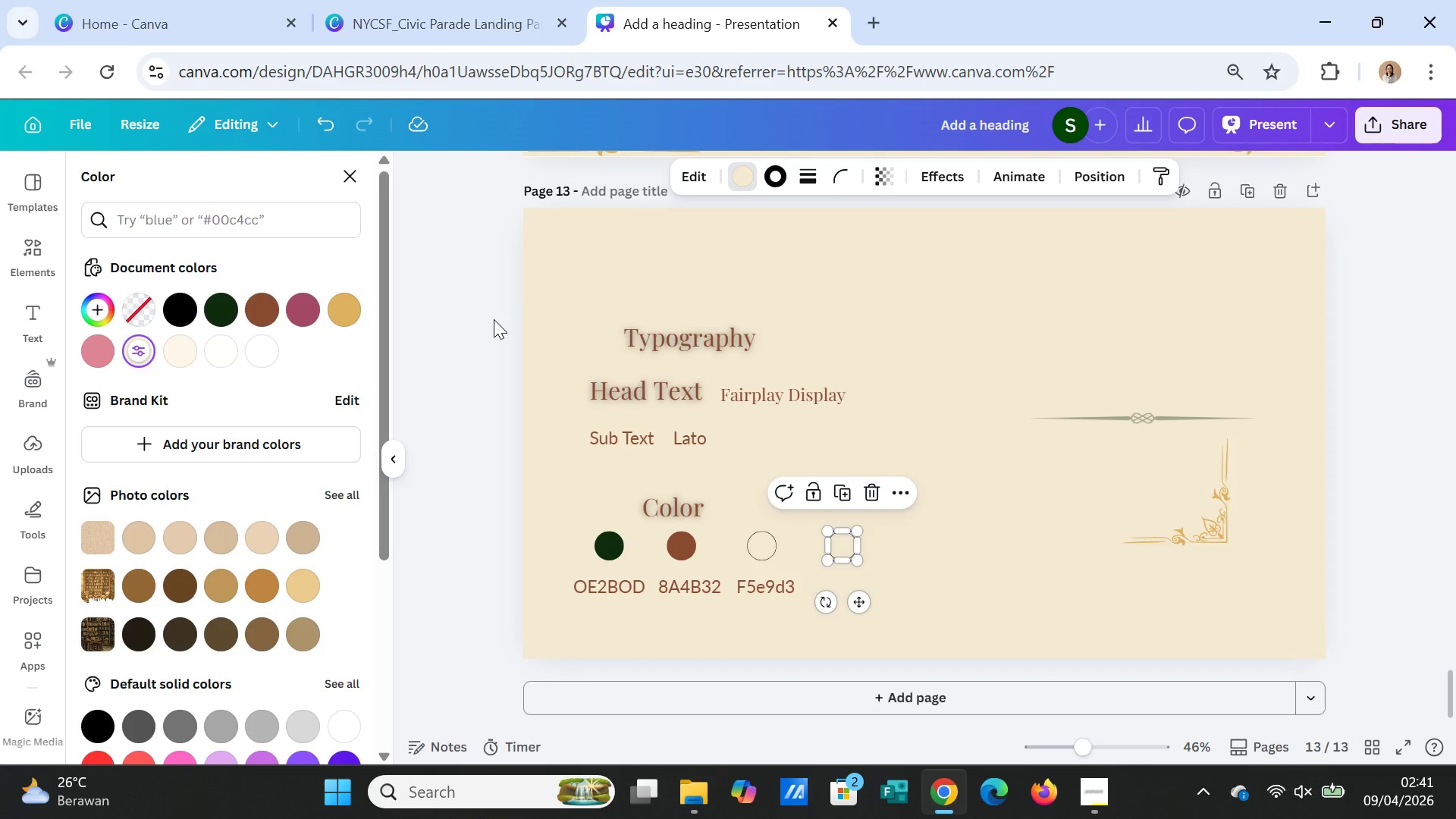 
mouse_move([334, 315])
 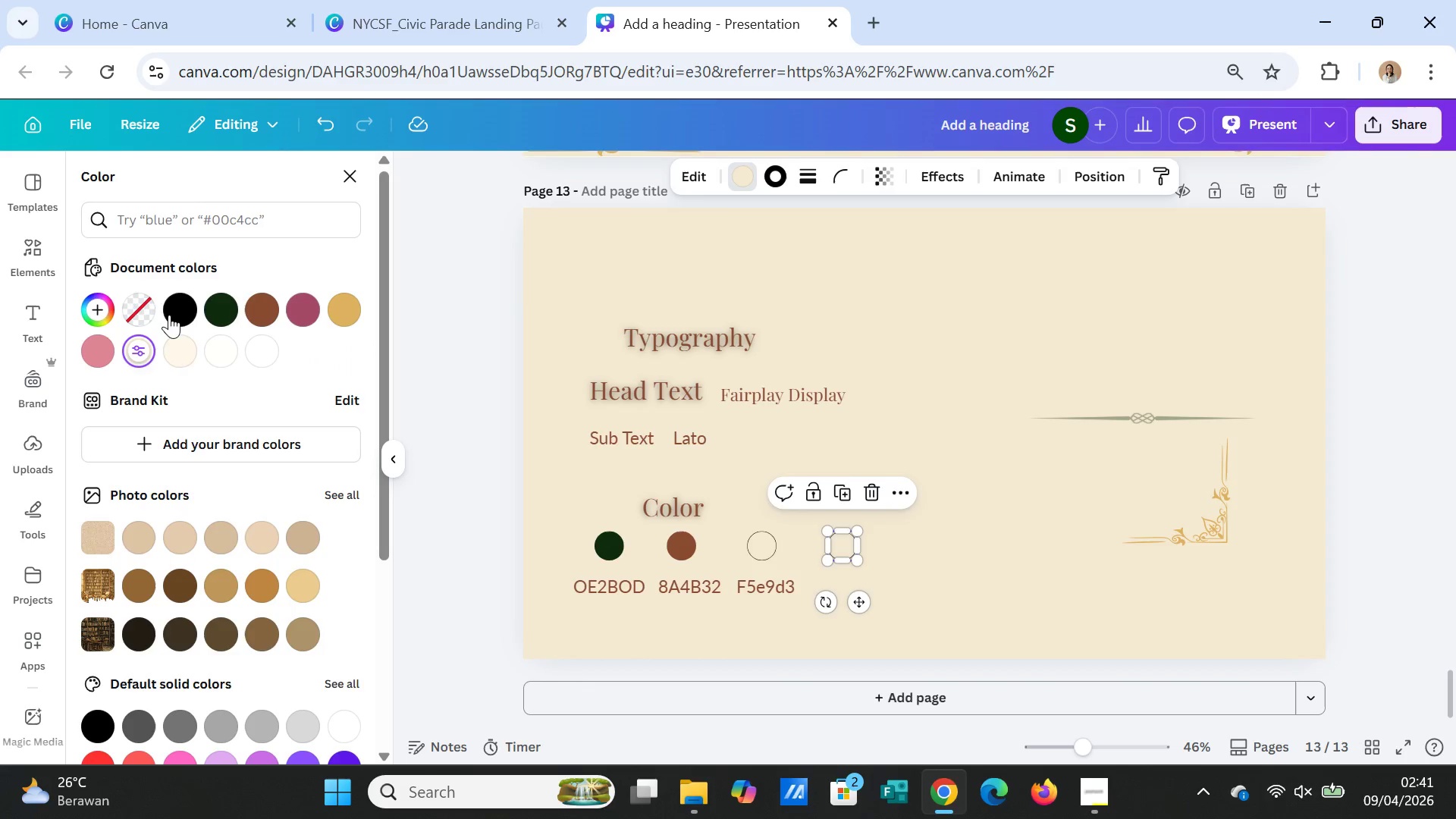 
mouse_move([181, 331])
 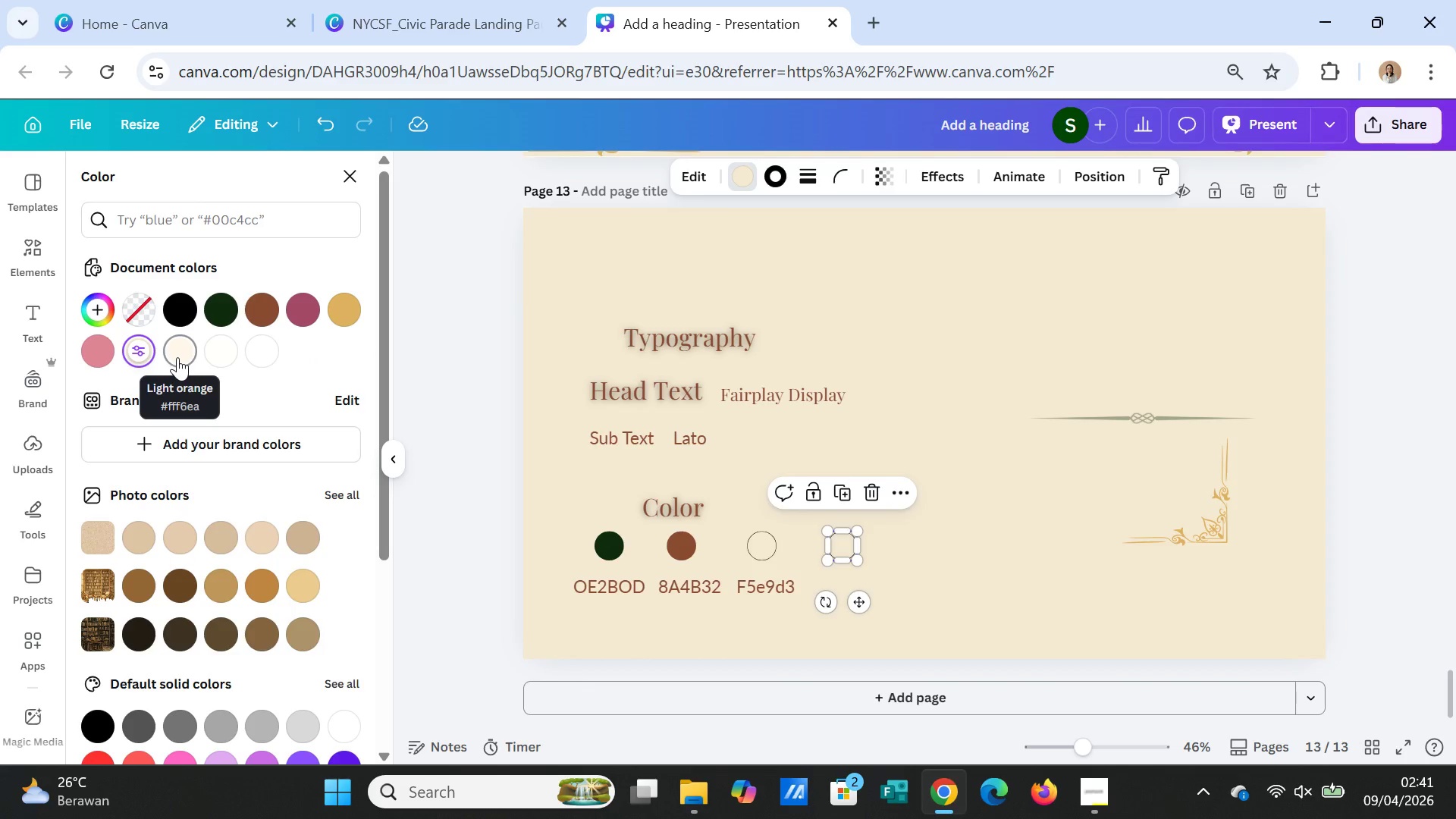 
left_click([177, 357])
 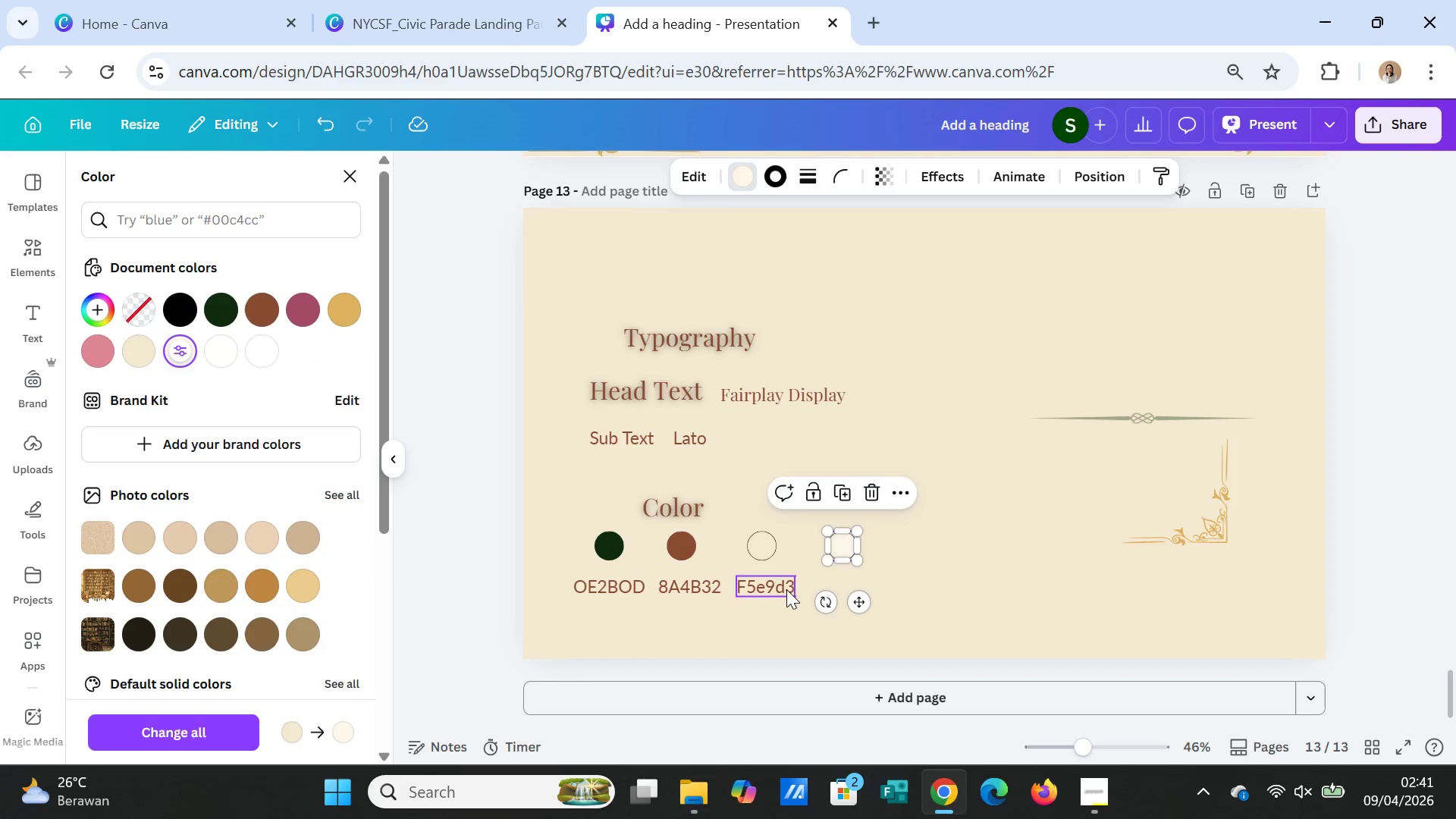 
left_click([785, 589])
 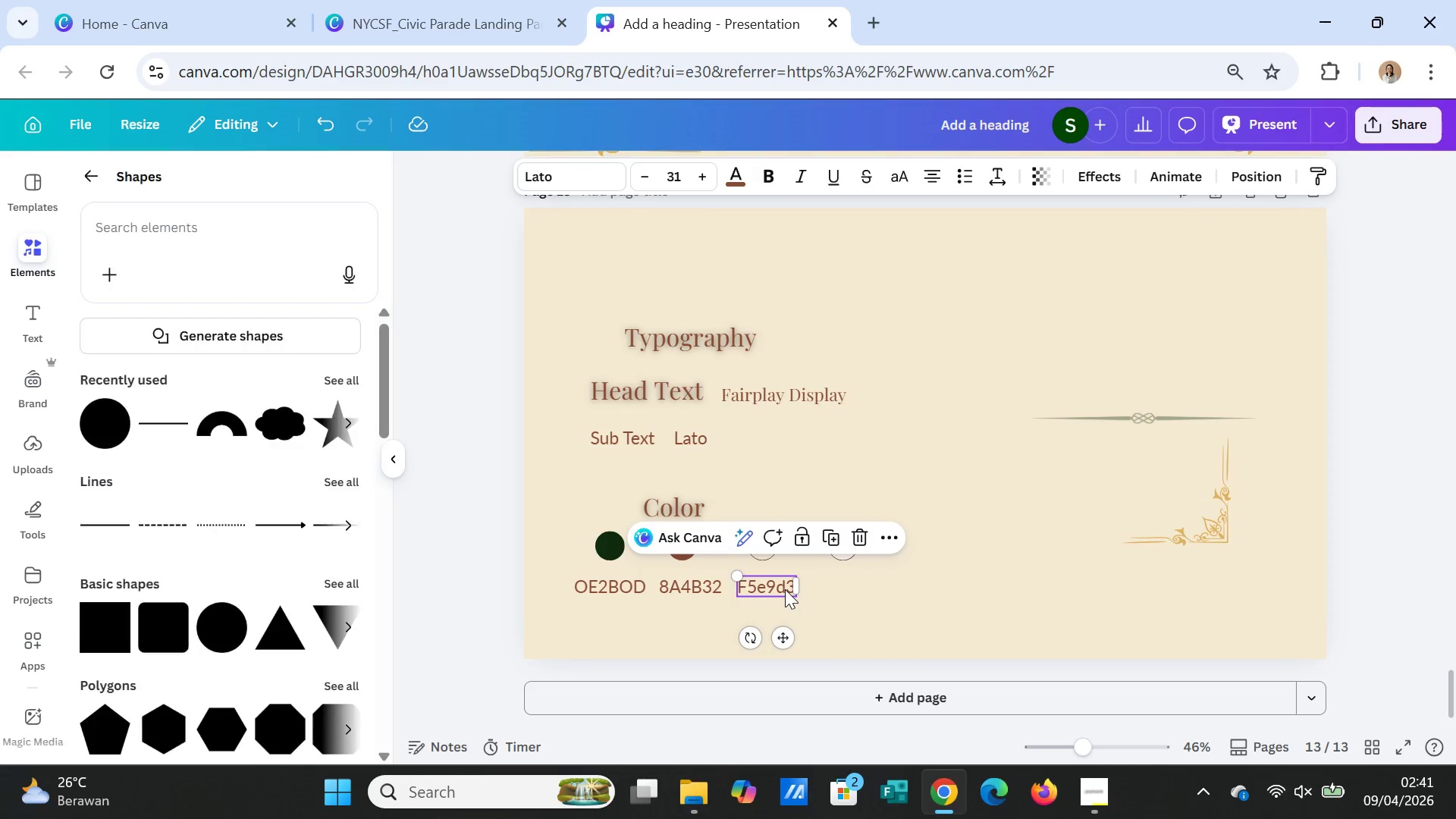 
key(Control+C)
 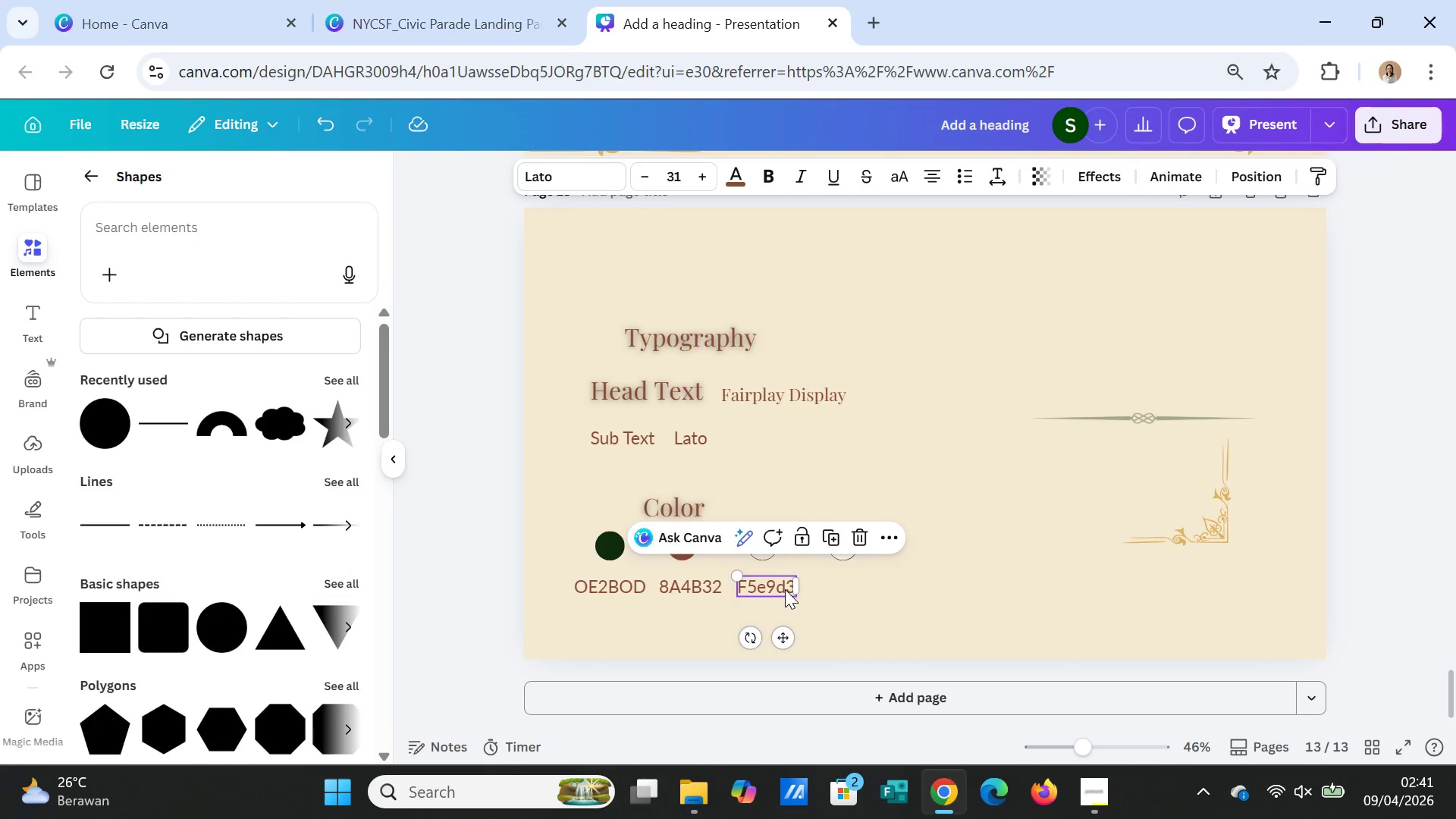 
key(Control+V)
 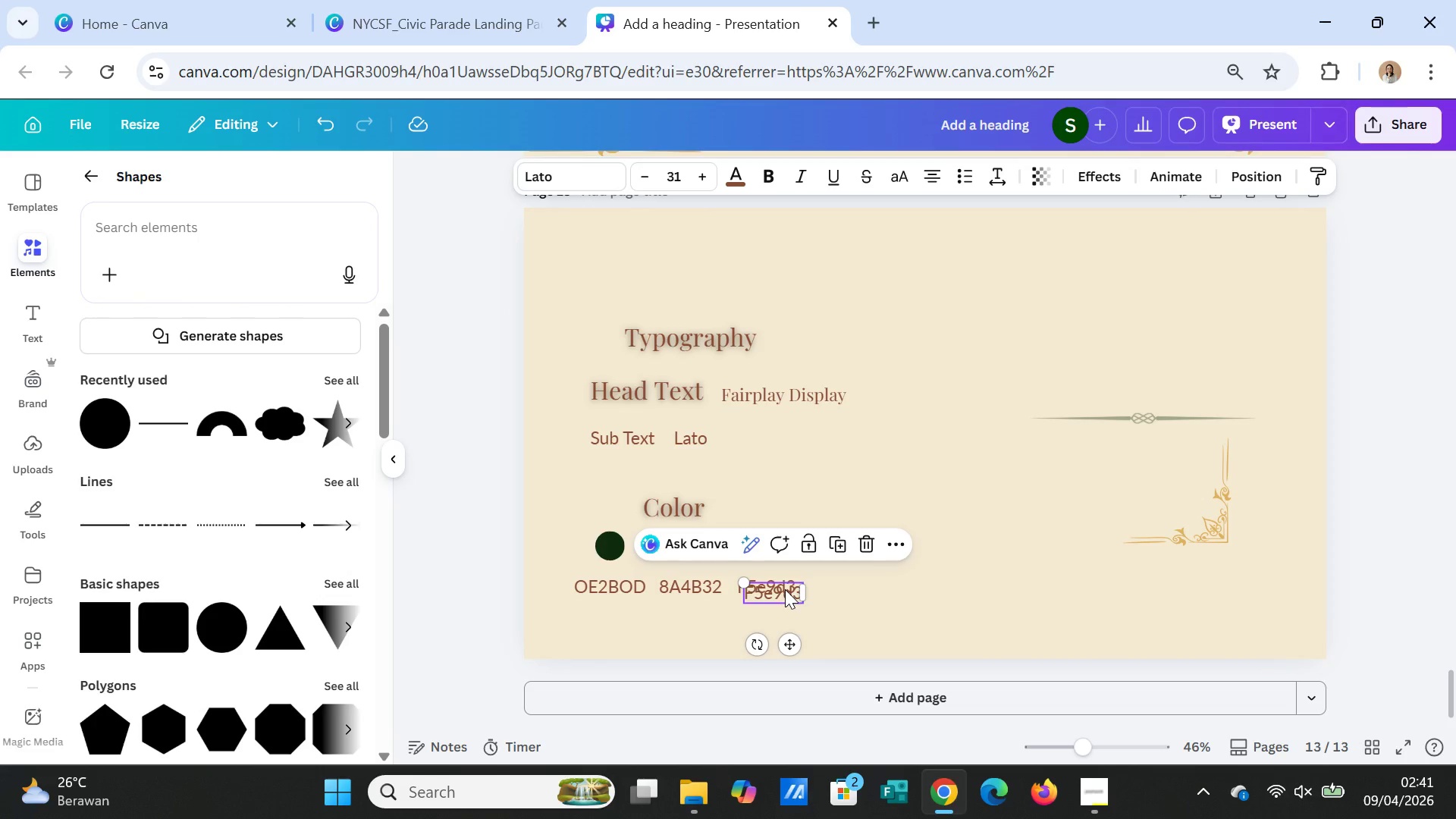 
left_click_drag(start_coordinate=[785, 589], to_coordinate=[854, 583])
 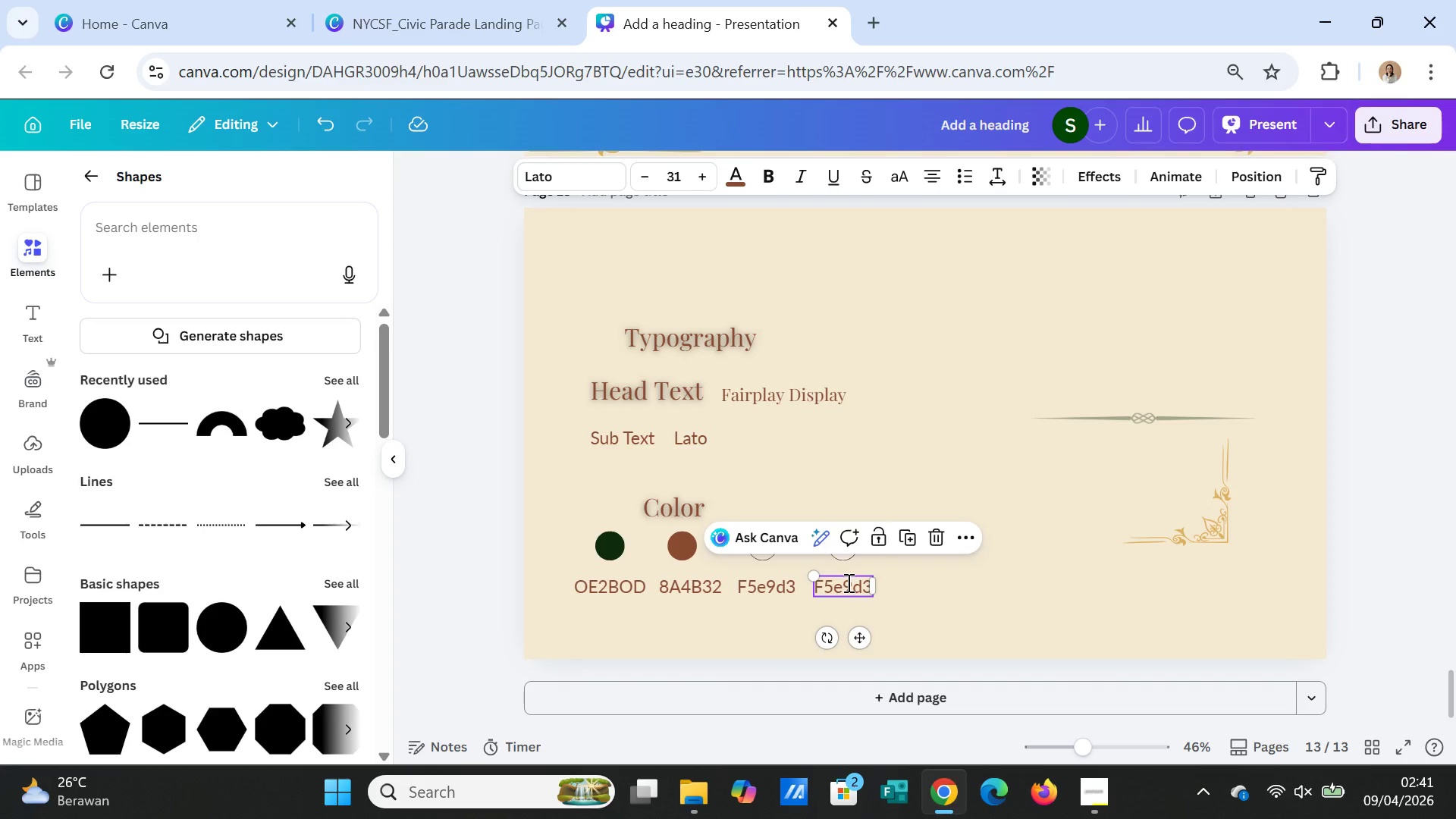 
double_click([847, 582])
 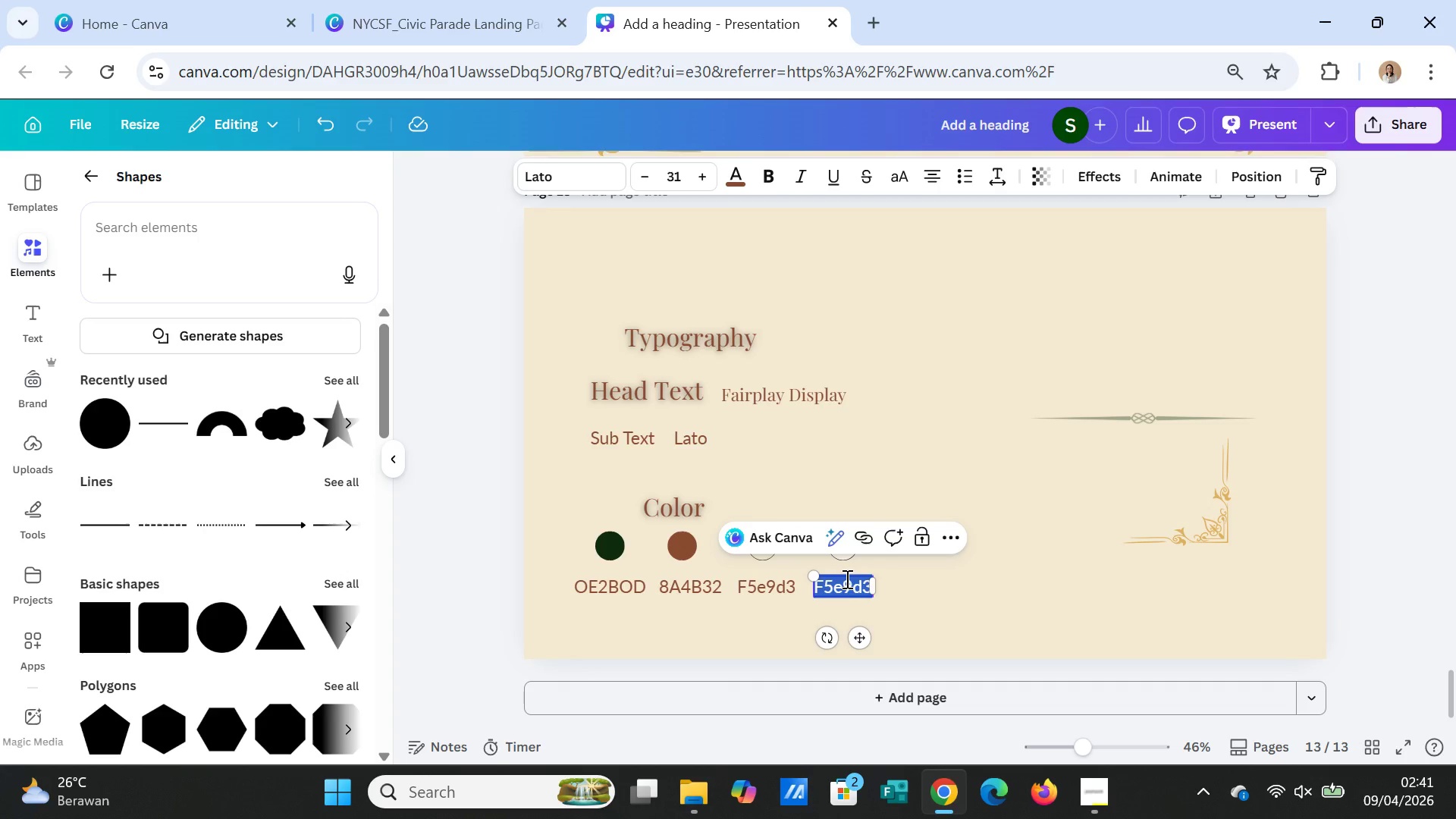 
type(ffffff)
 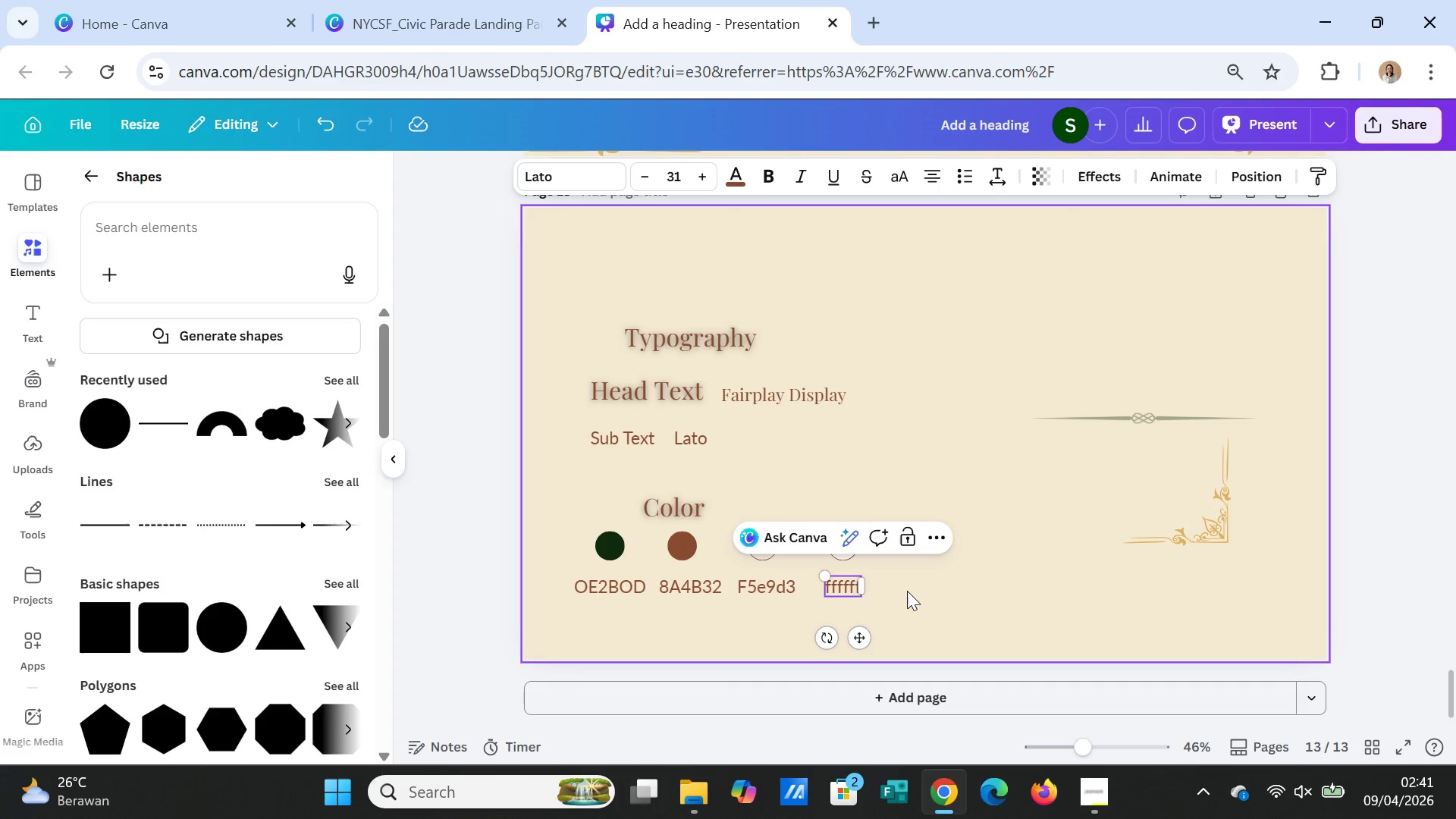 
key(F)
 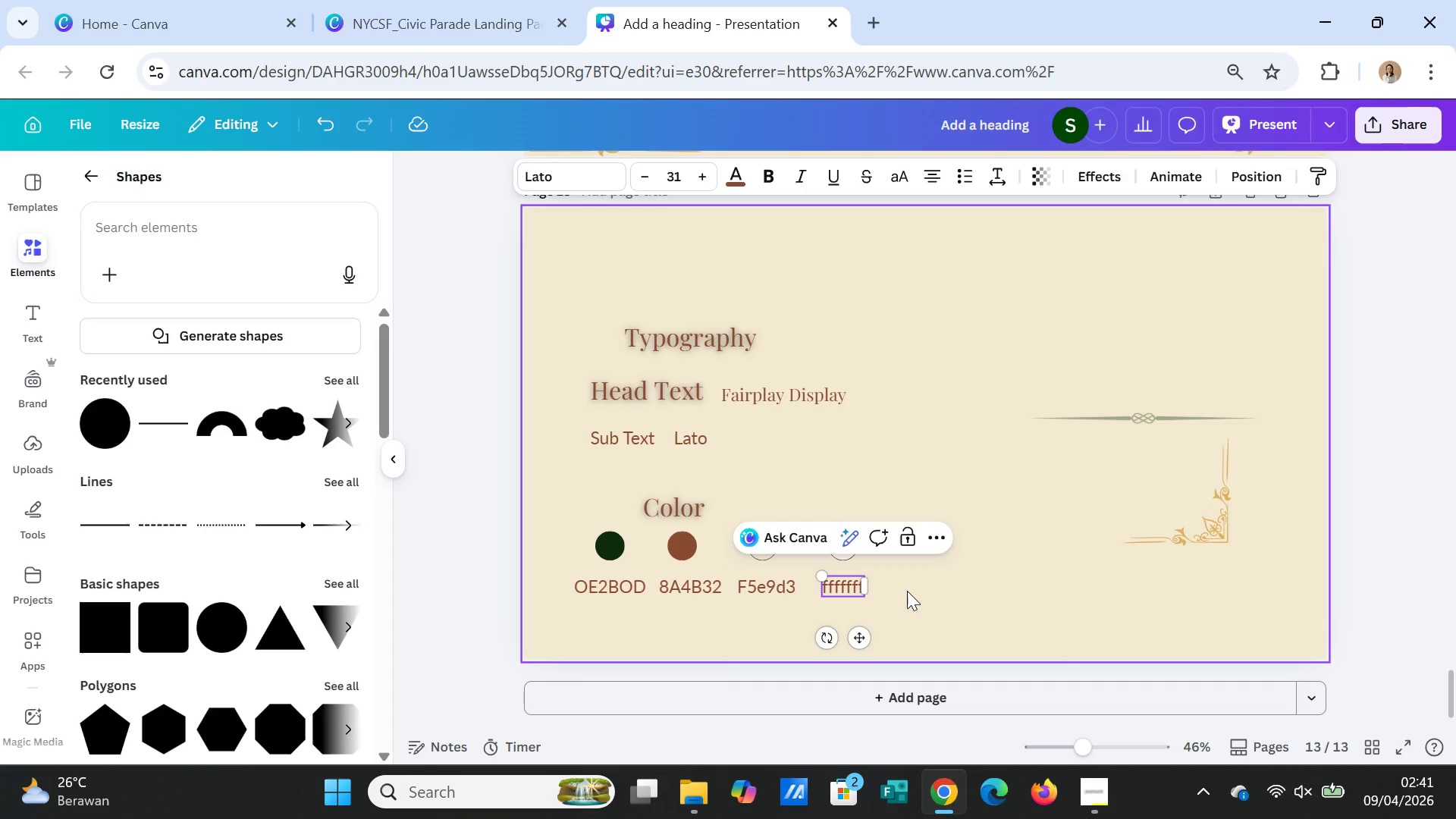 
left_click([907, 591])
 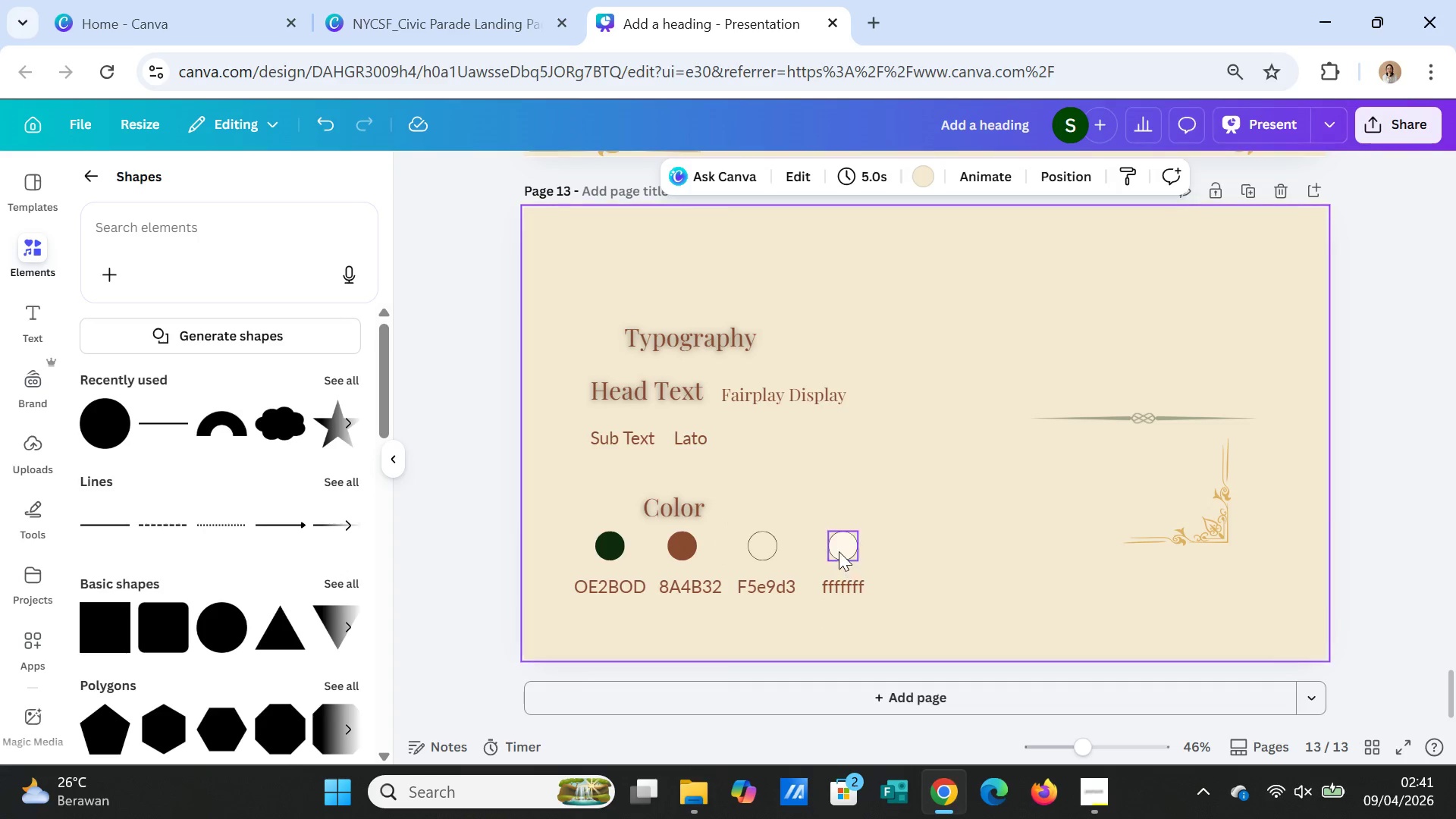 
left_click([839, 551])
 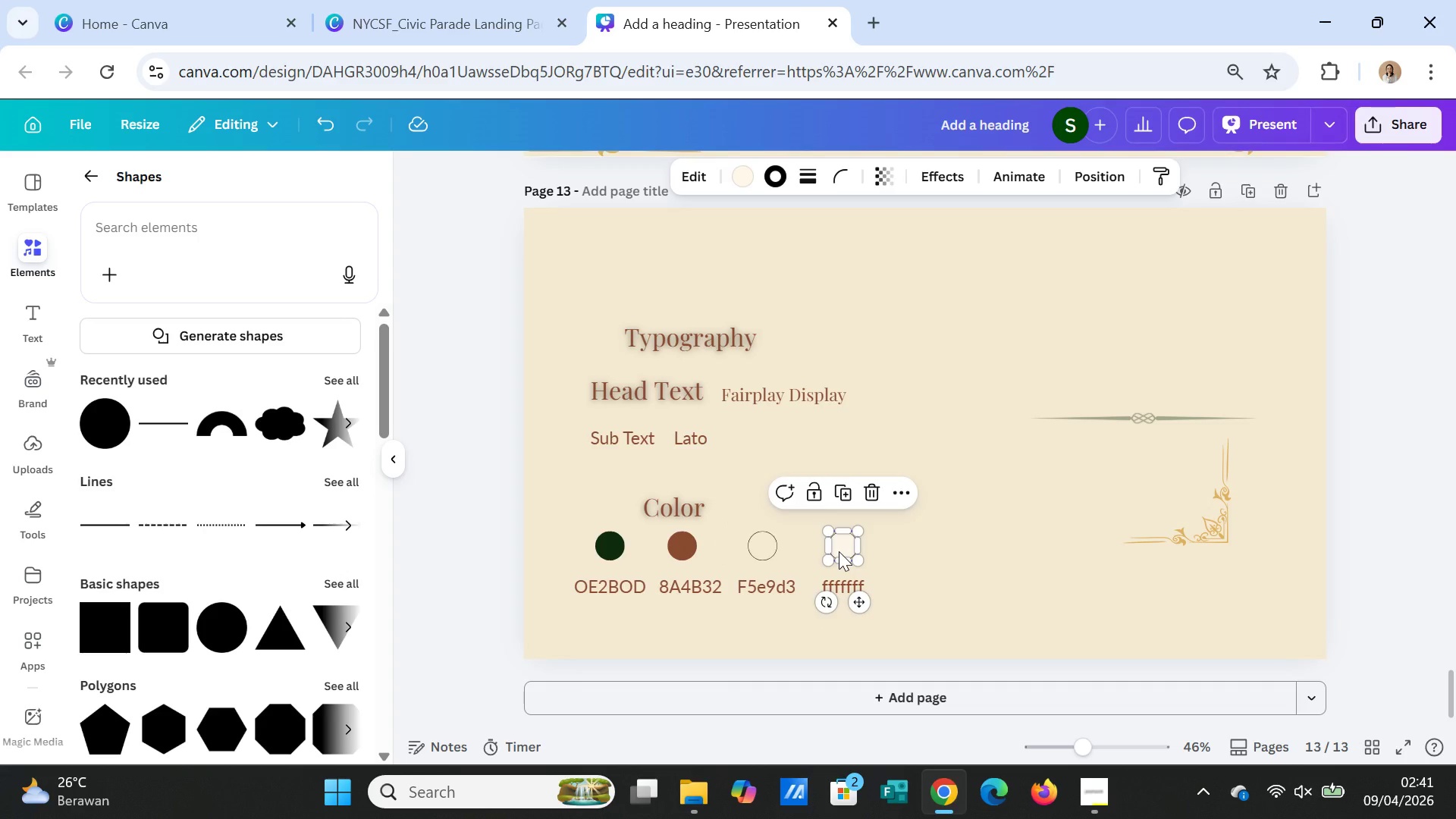 
key(Control+C)
 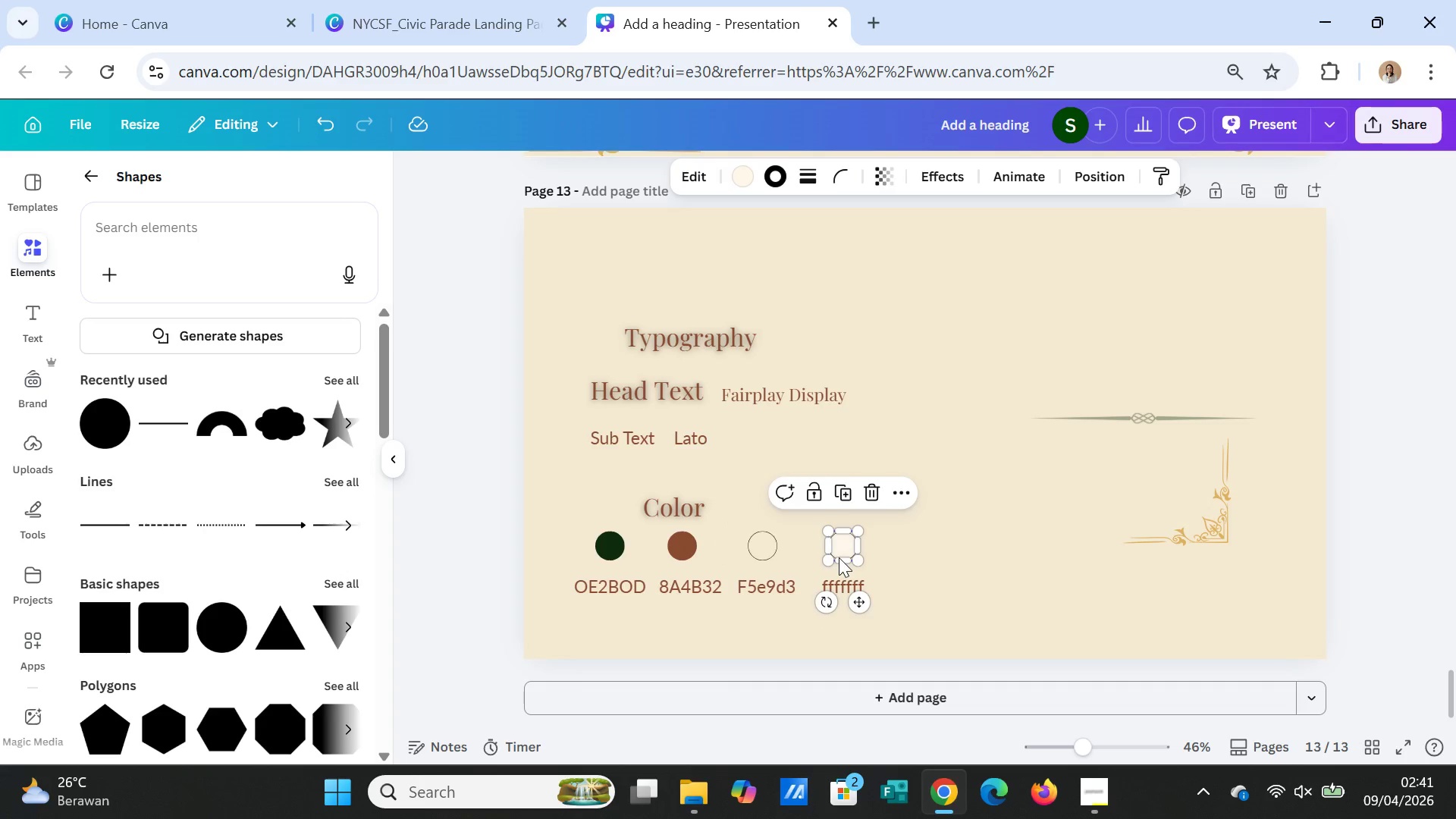 
key(Control+V)
 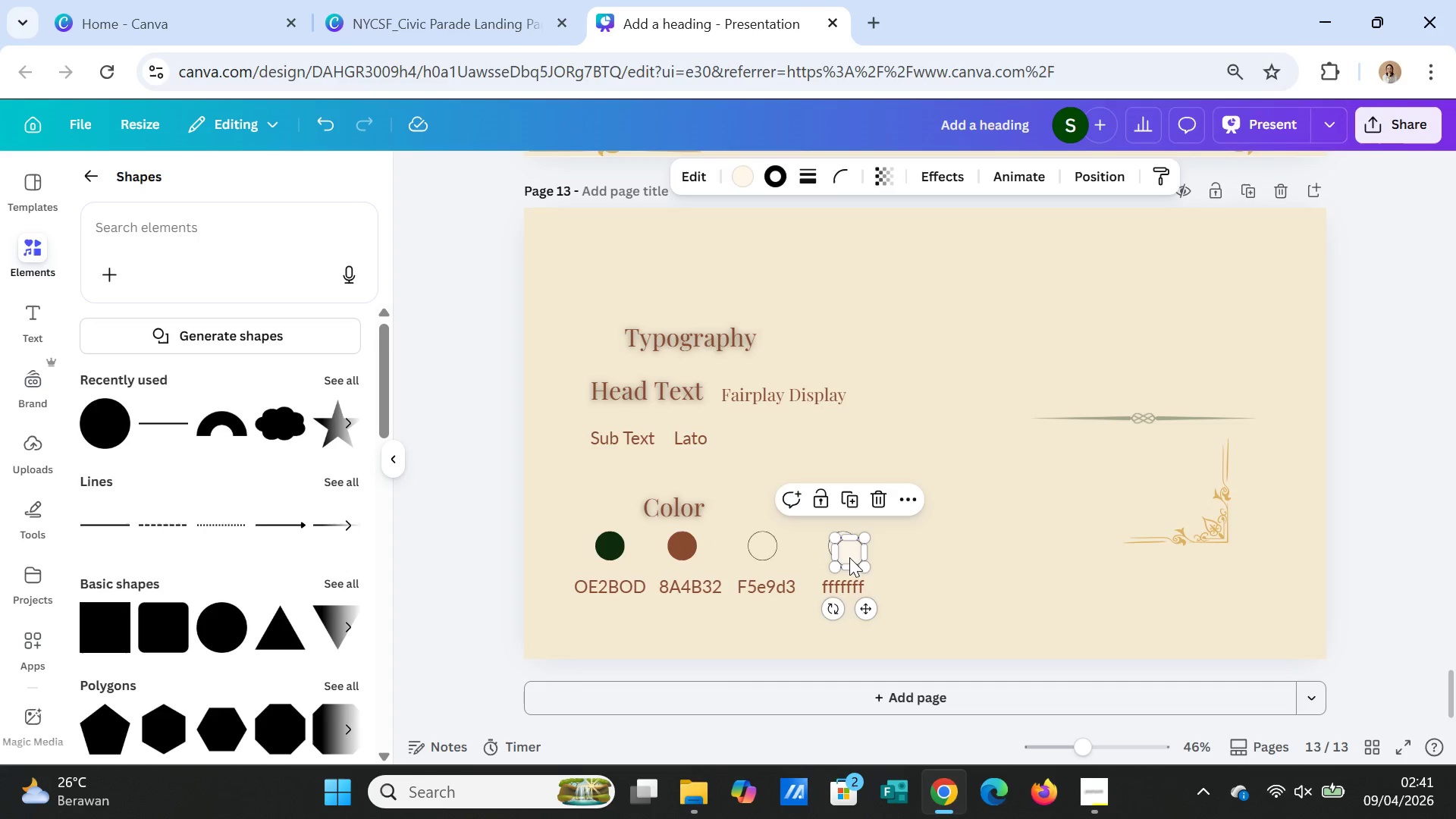 
left_click_drag(start_coordinate=[849, 557], to_coordinate=[905, 552])
 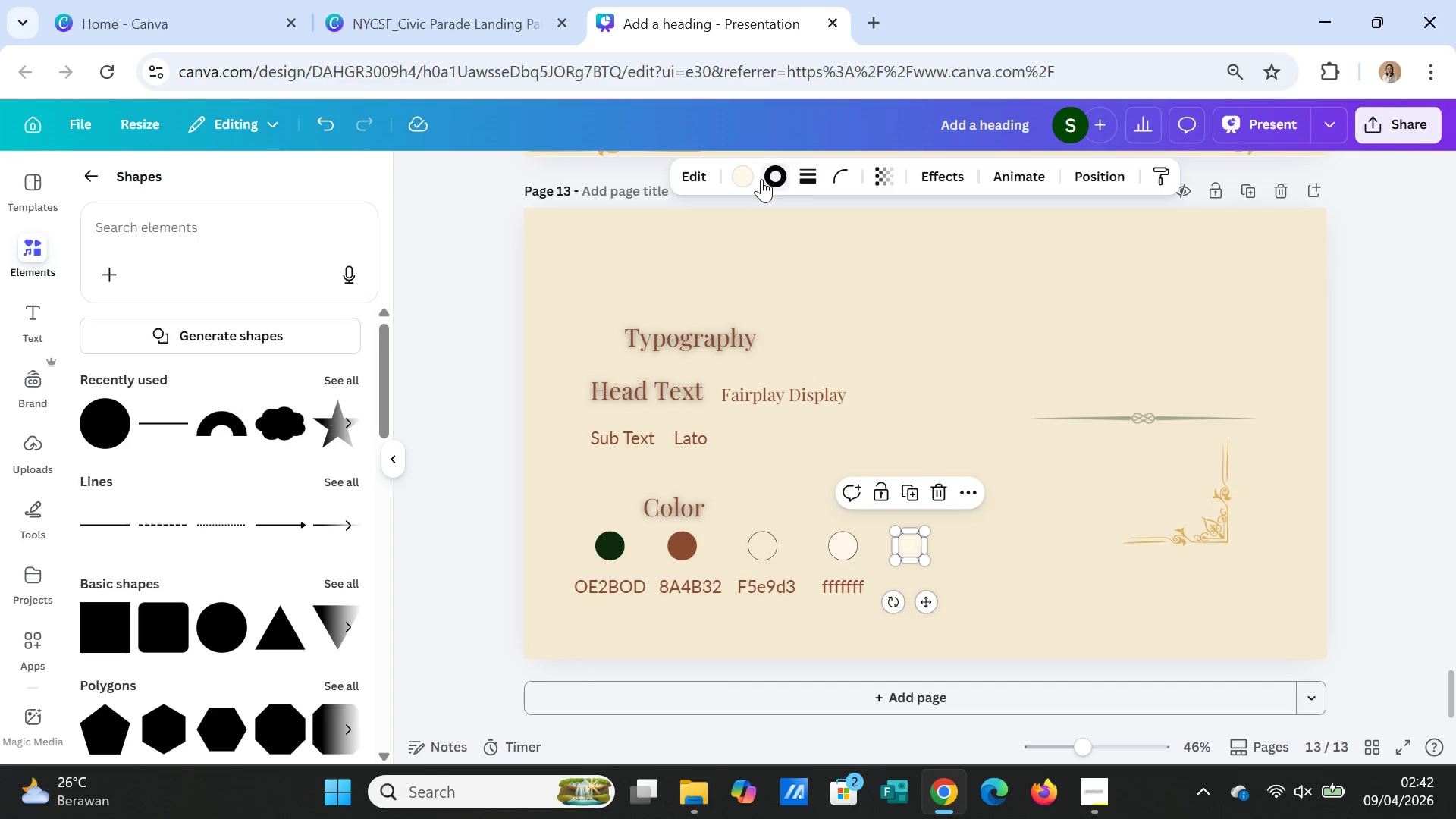 
left_click([745, 172])
 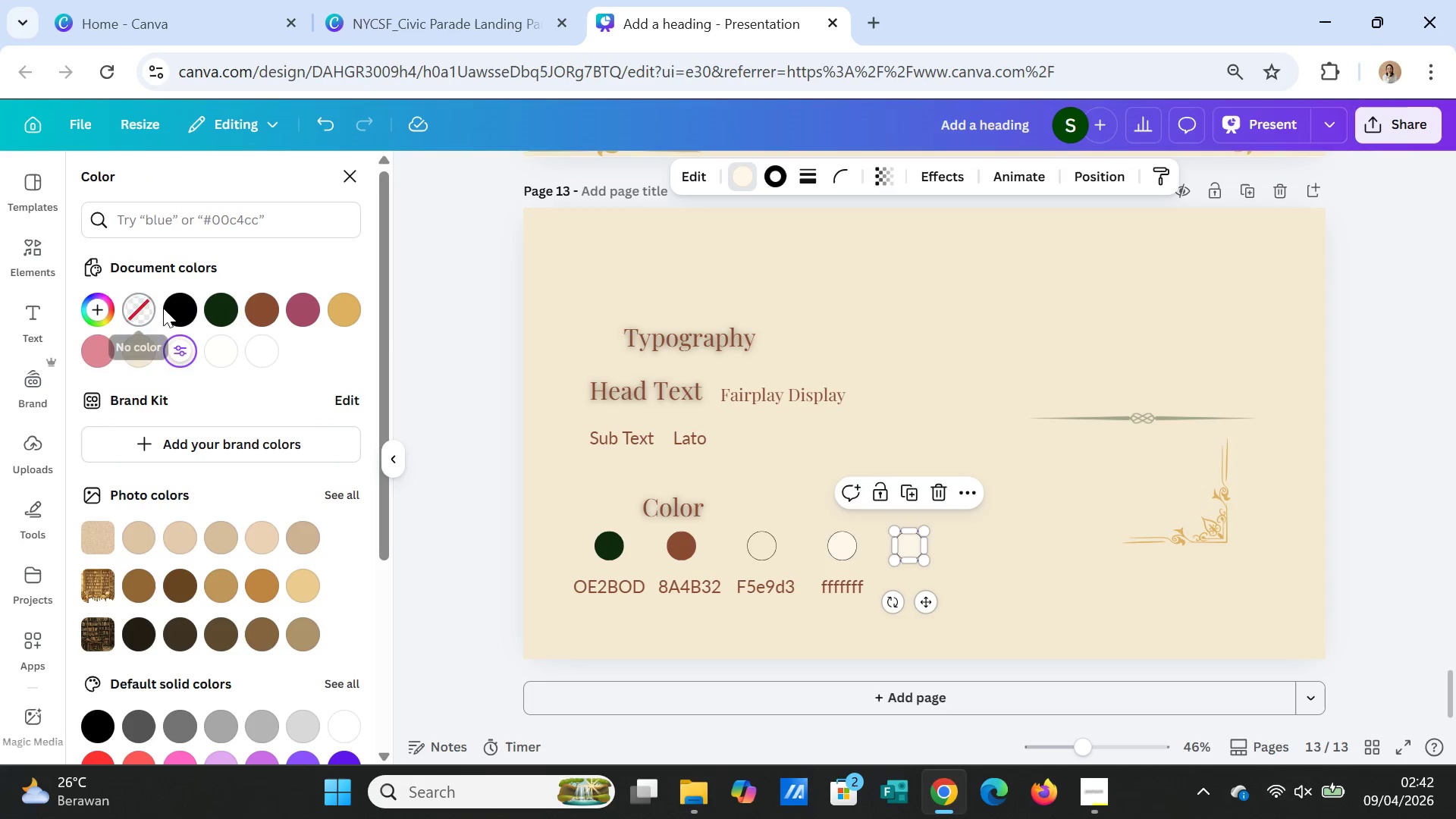 
left_click([185, 307])
 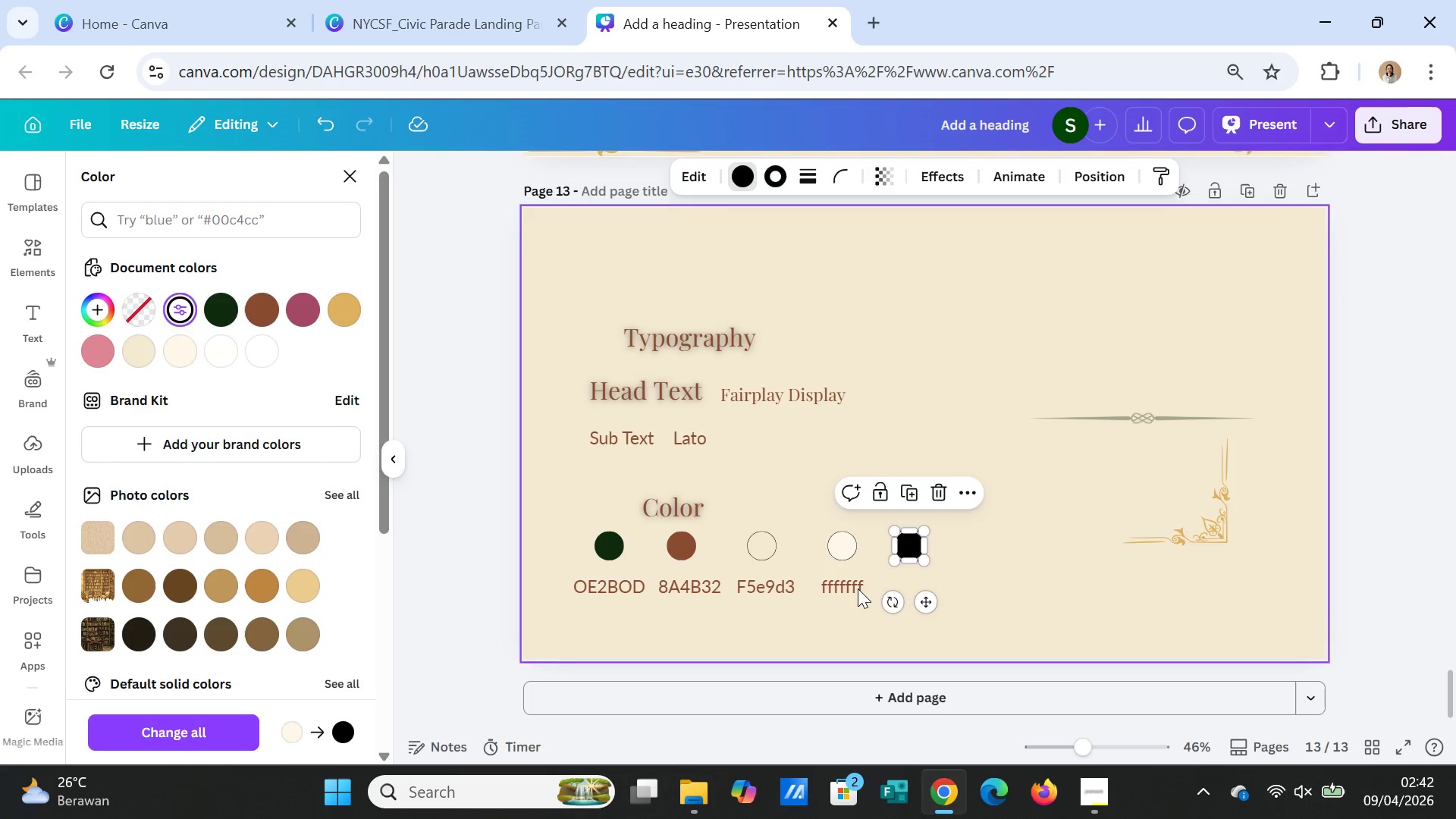 
left_click([853, 588])
 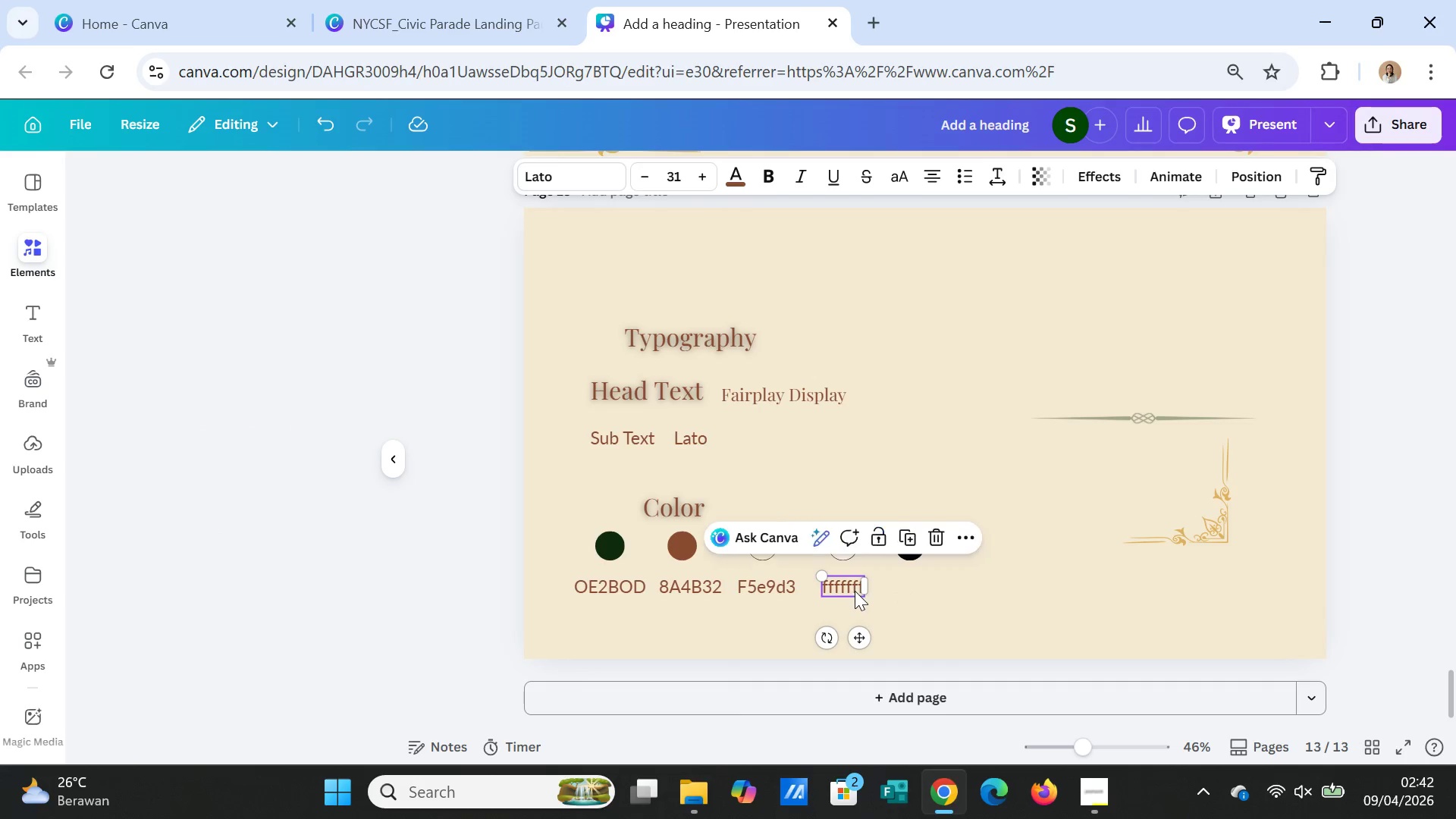 
key(Control+C)
 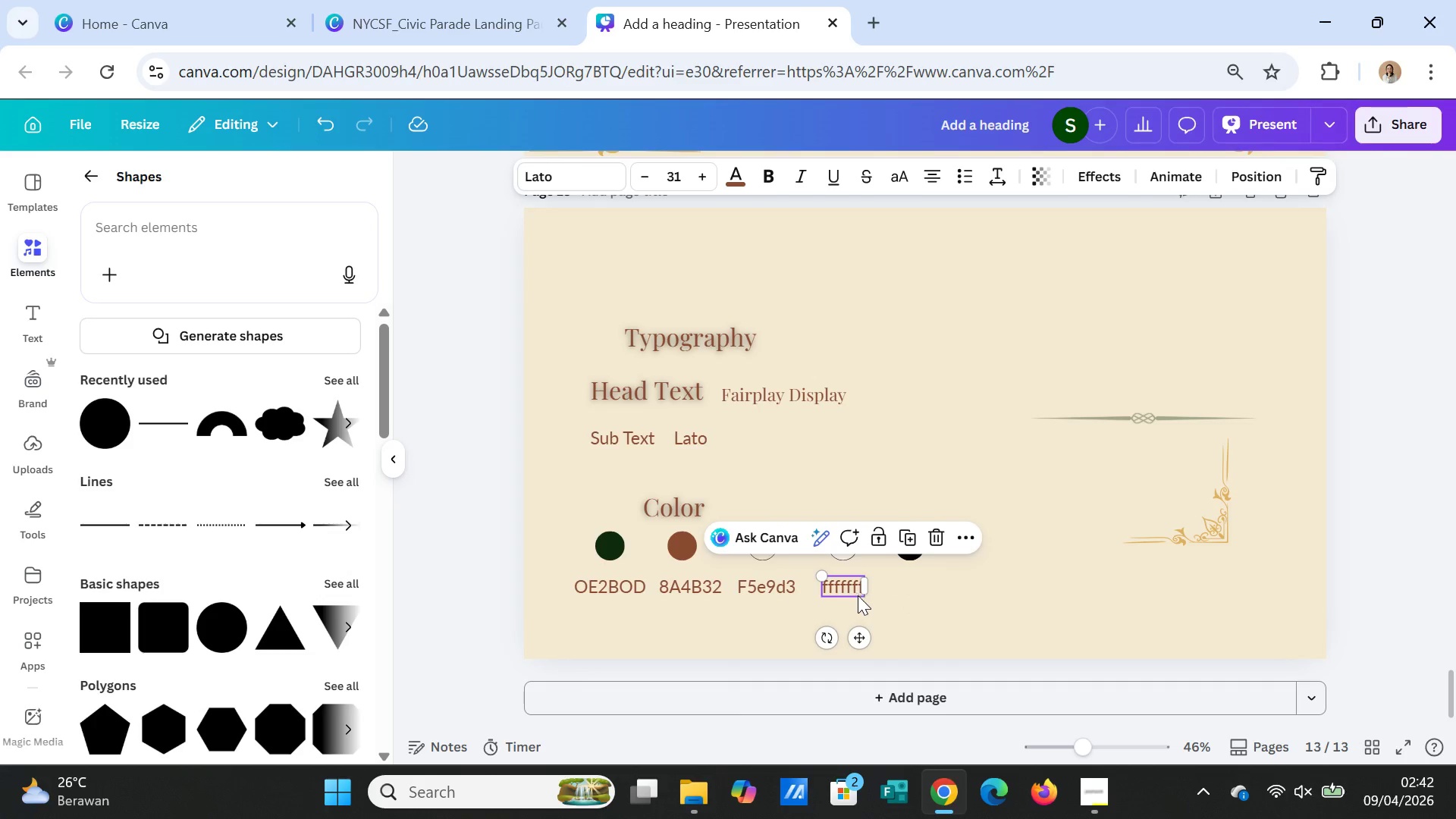 
key(Control+V)
 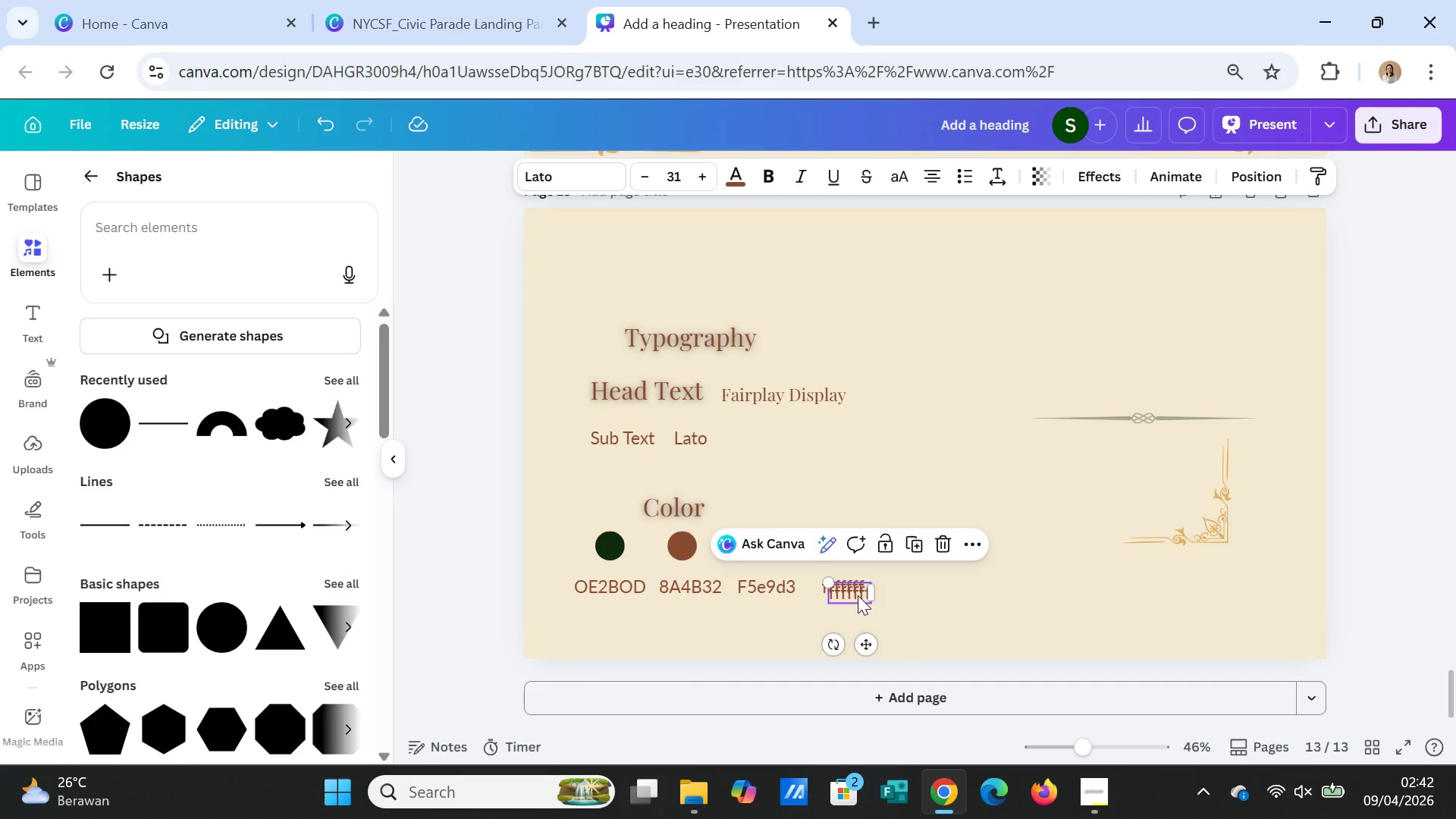 
left_click_drag(start_coordinate=[858, 595], to_coordinate=[919, 594])
 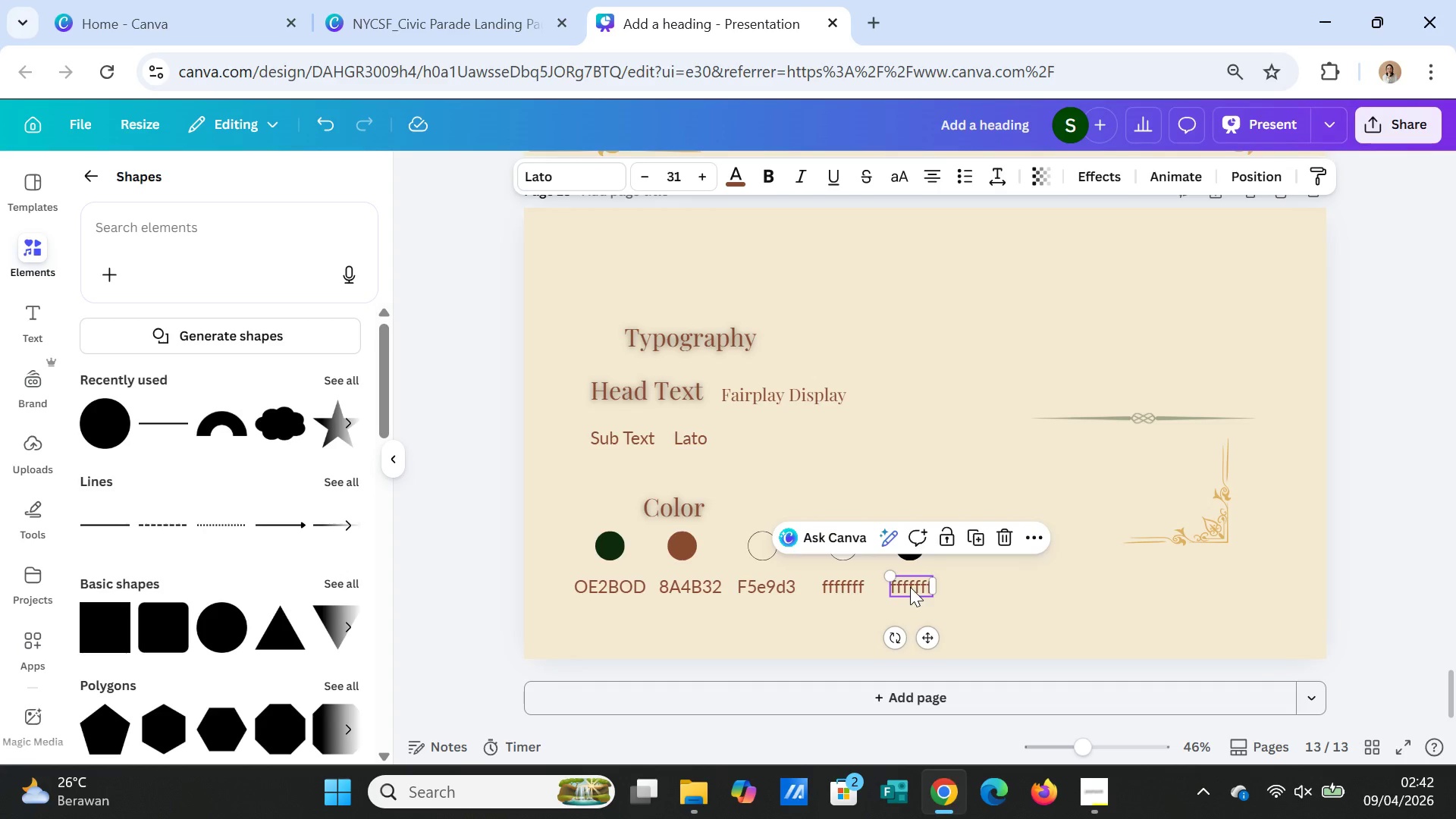 
double_click([910, 587])
 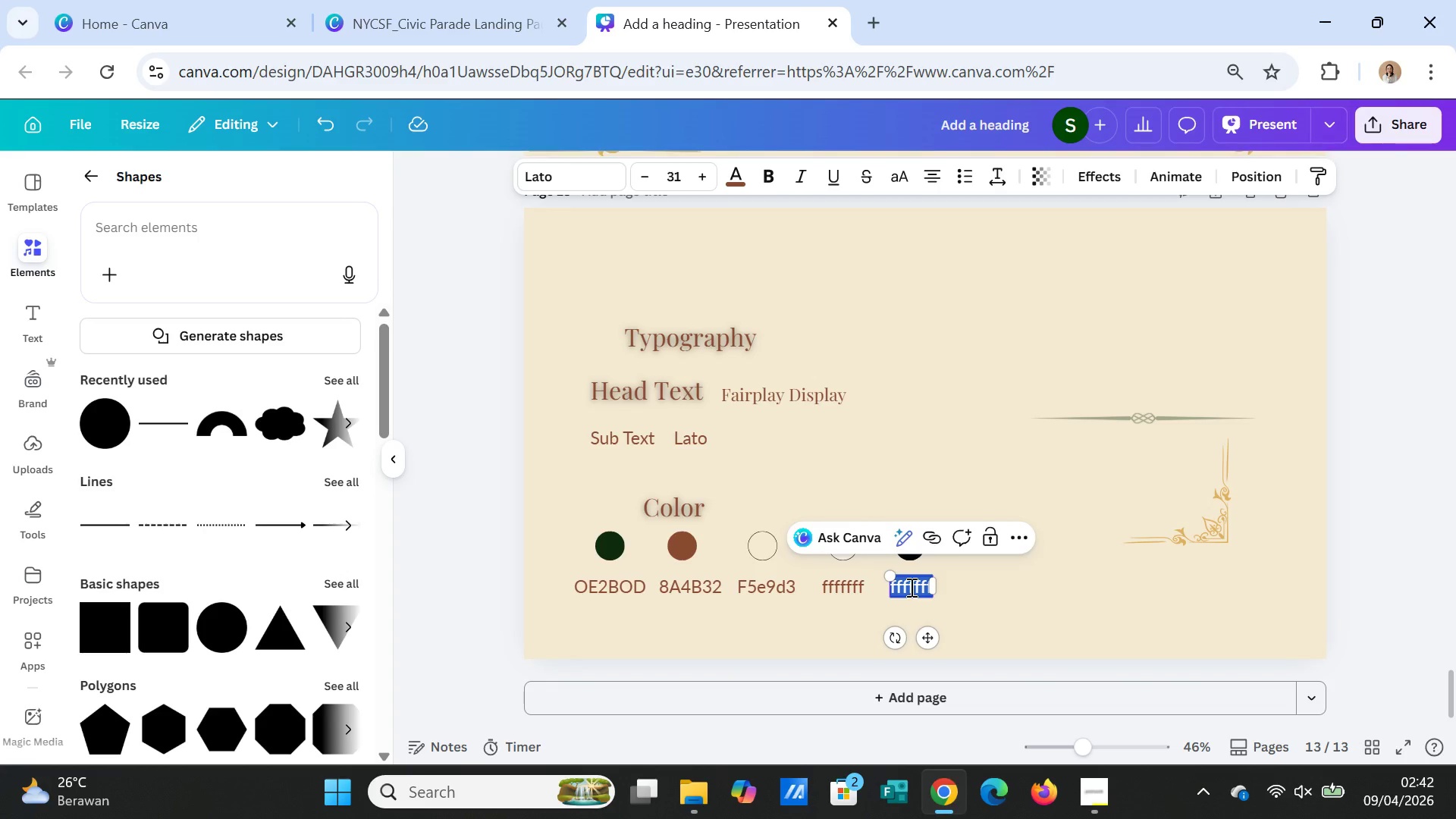 
type(000000)
 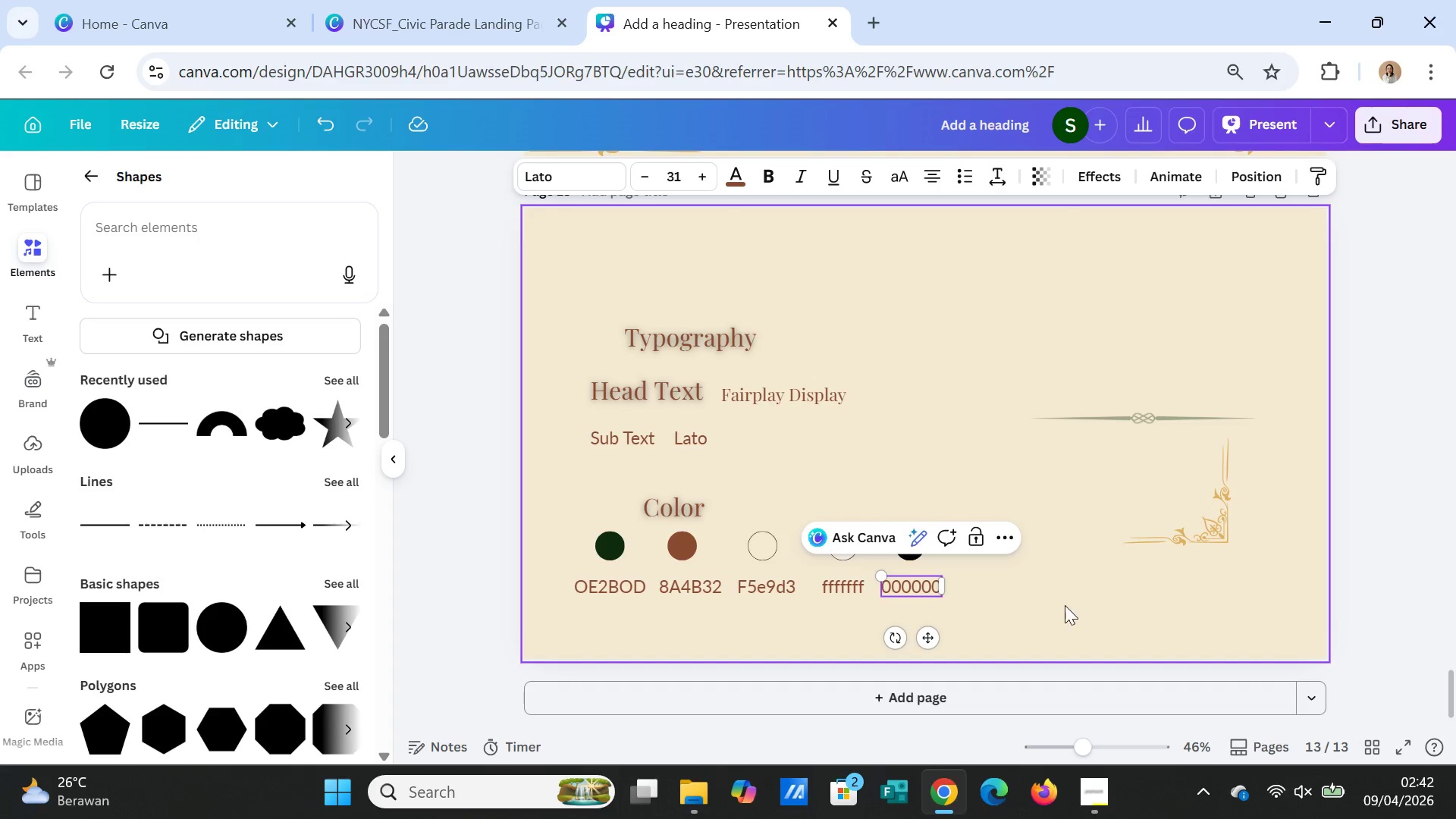 
left_click([1065, 605])
 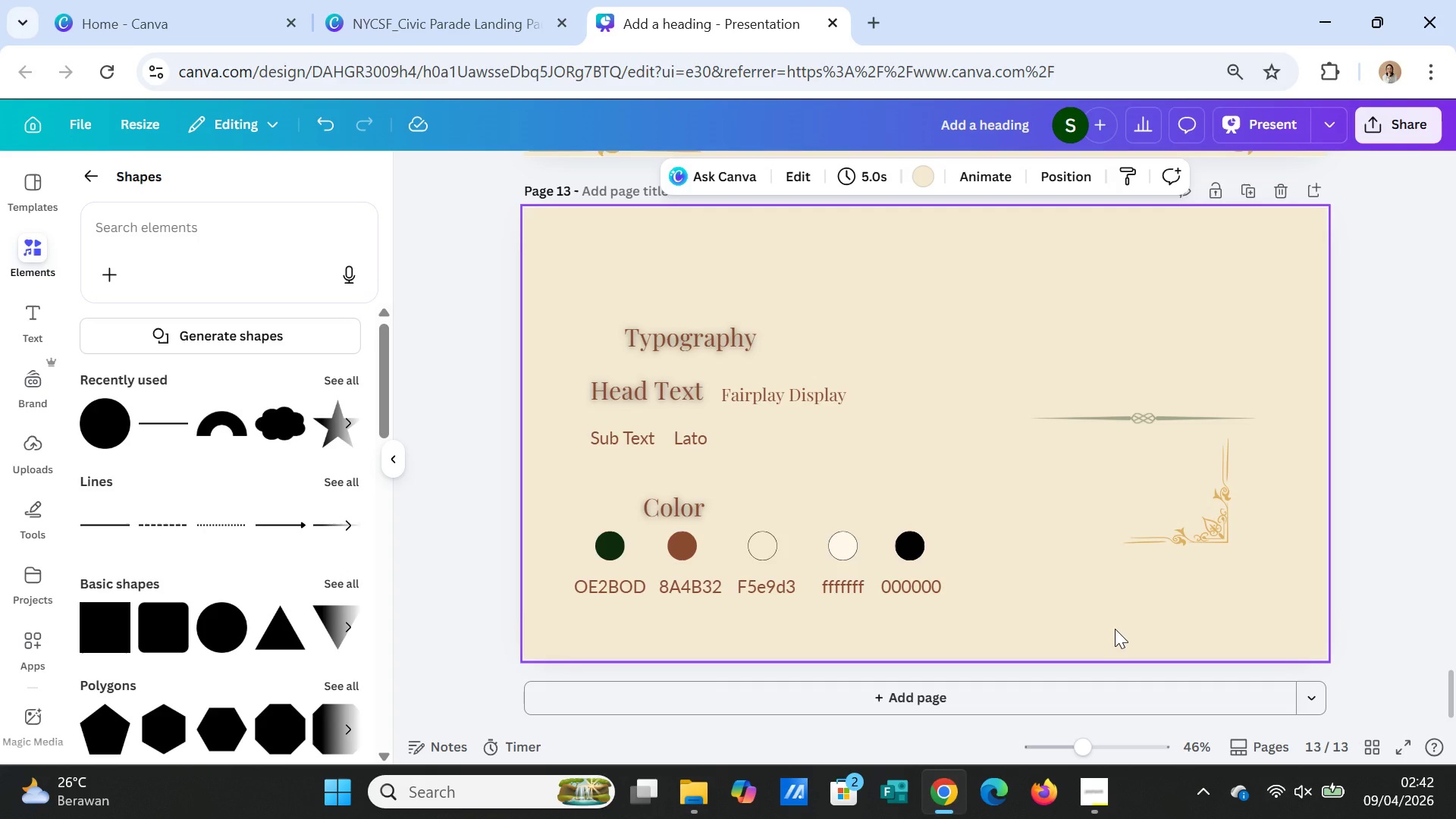 
wait(13.58)
 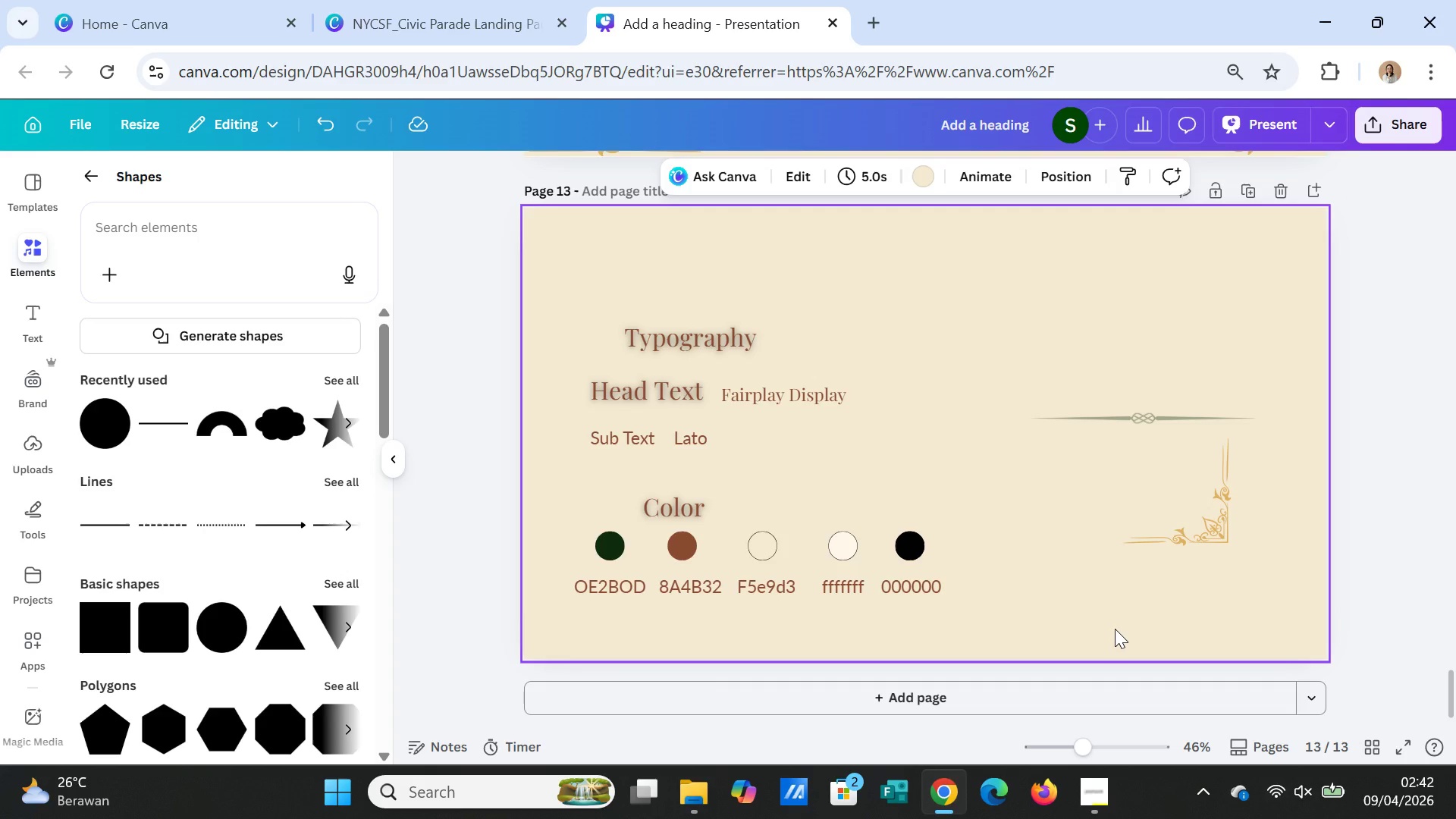 
left_click([699, 335])
 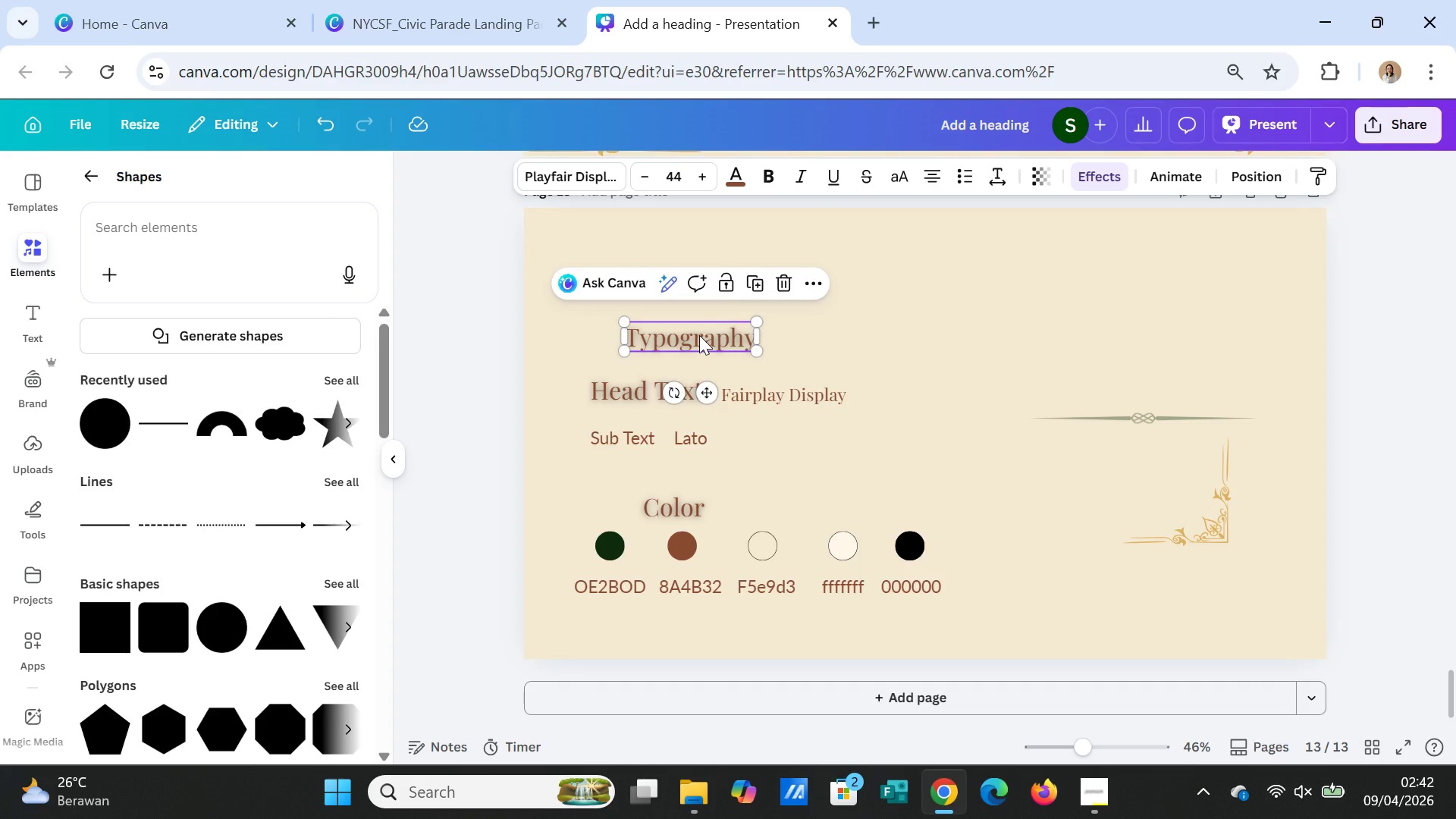 
key(Control+C)
 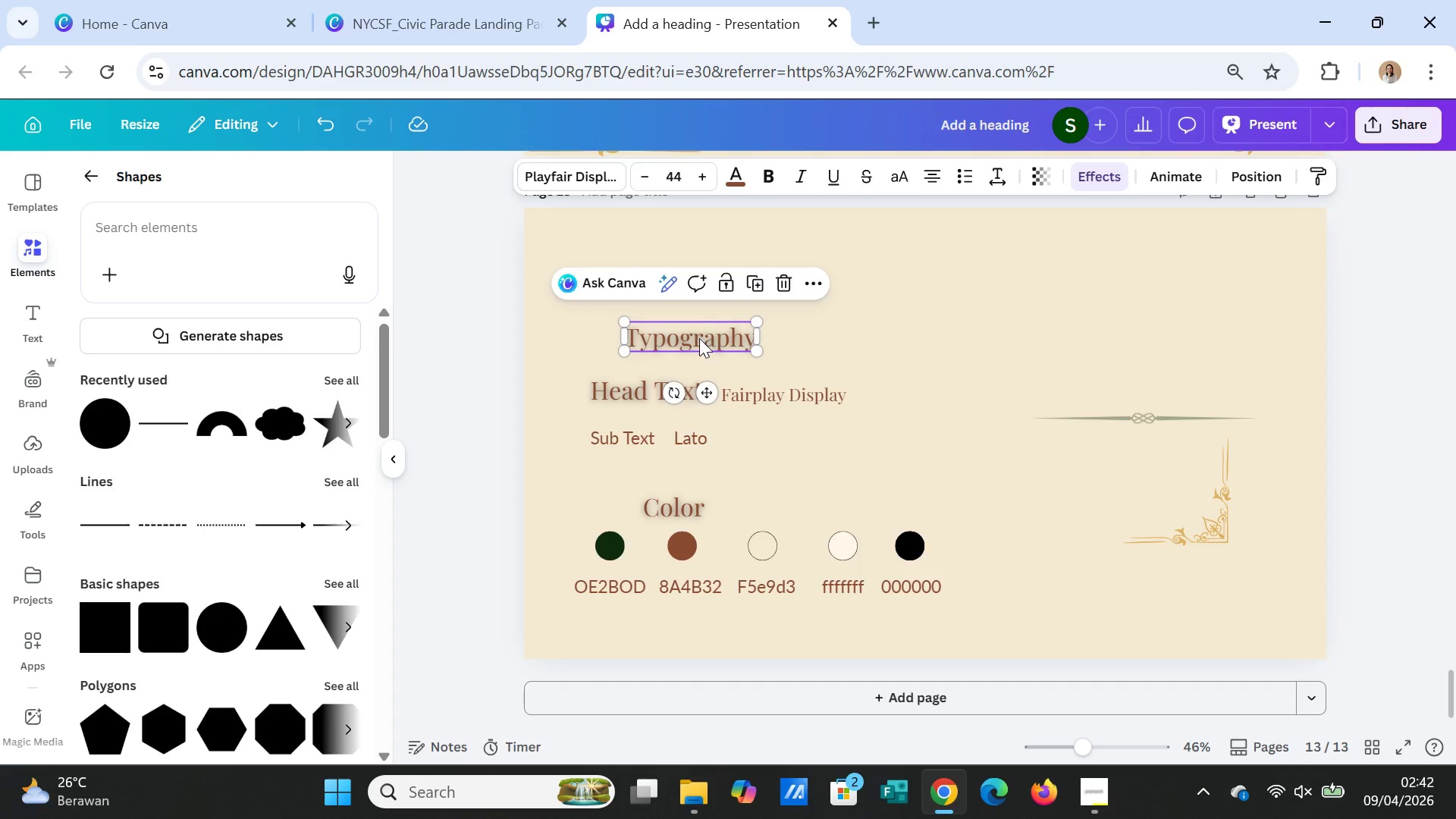 
key(Control+V)
 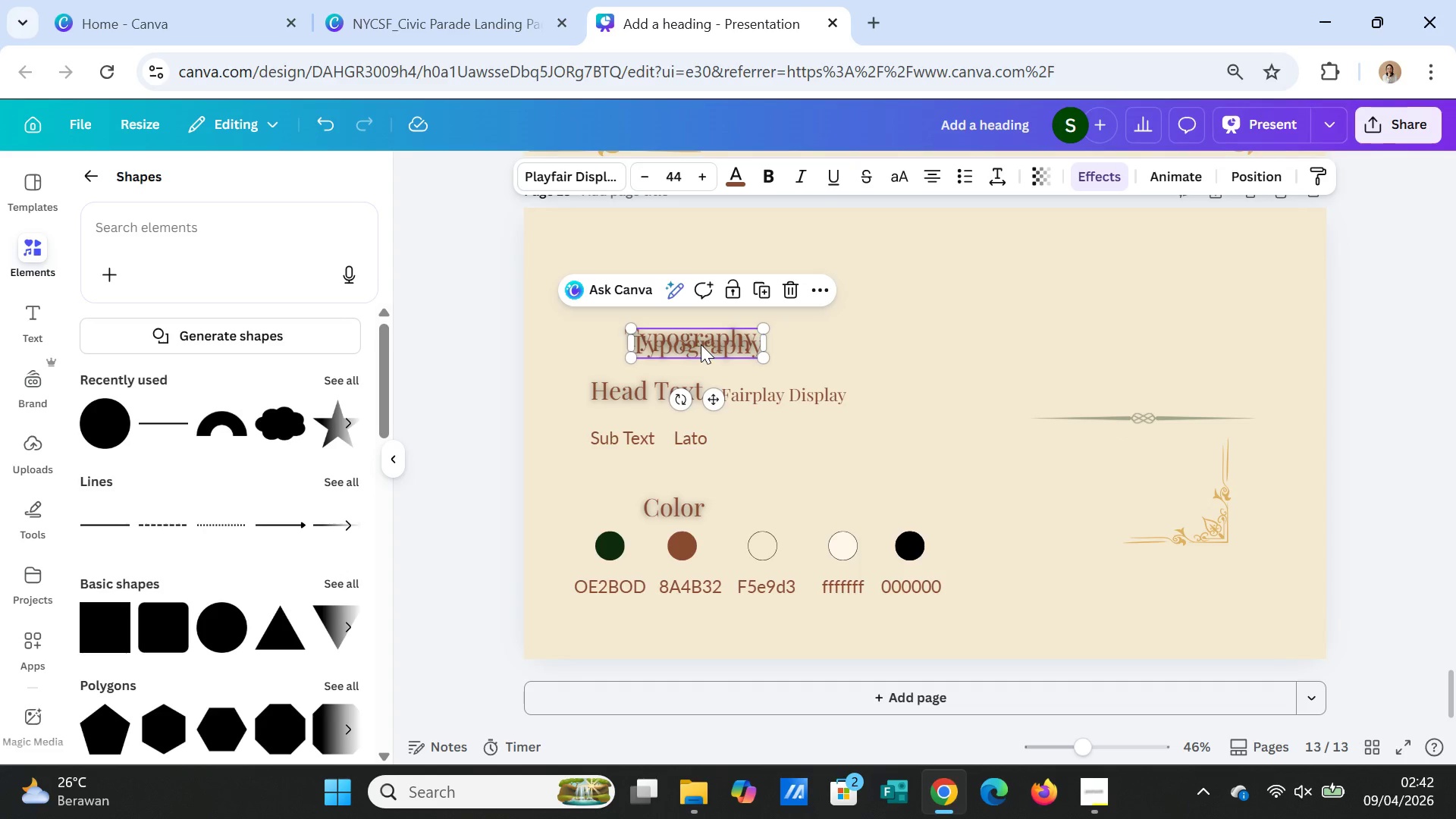 
left_click_drag(start_coordinate=[701, 344], to_coordinate=[1121, 341])
 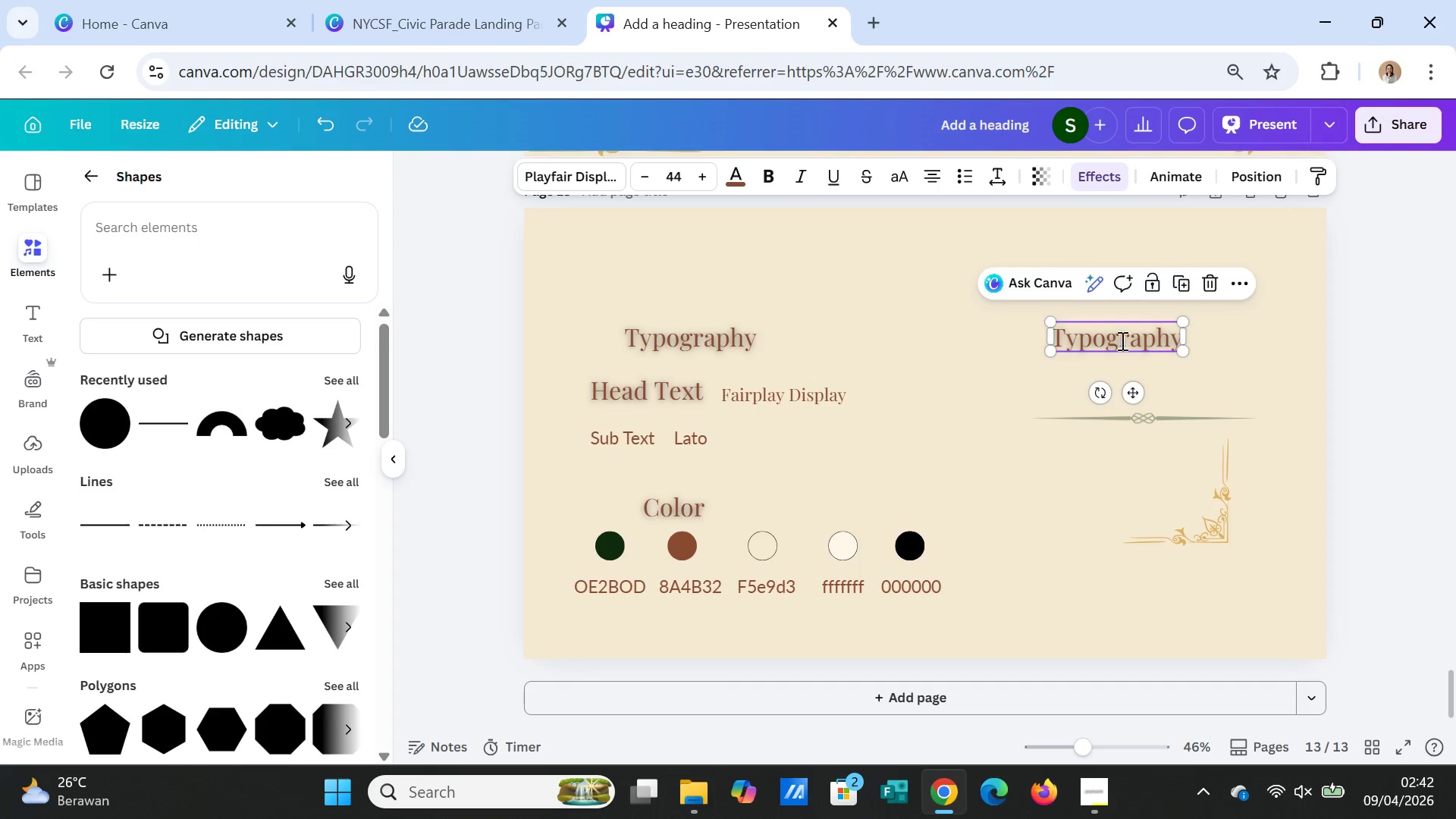 
double_click([1121, 340])
 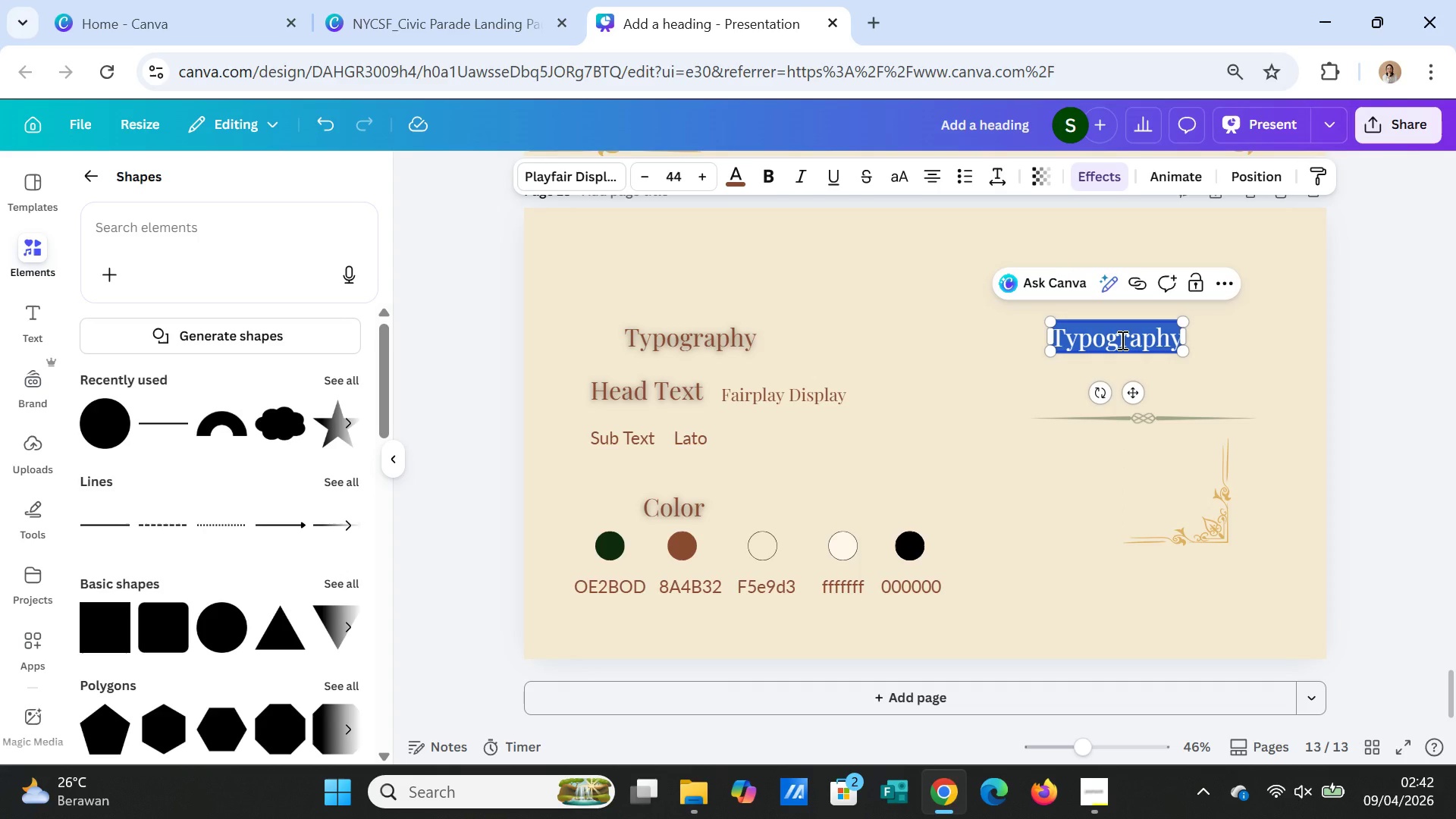 
type(Texture / Shaper)
key(Backspace)
type(/ Frame)
 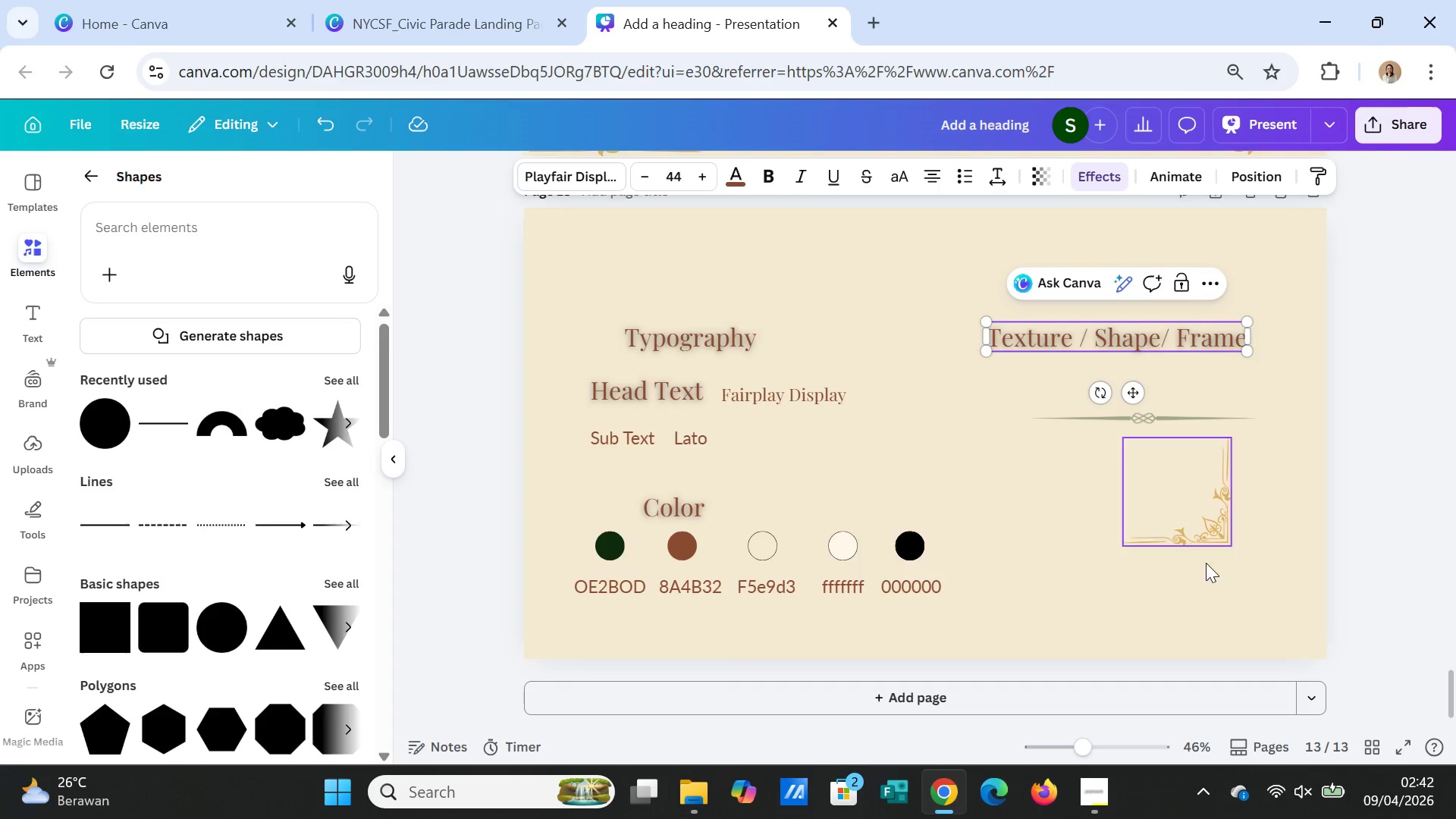 
left_click([1205, 594])
 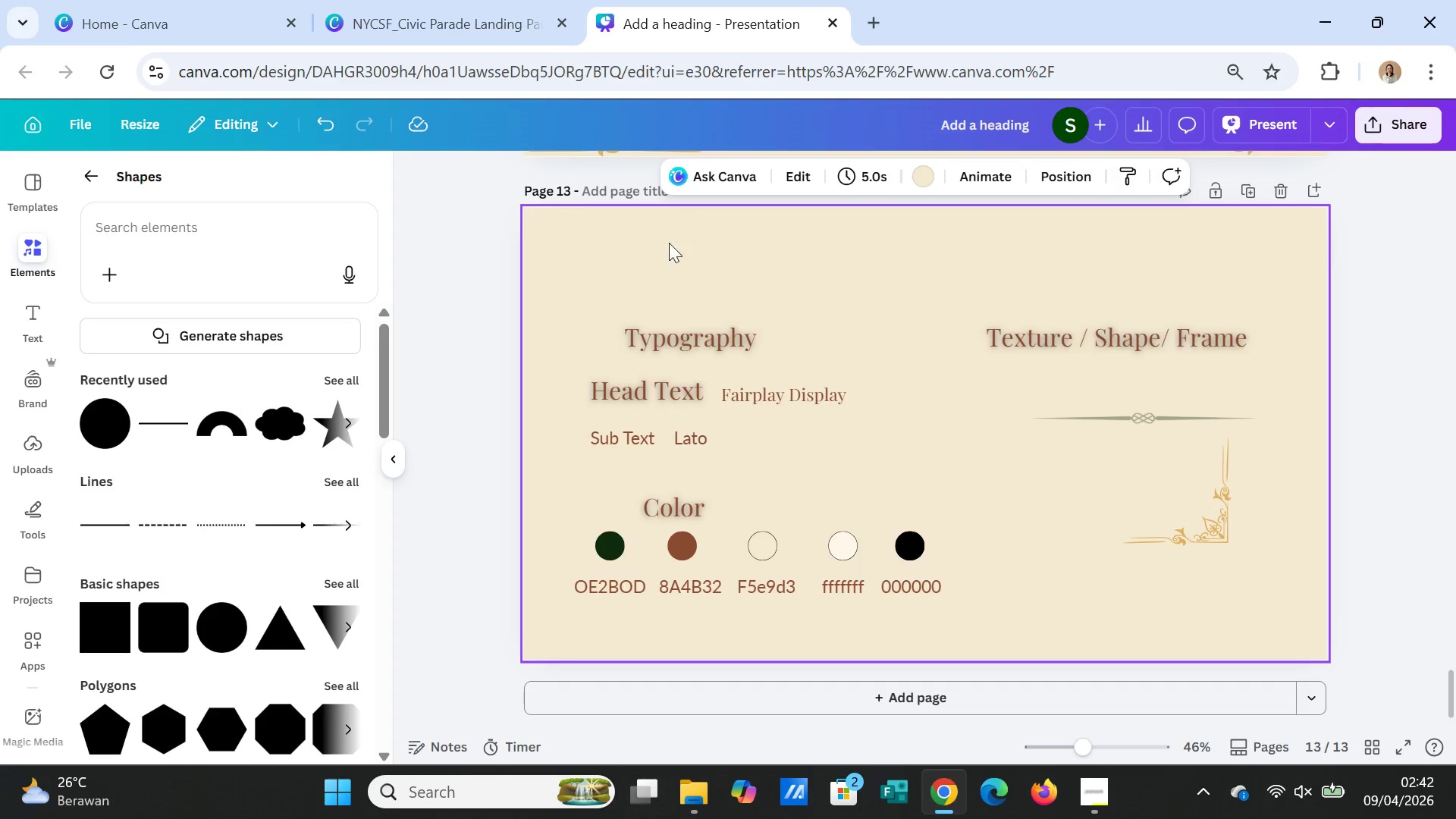 
left_click([642, 190])
 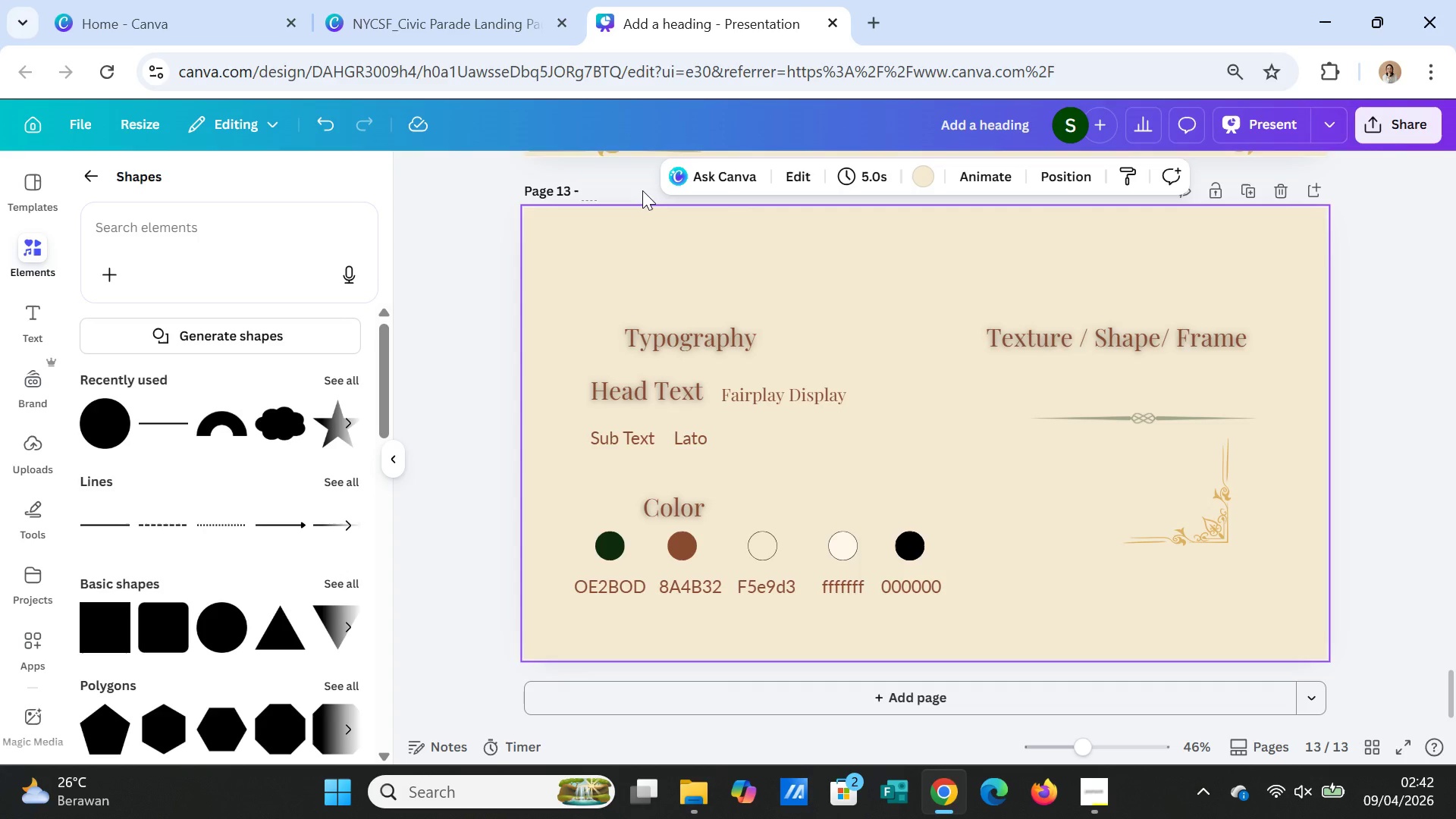 
type(Asset KIt)
 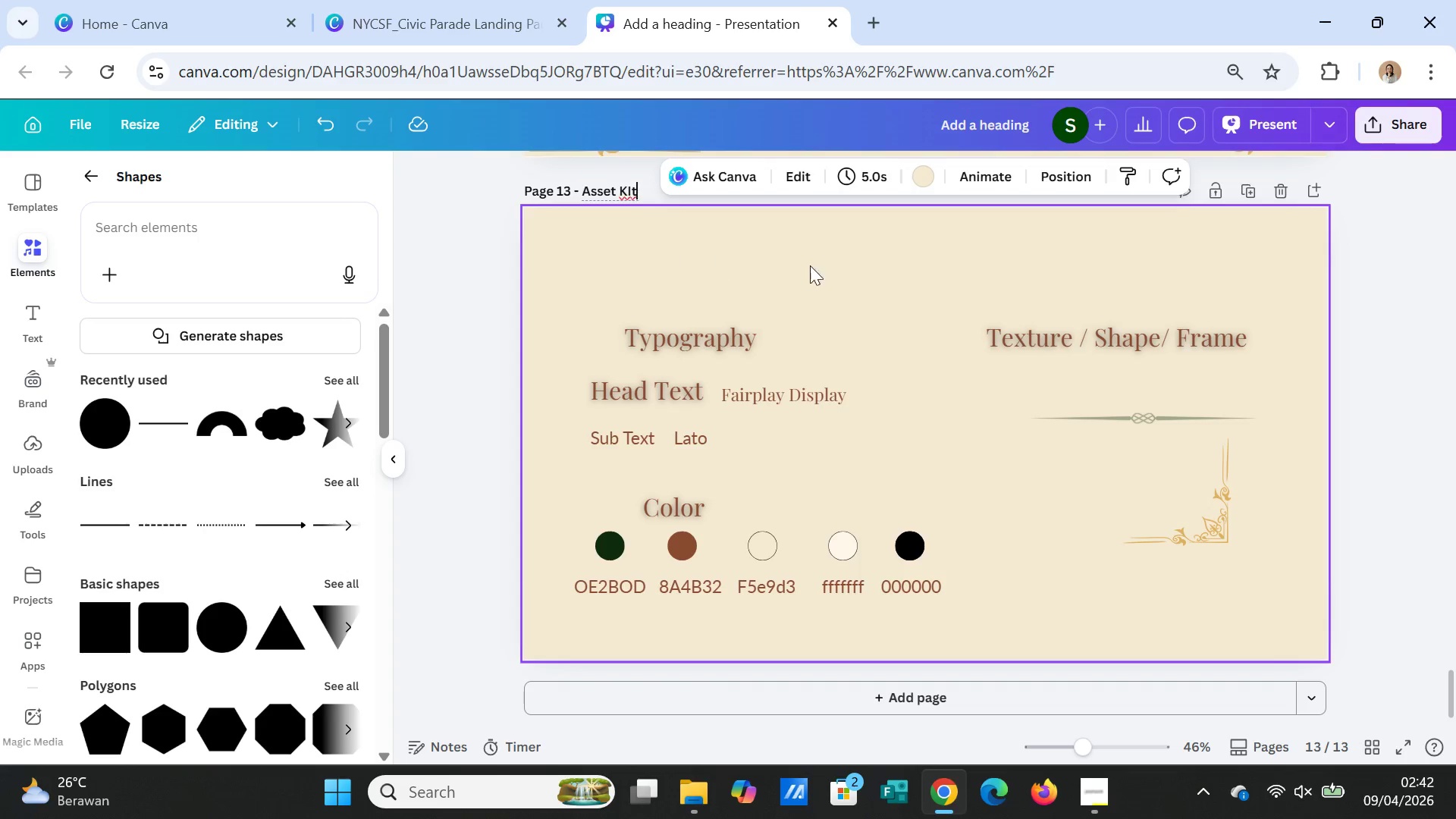 
left_click([900, 306])
 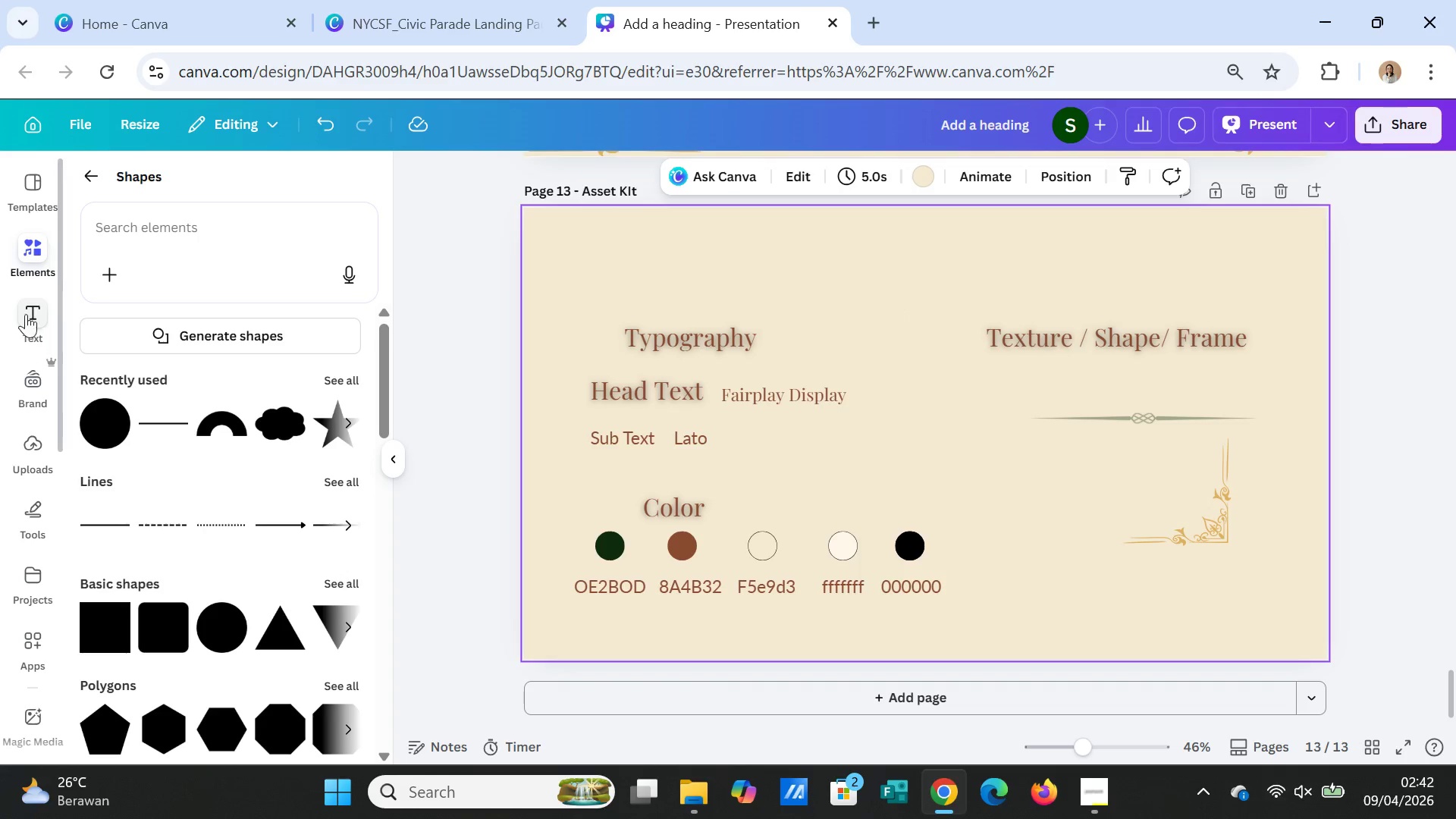 
left_click([29, 309])
 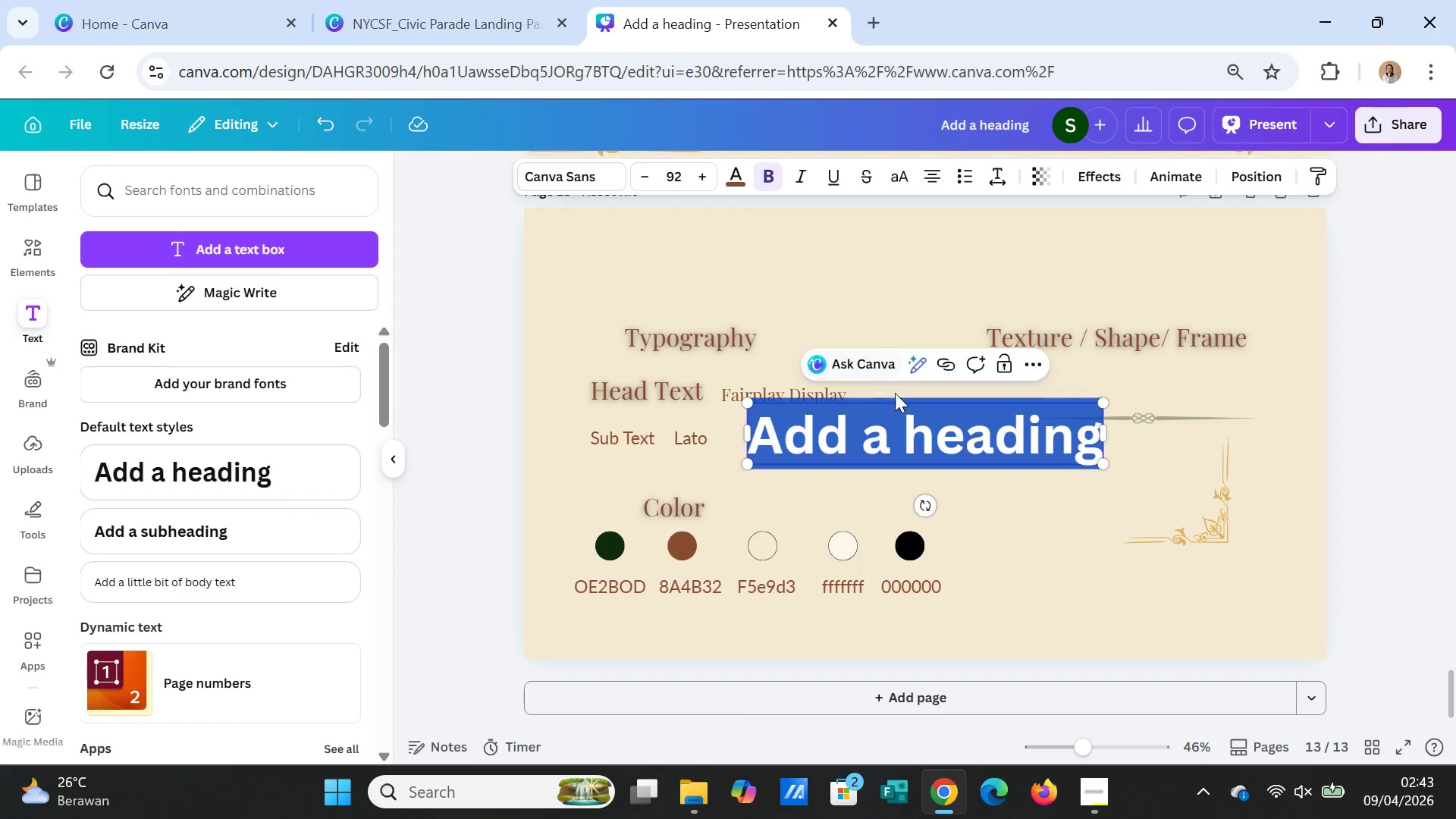 
type(Asset KIT)
 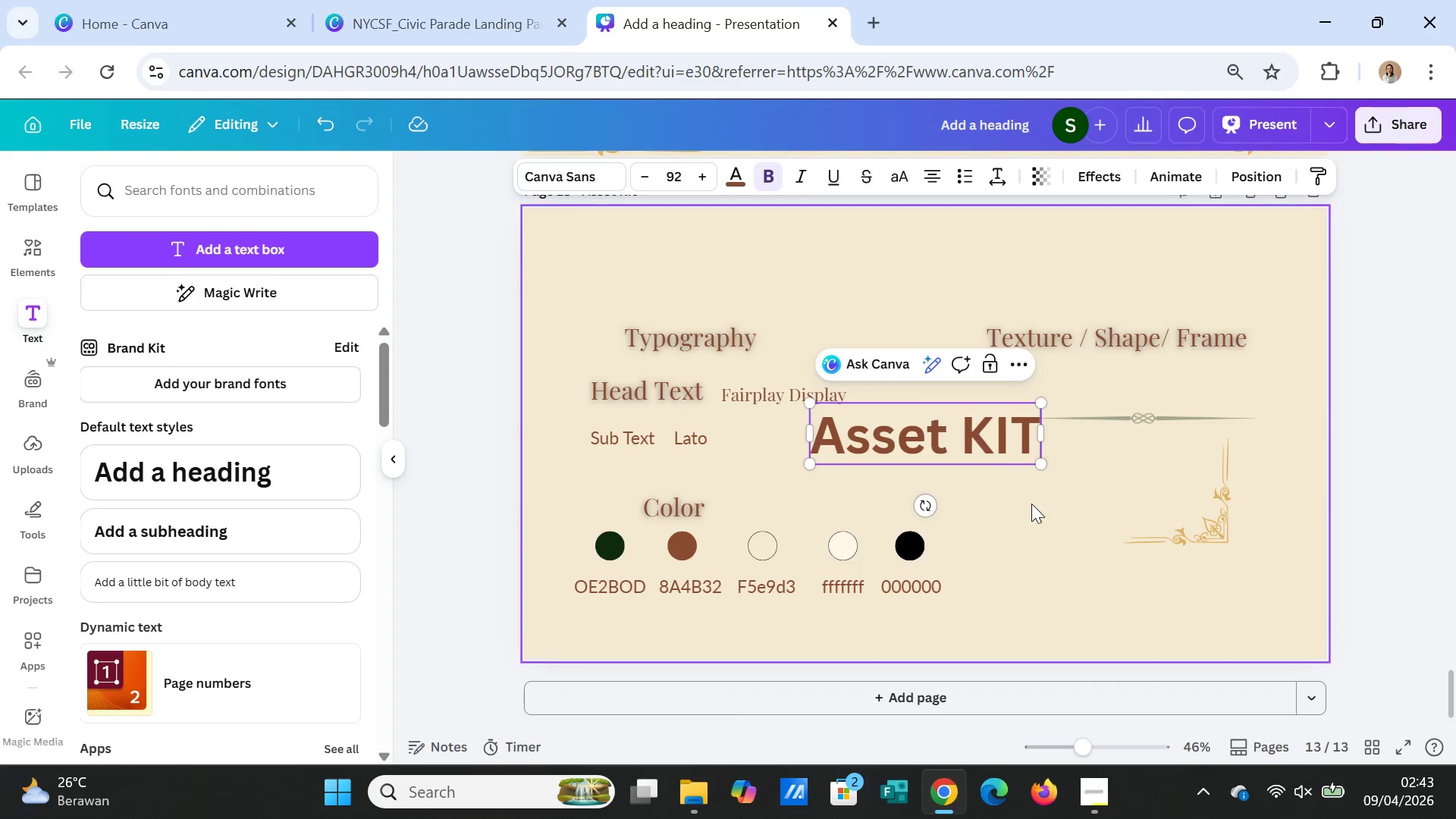 
left_click([1033, 515])
 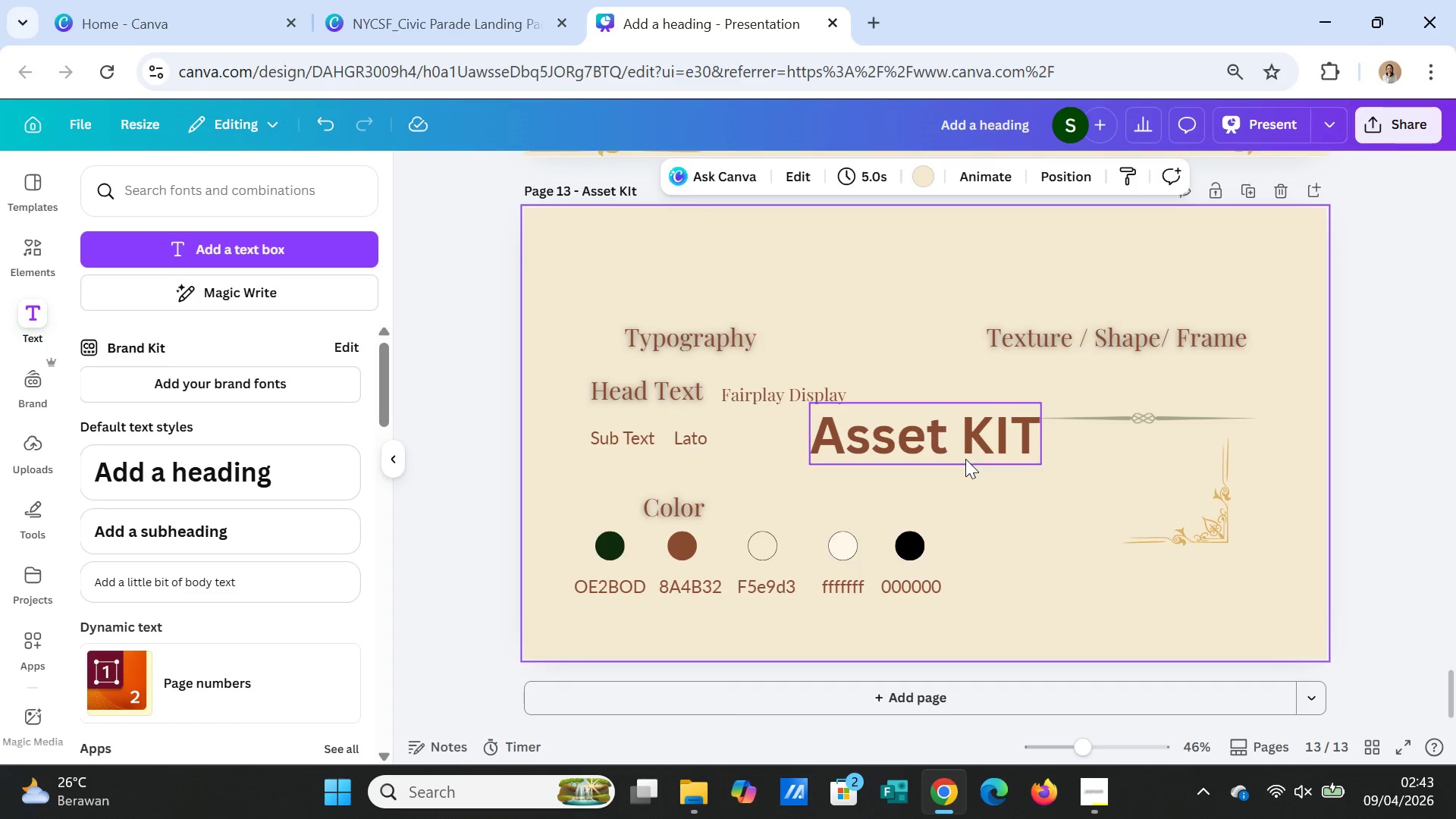 
left_click_drag(start_coordinate=[965, 459], to_coordinate=[914, 312])
 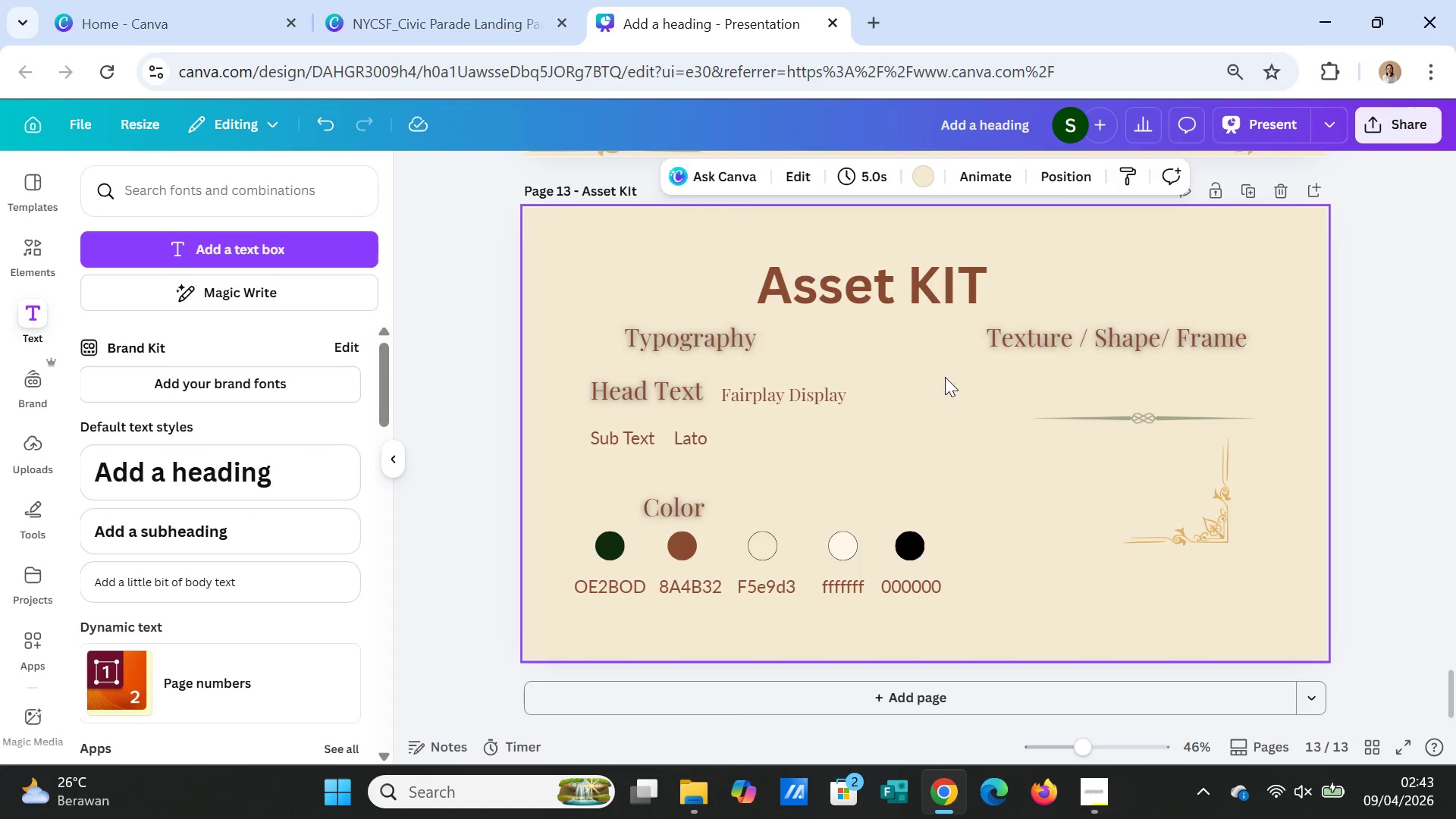 
left_click([901, 283])
 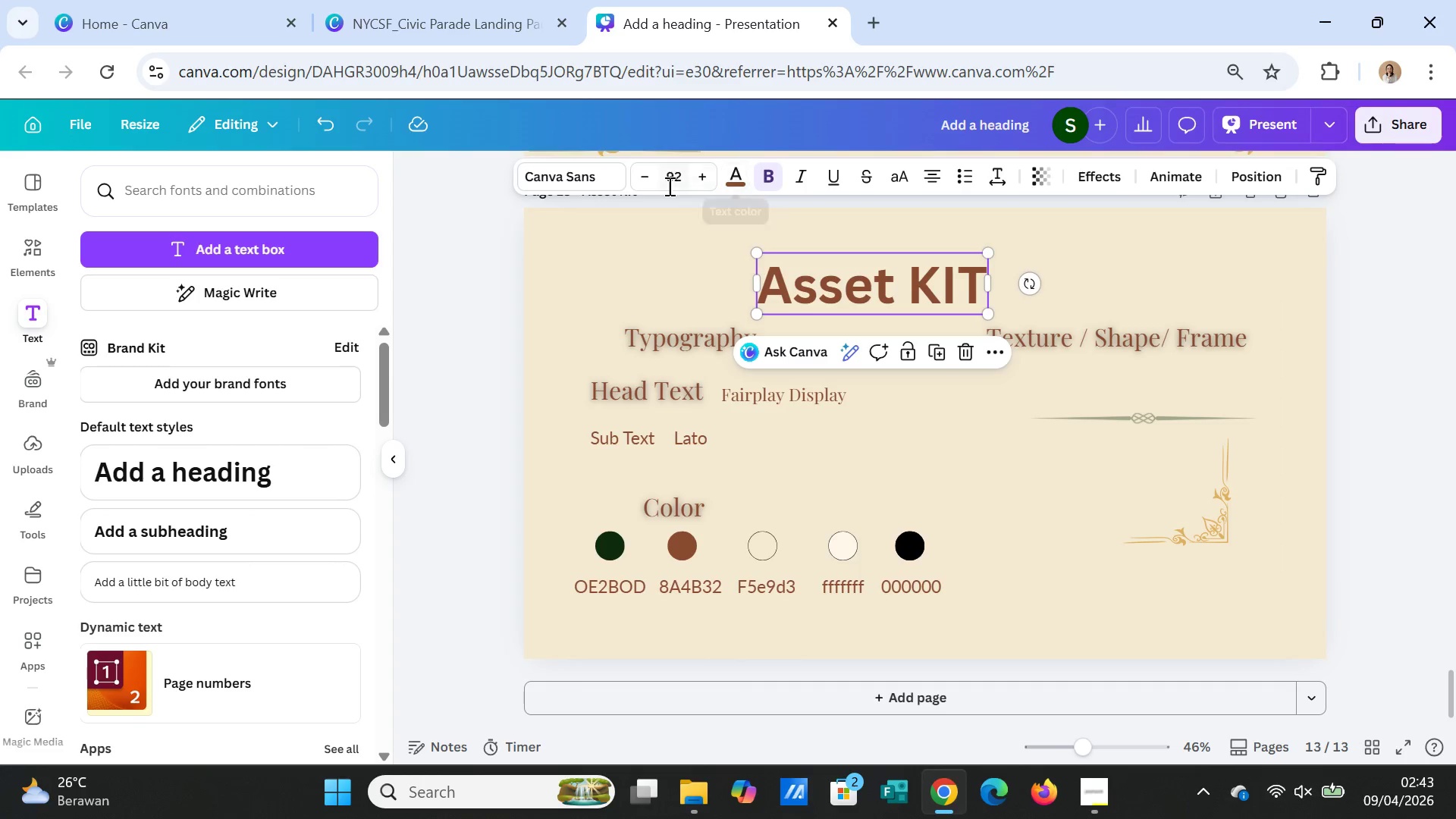 
double_click([640, 176])
 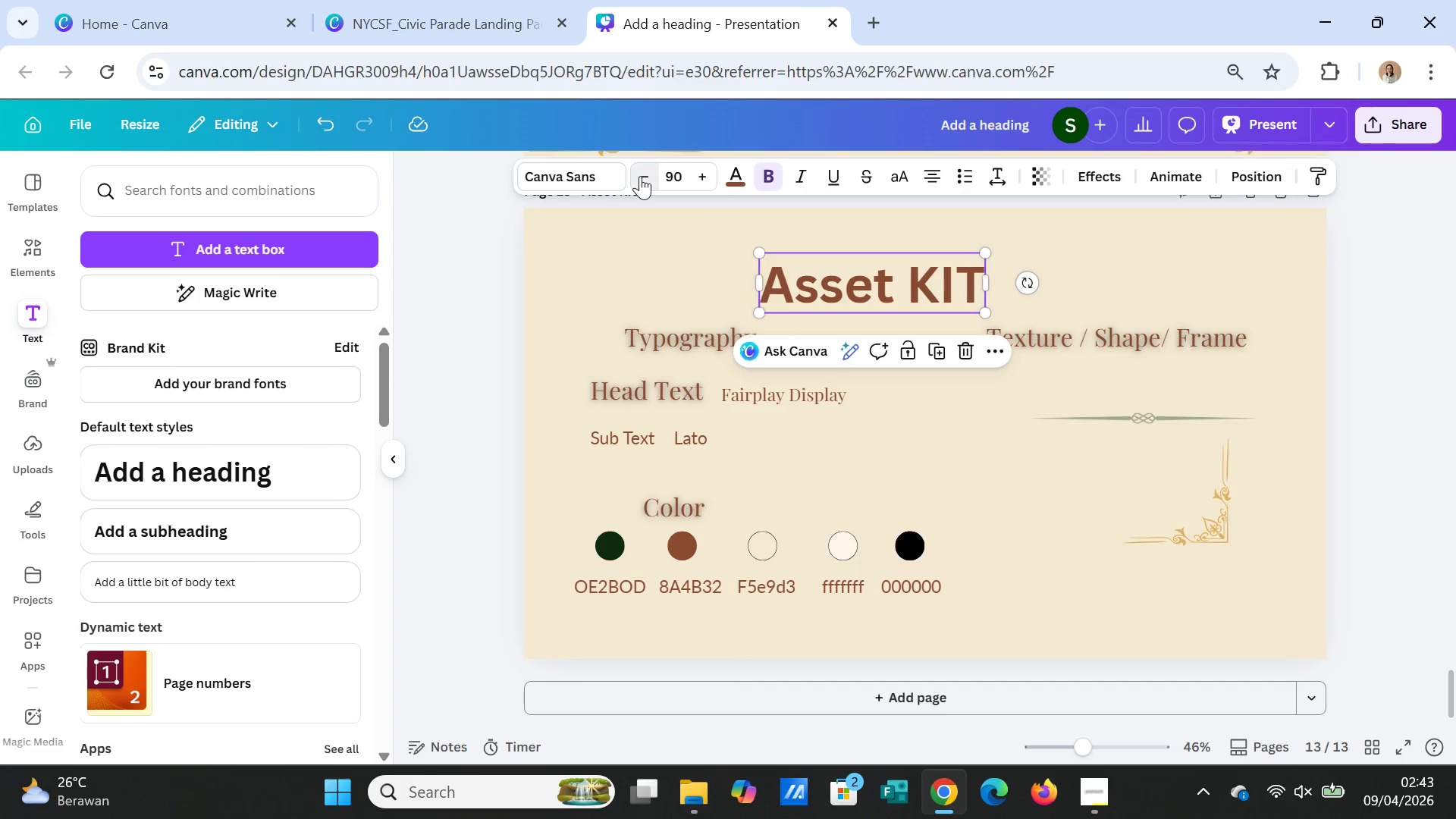 
triple_click([640, 176])
 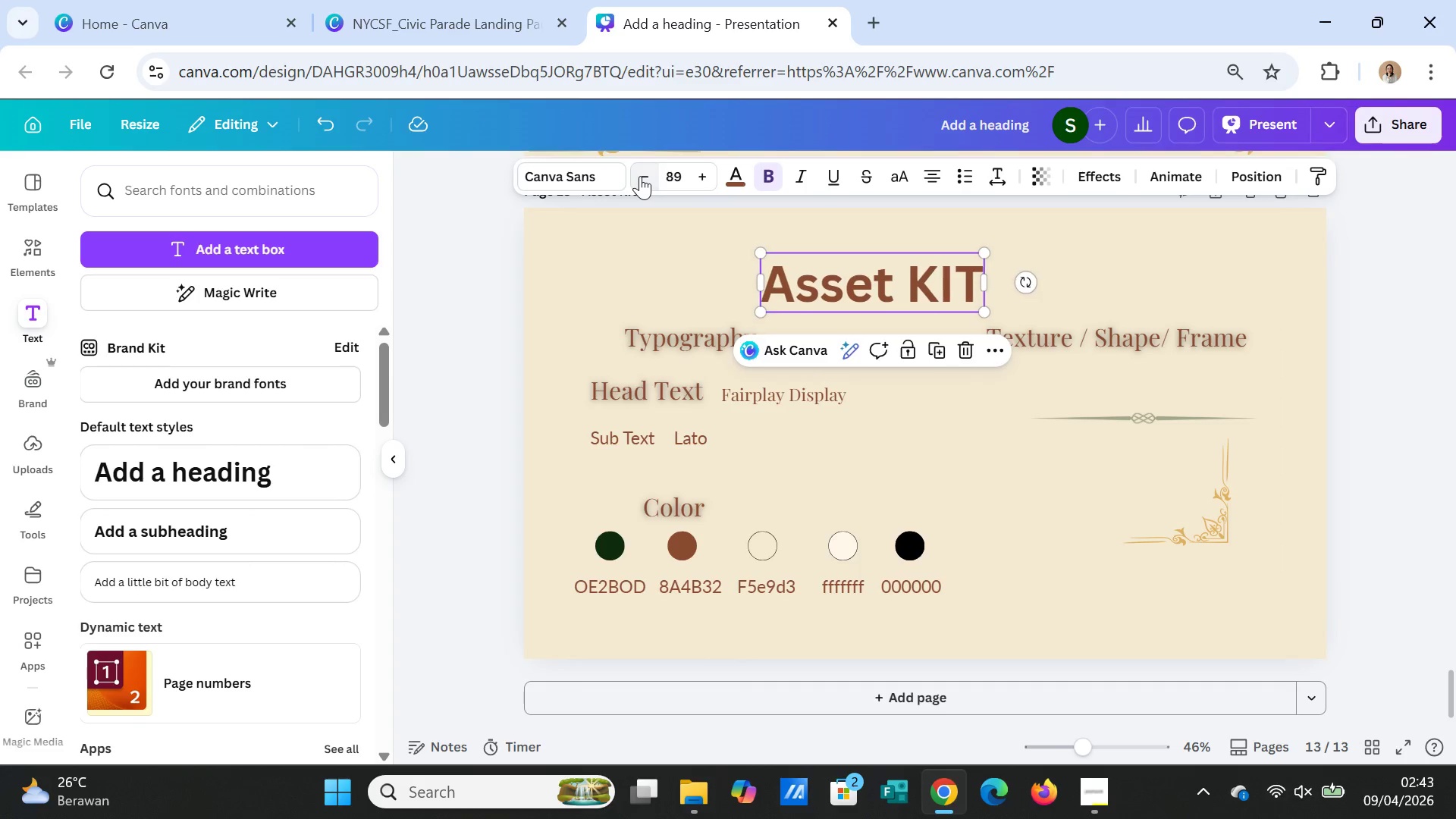 
triple_click([640, 176])
 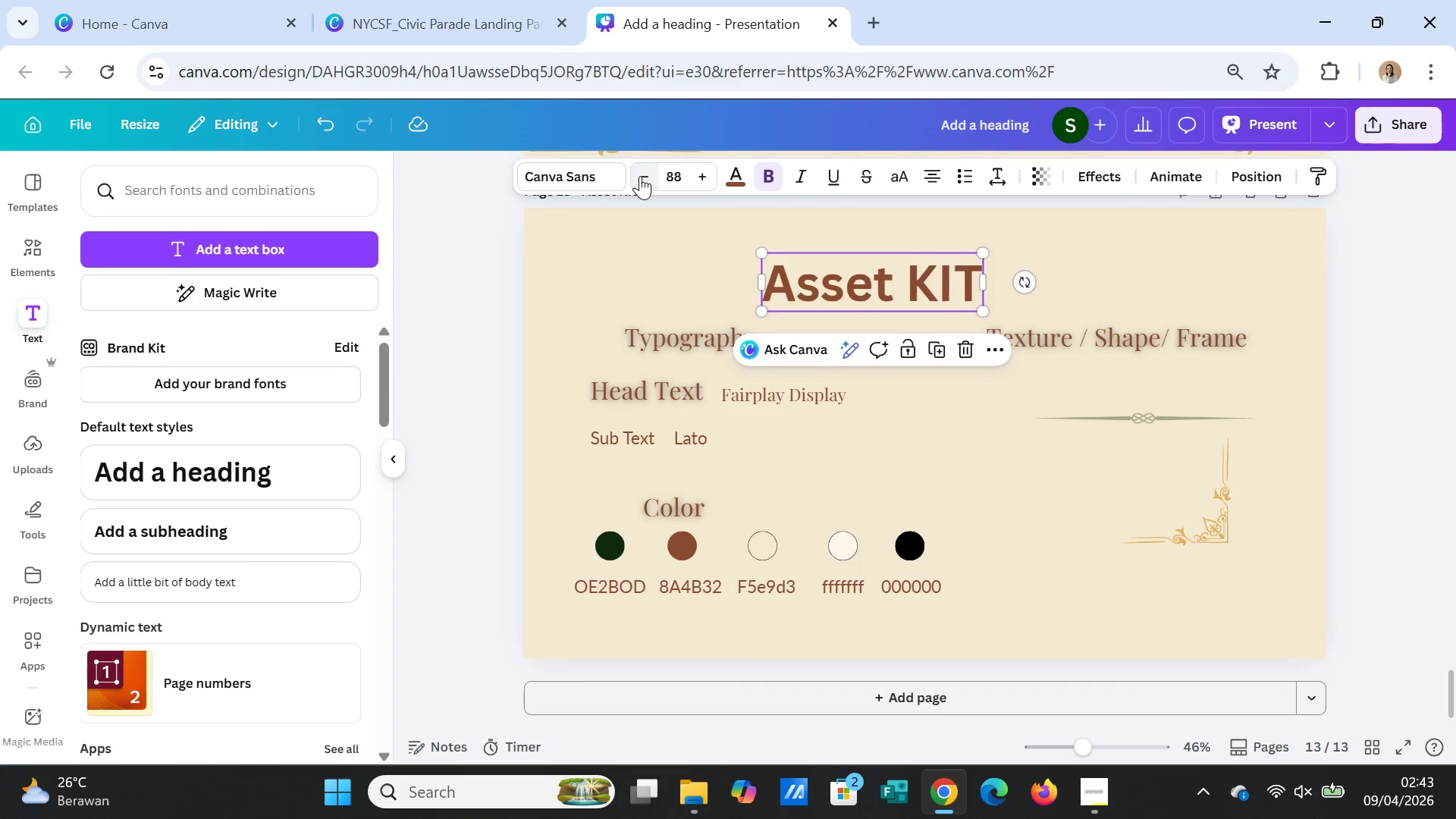 
triple_click([640, 176])
 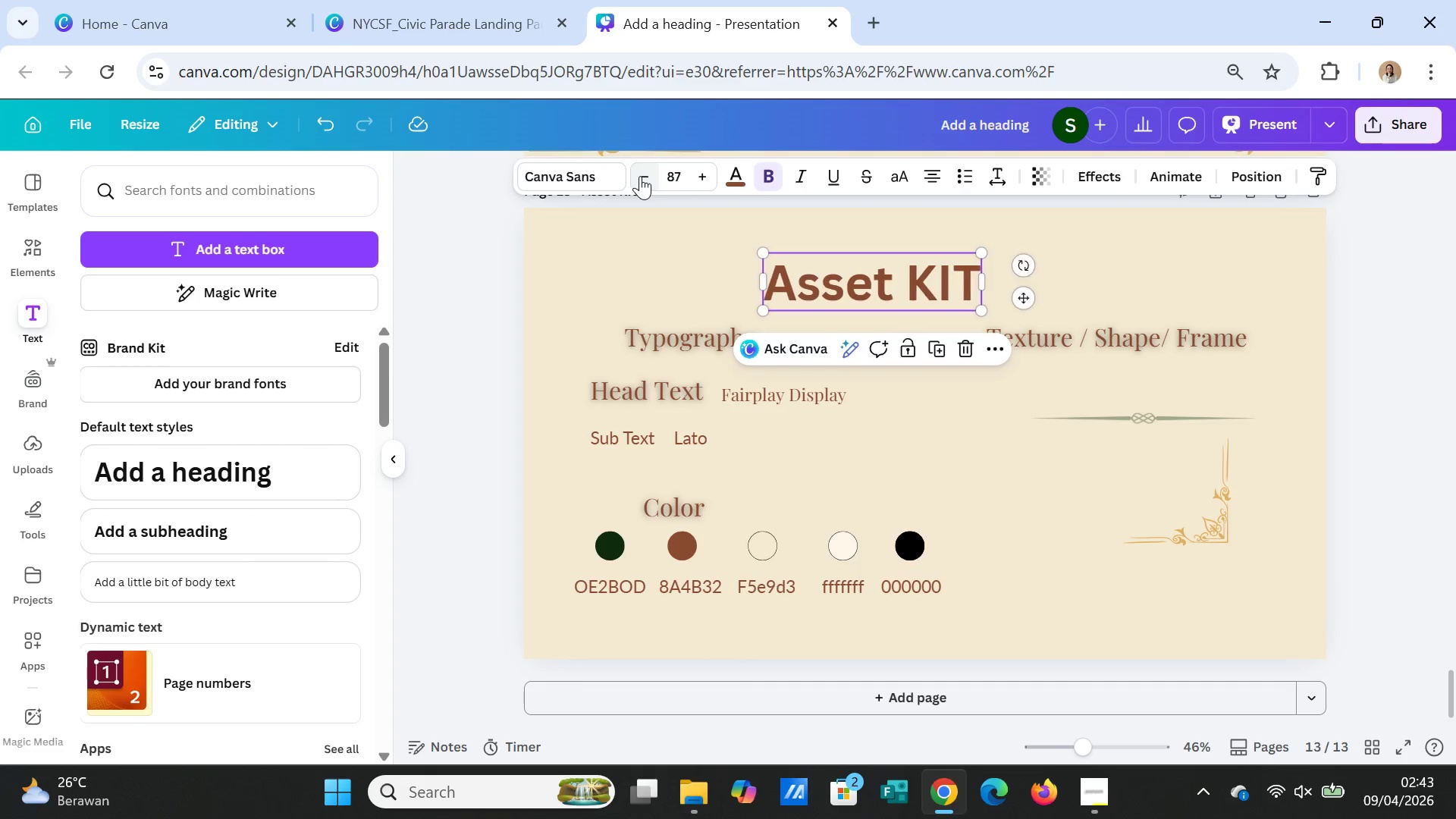 
triple_click([640, 176])
 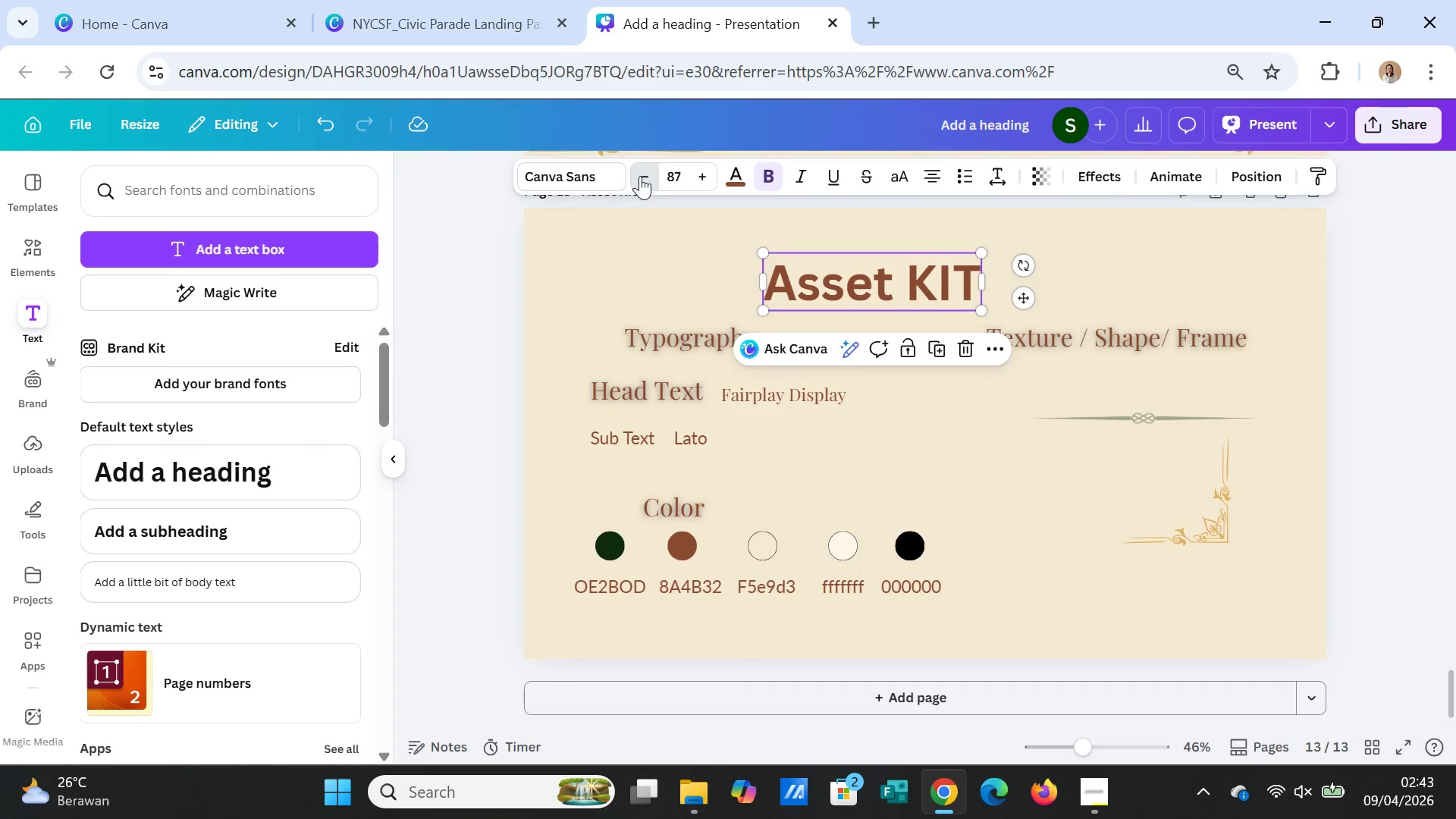 
triple_click([640, 176])
 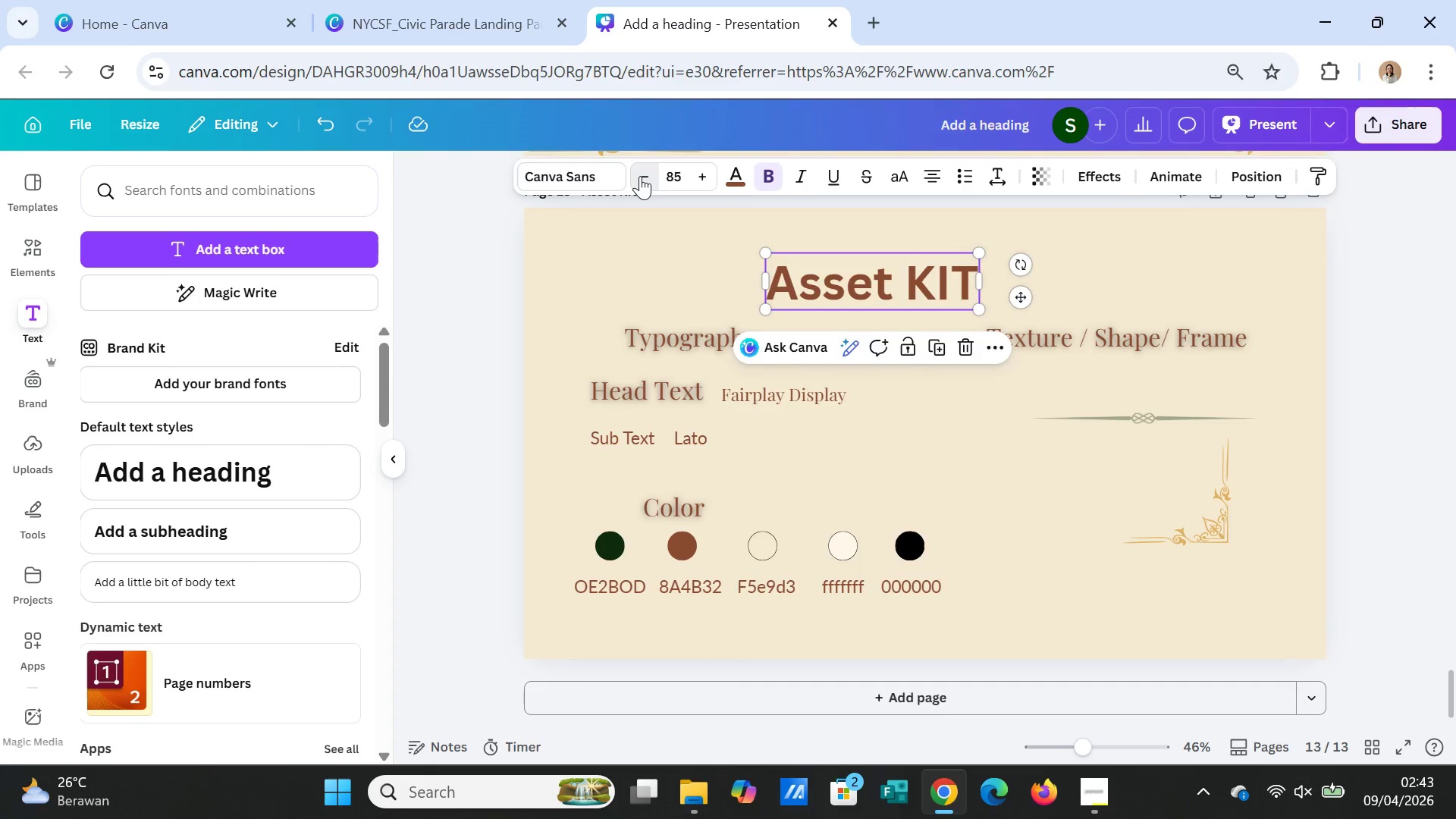 
triple_click([640, 176])
 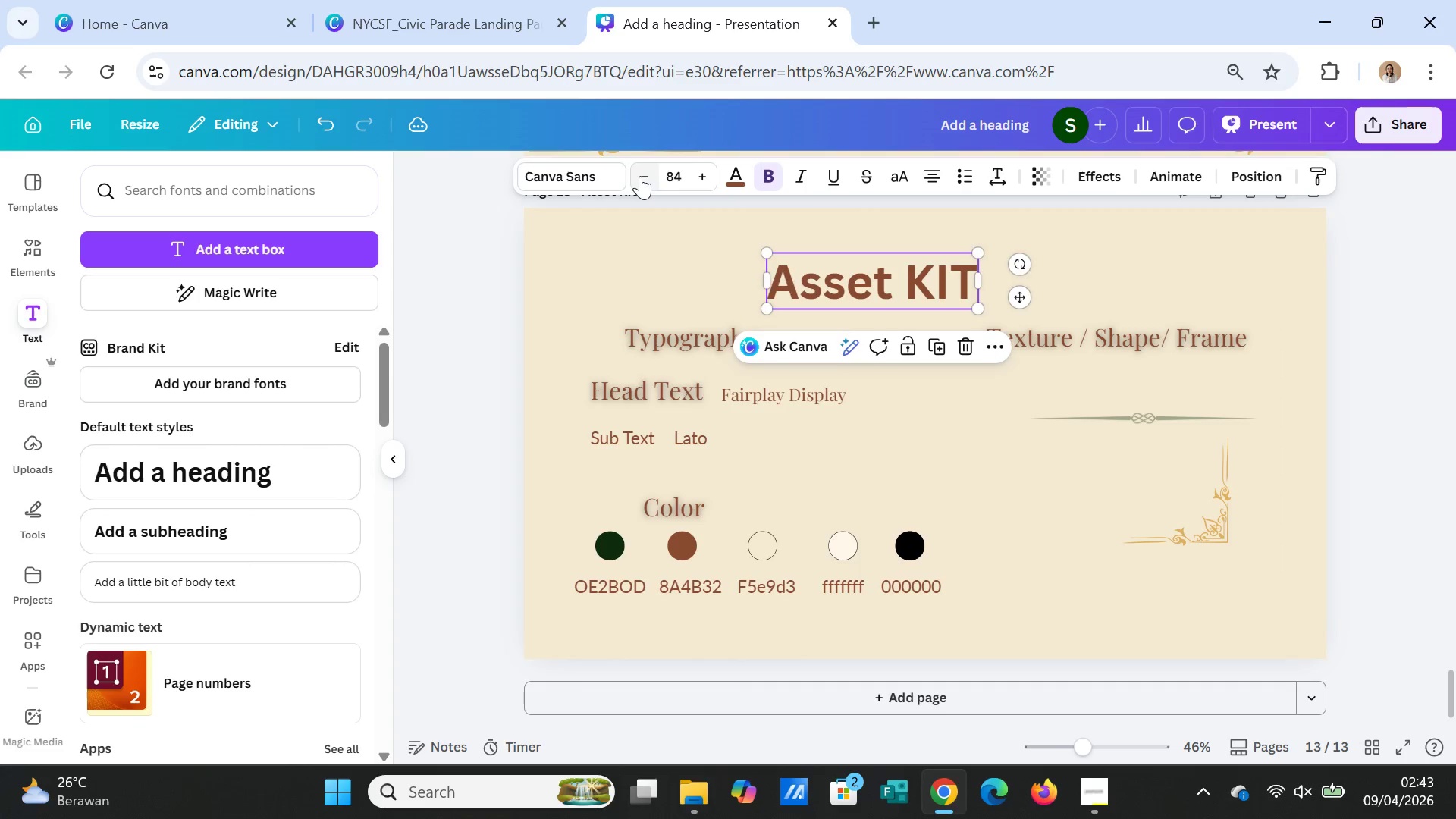 
triple_click([640, 176])
 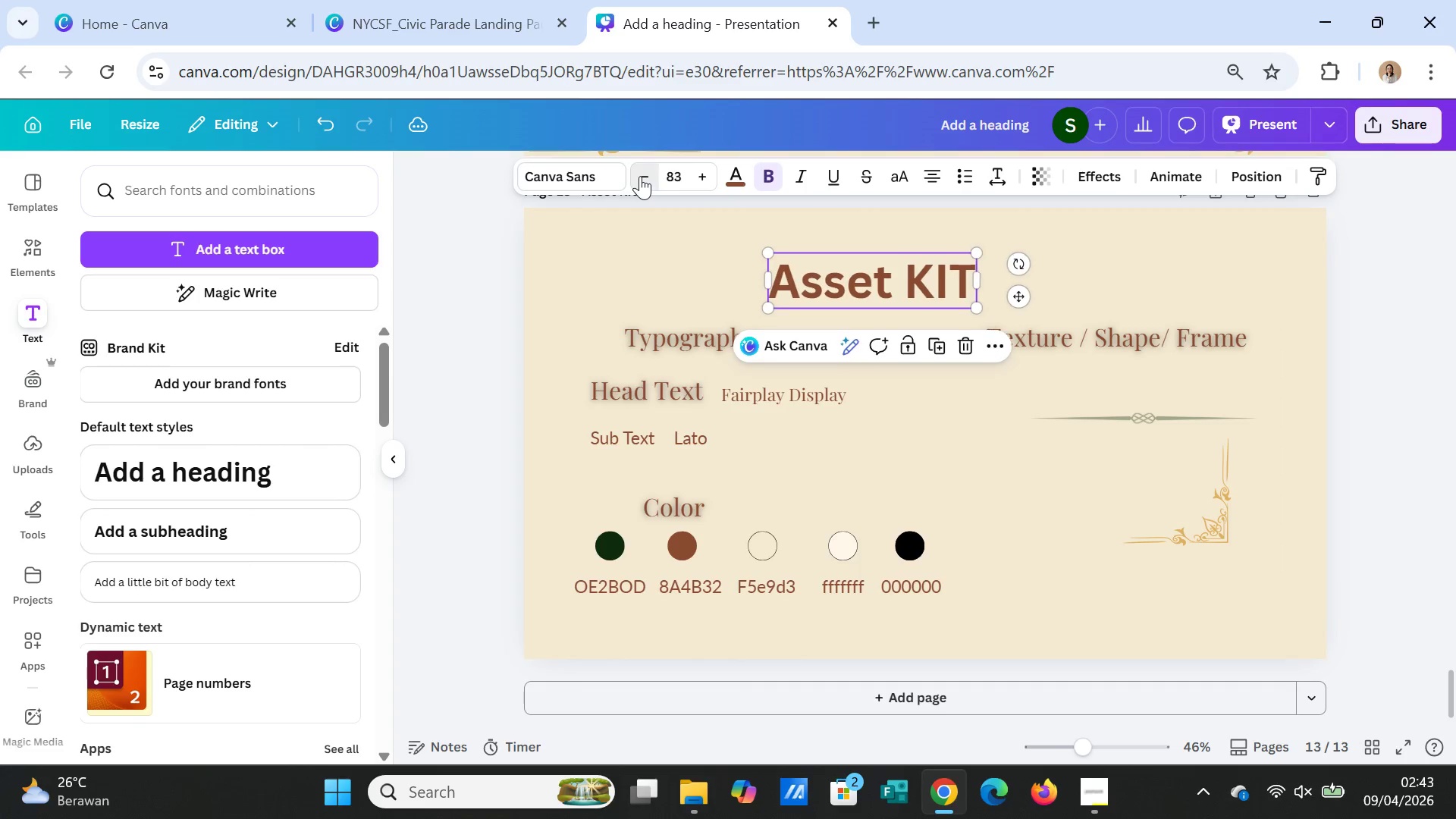 
triple_click([640, 176])
 